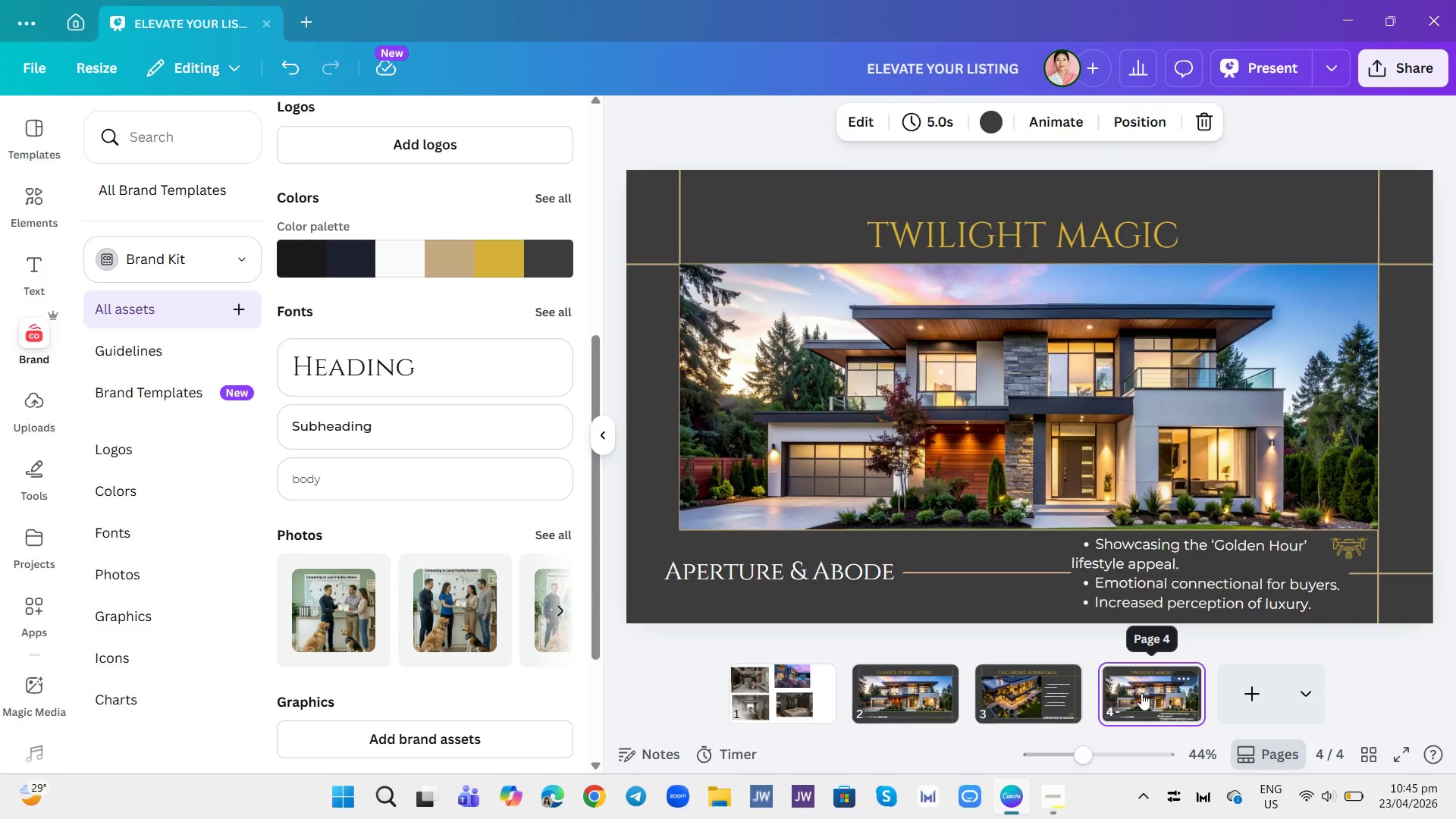 
key(Control+ControlRight)
 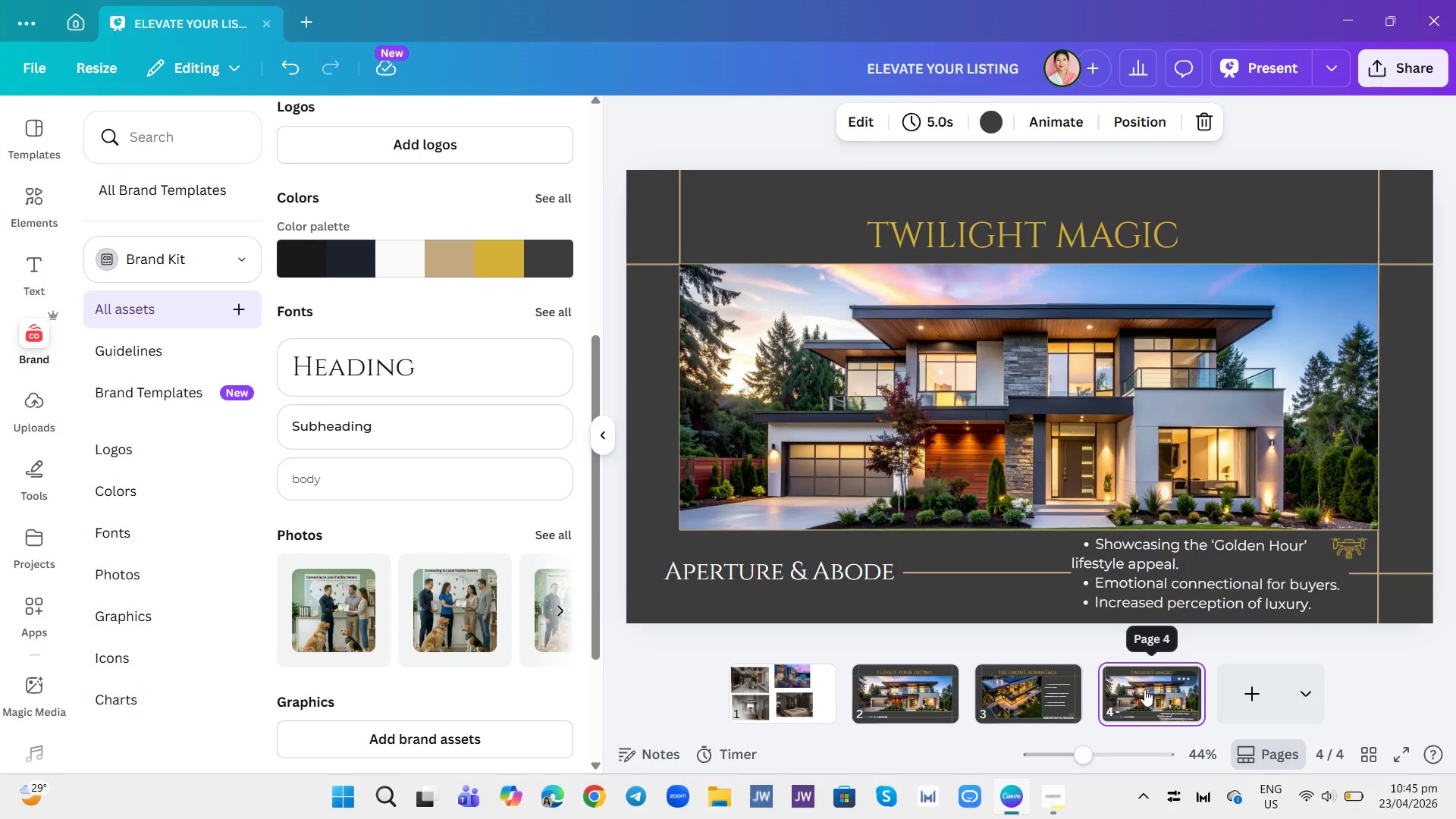 
key(ArrowLeft)
 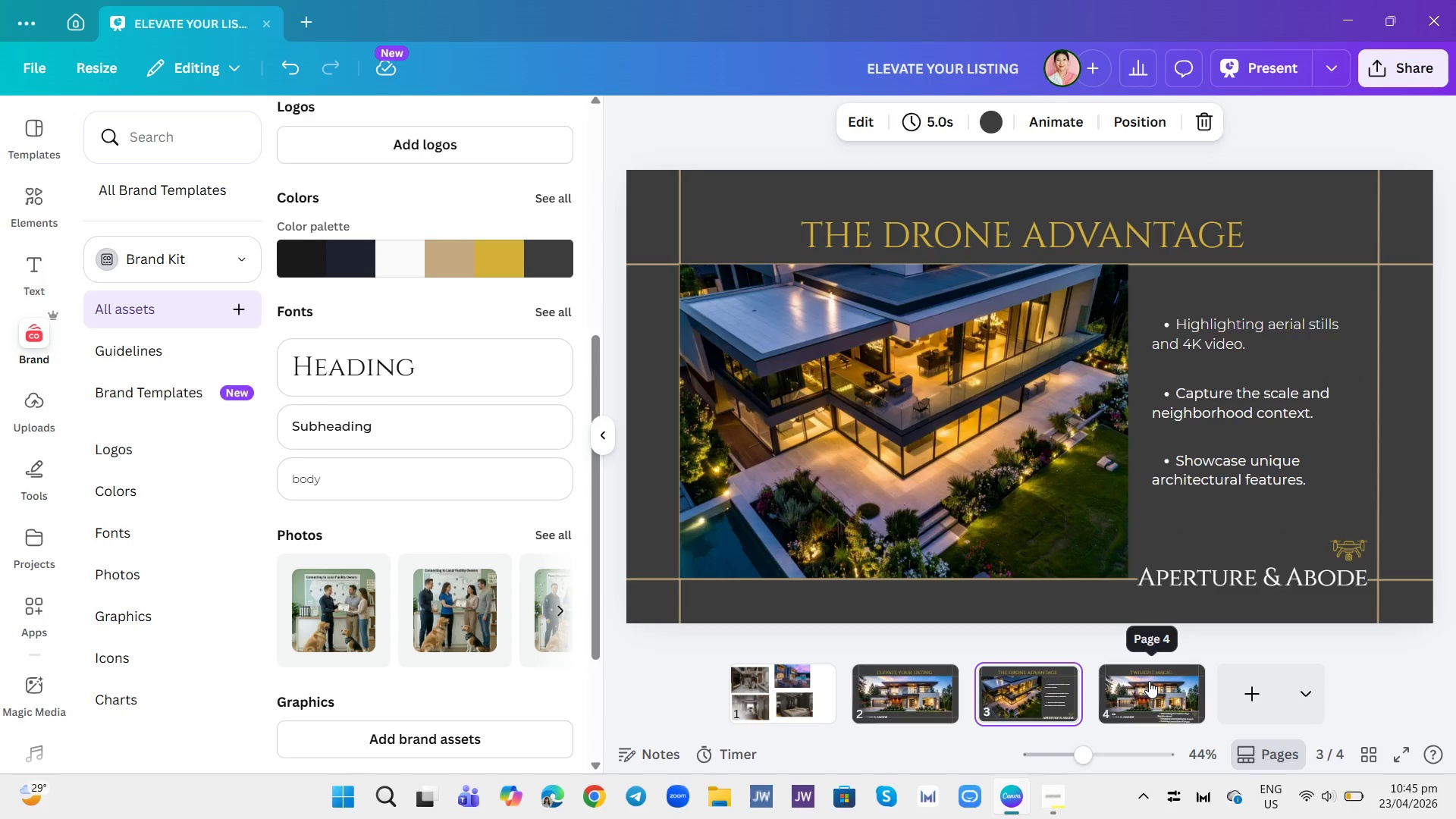 
key(ArrowRight)
 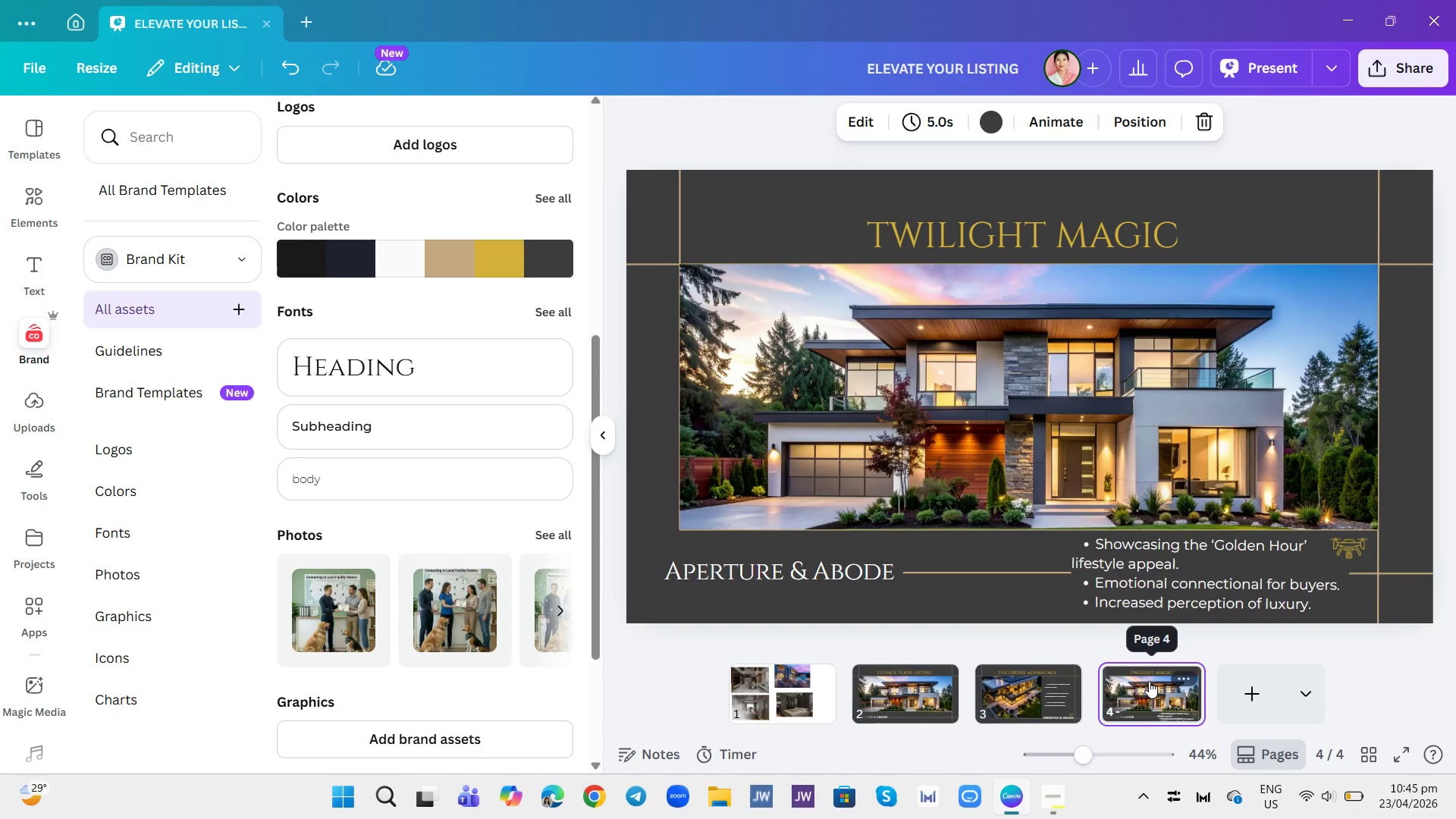 
key(ArrowLeft)
 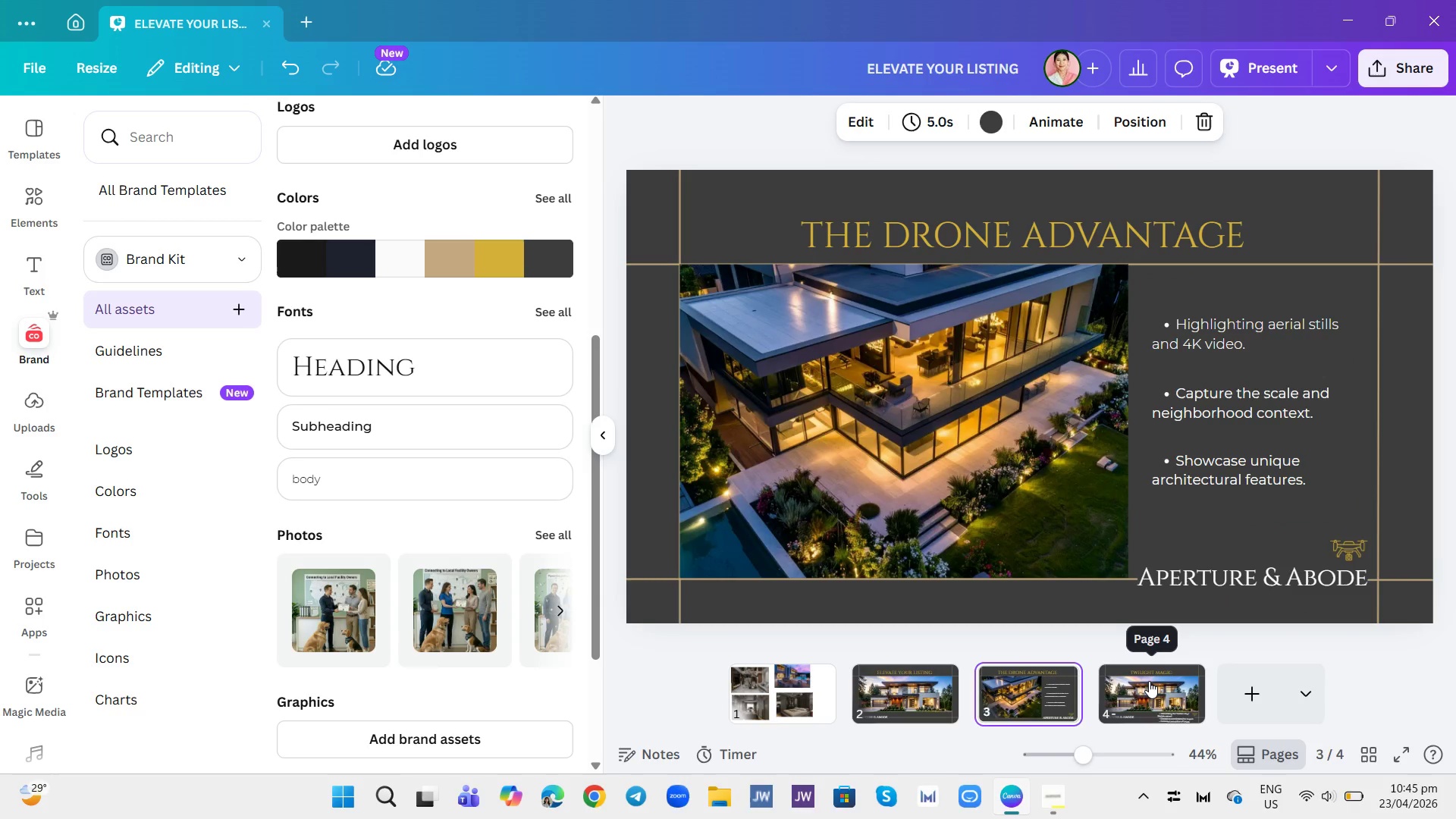 
key(ArrowRight)
 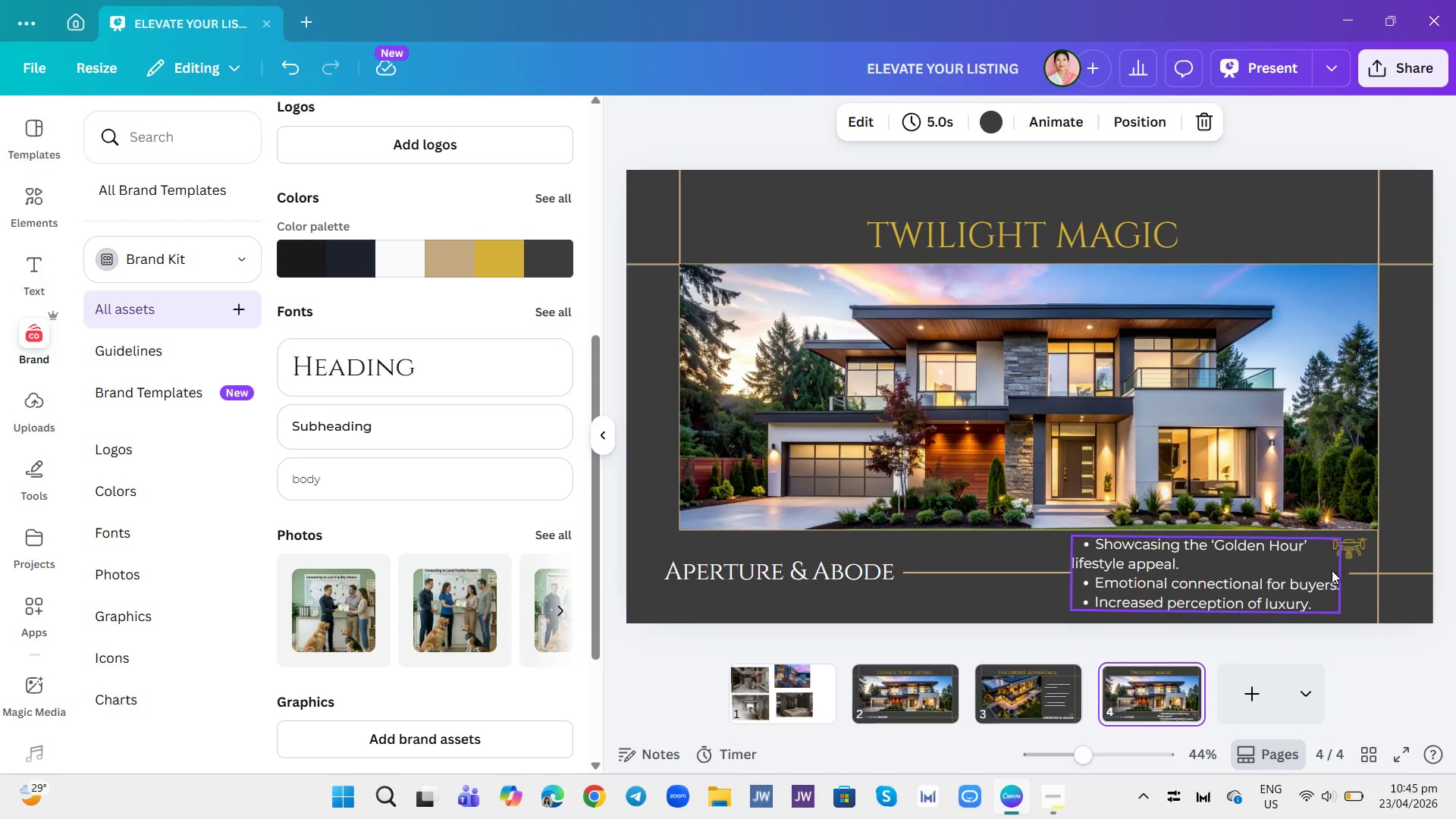 
left_click_drag(start_coordinate=[1341, 554], to_coordinate=[1341, 558])
 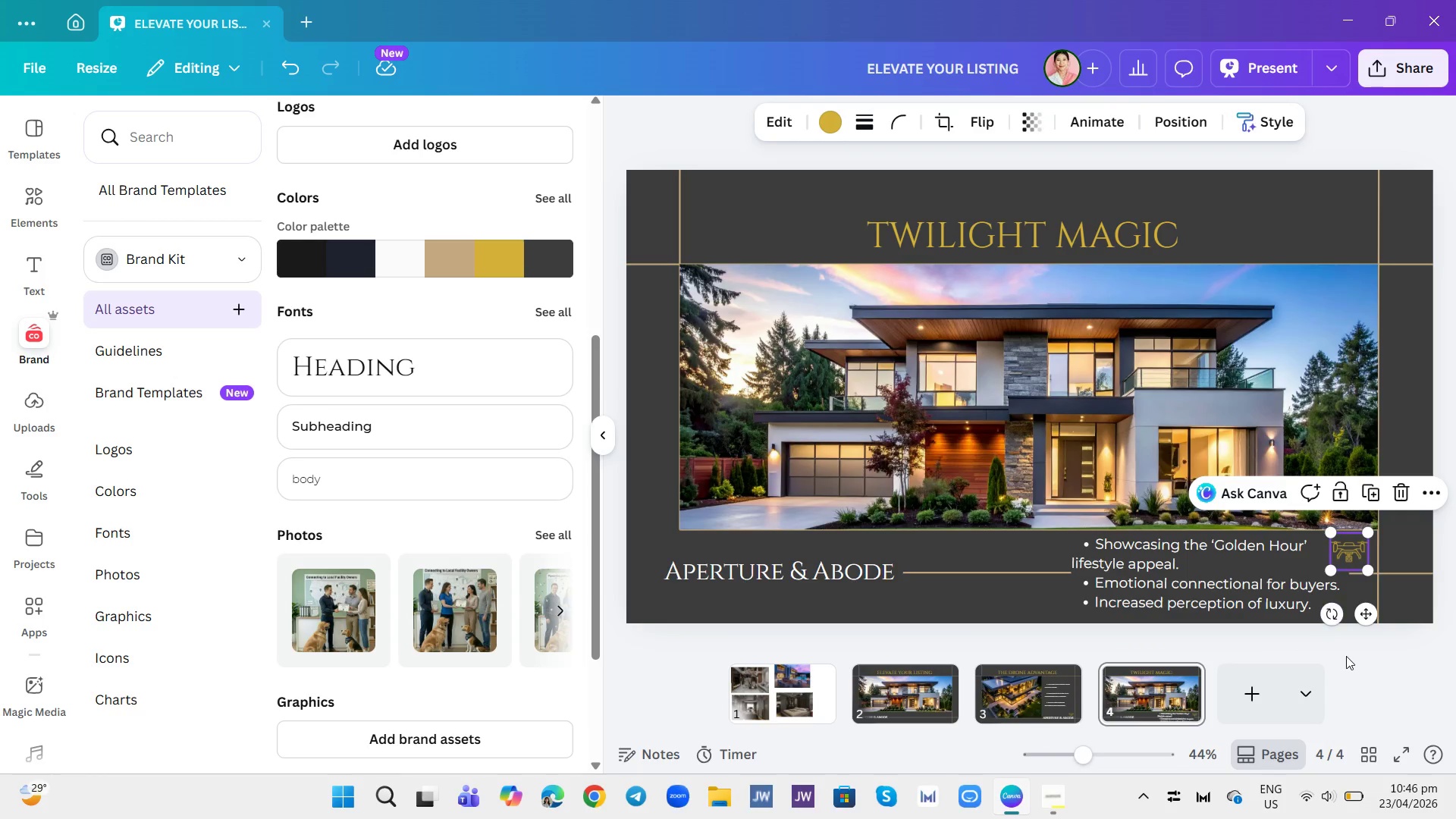 
left_click([1346, 656])
 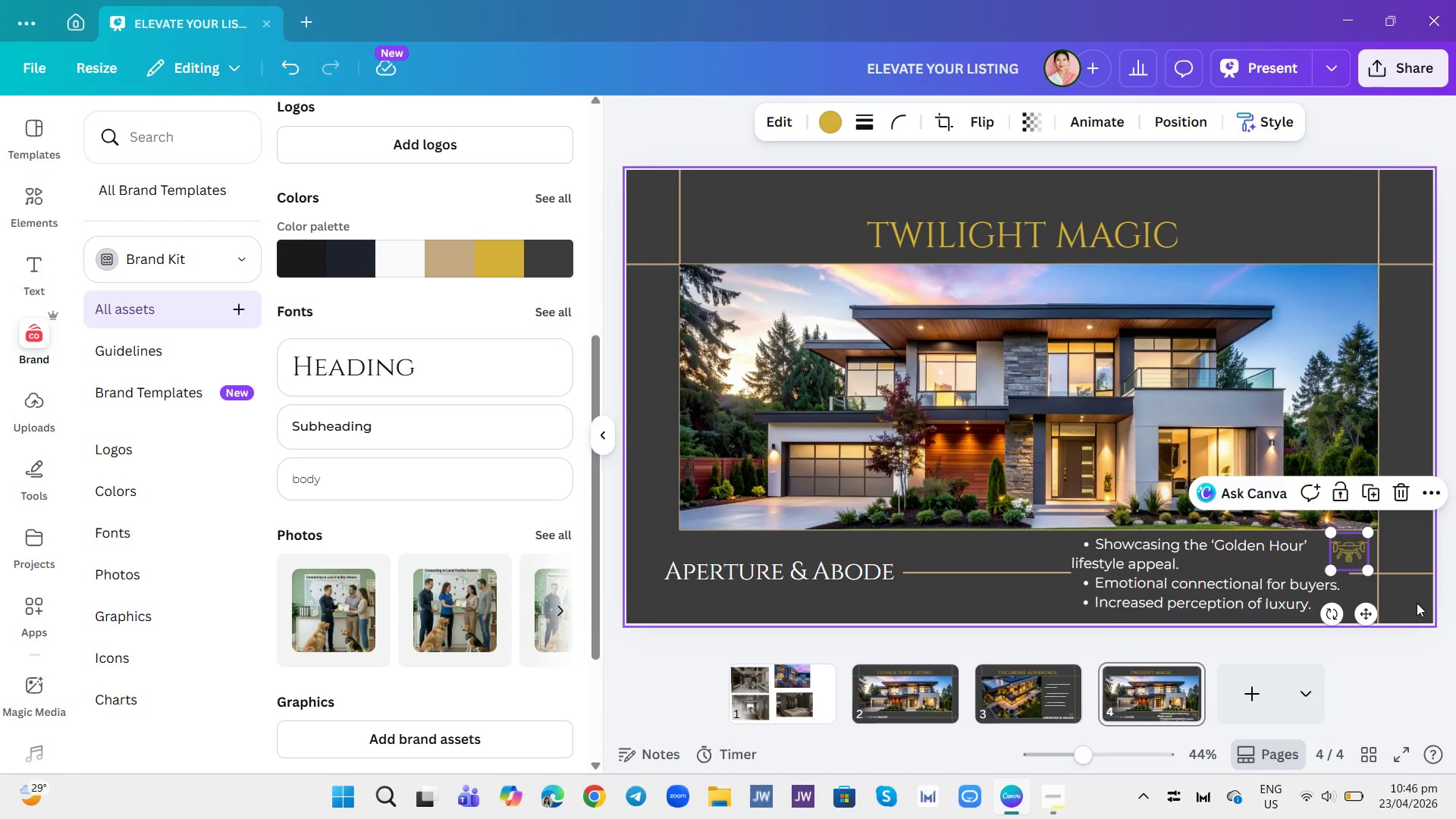 
left_click([1417, 603])
 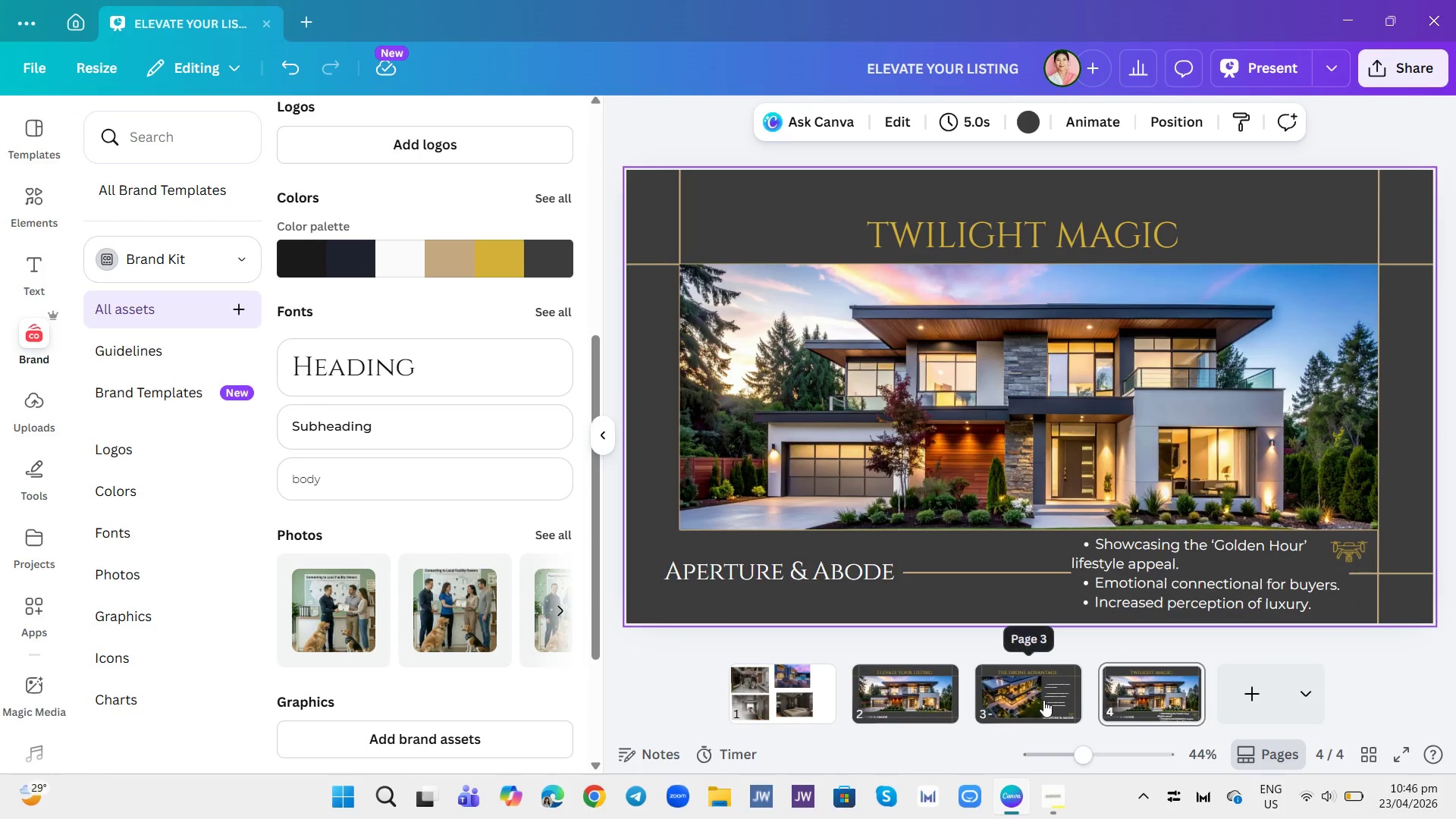 
key(ArrowLeft)
 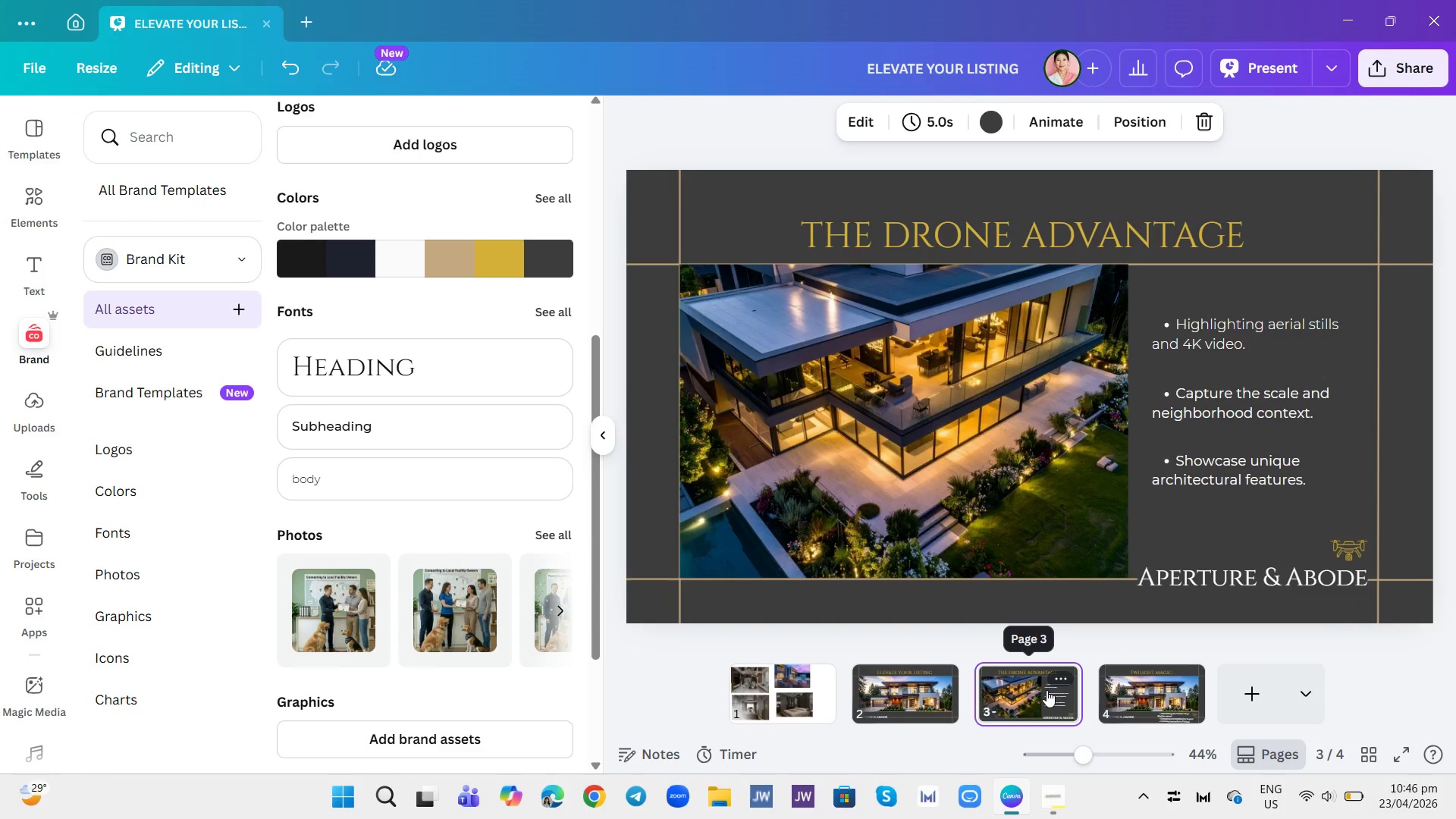 
key(ArrowRight)
 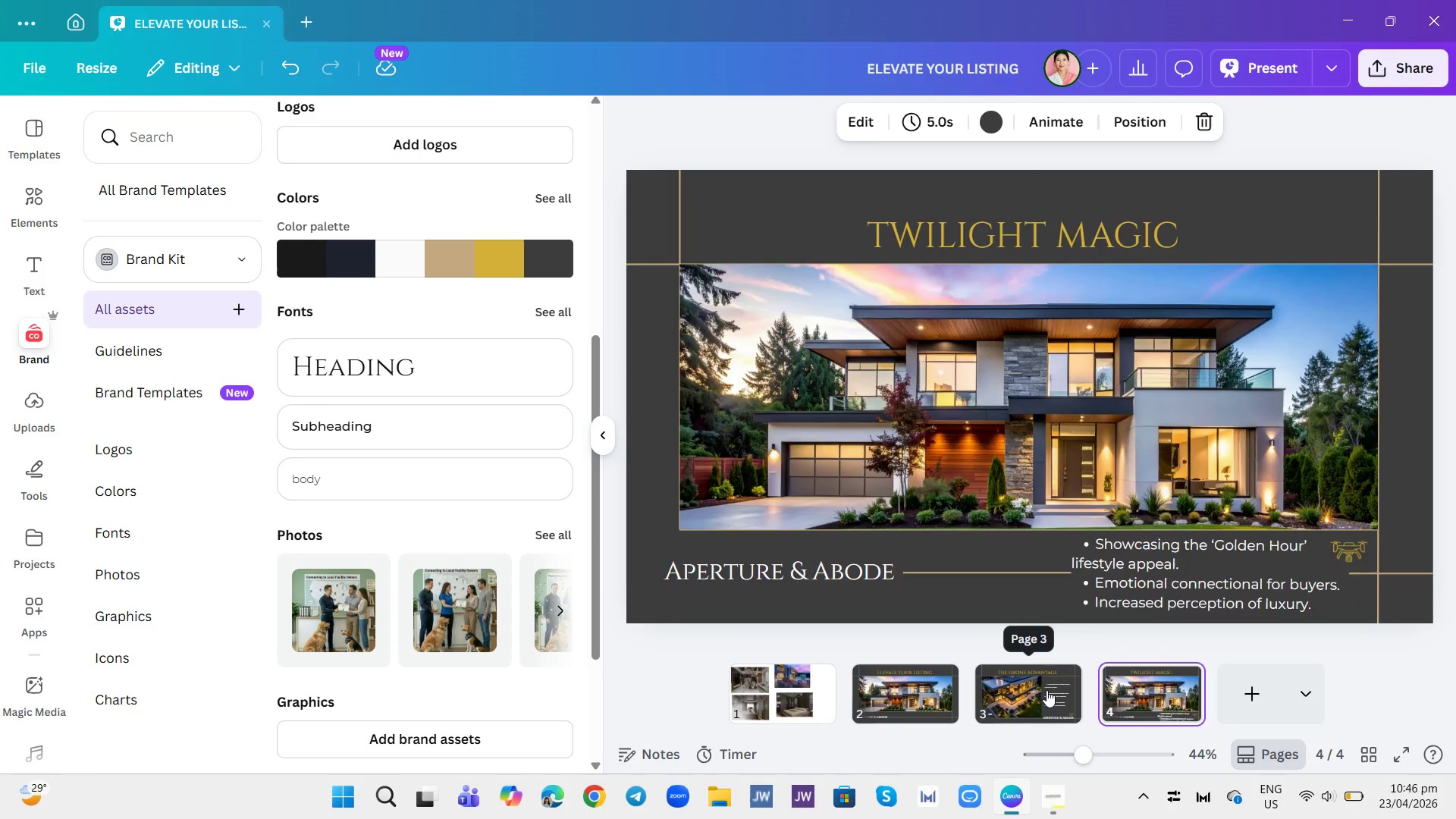 
key(ArrowLeft)
 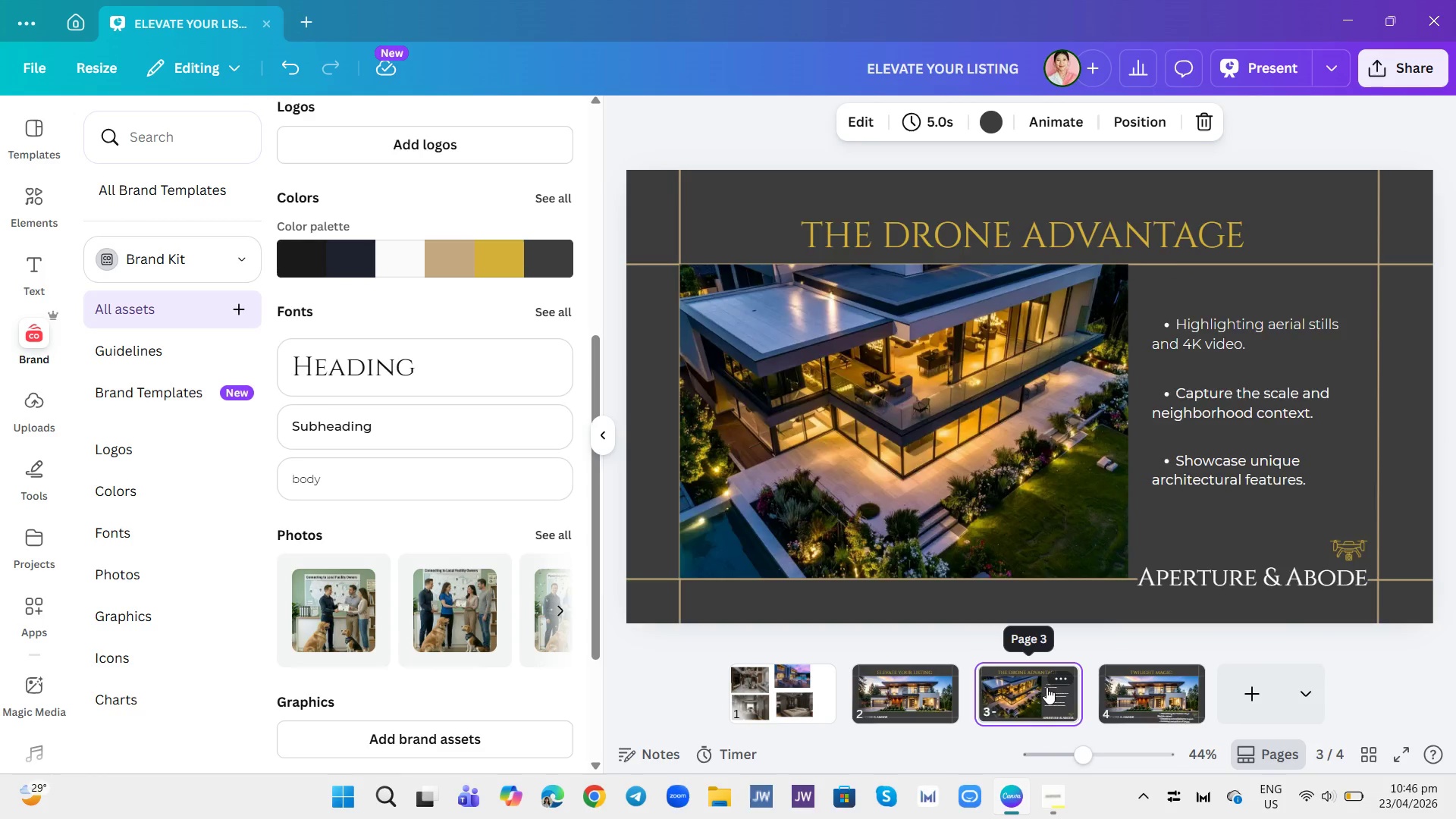 
key(ArrowRight)
 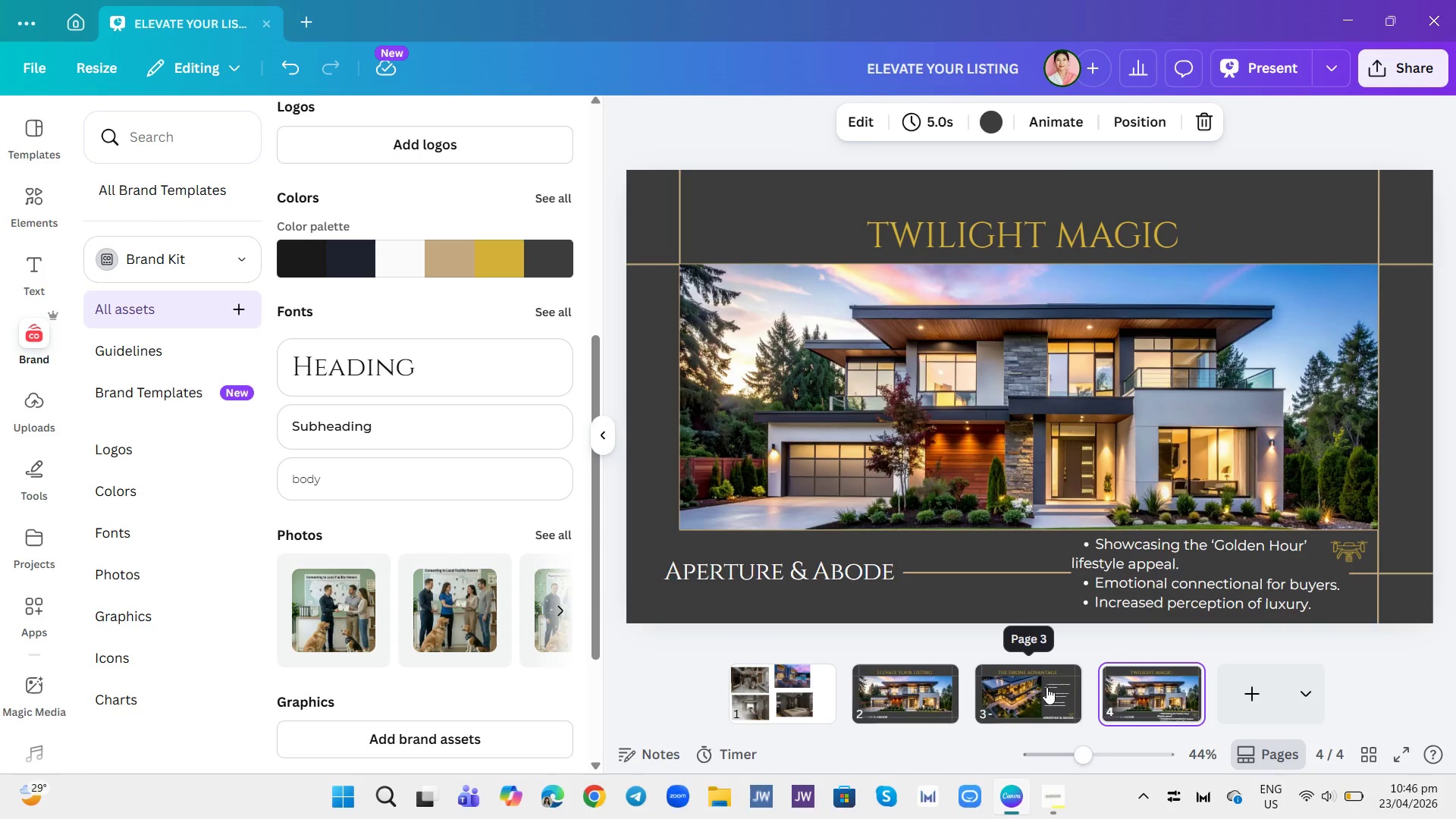 
key(ArrowLeft)
 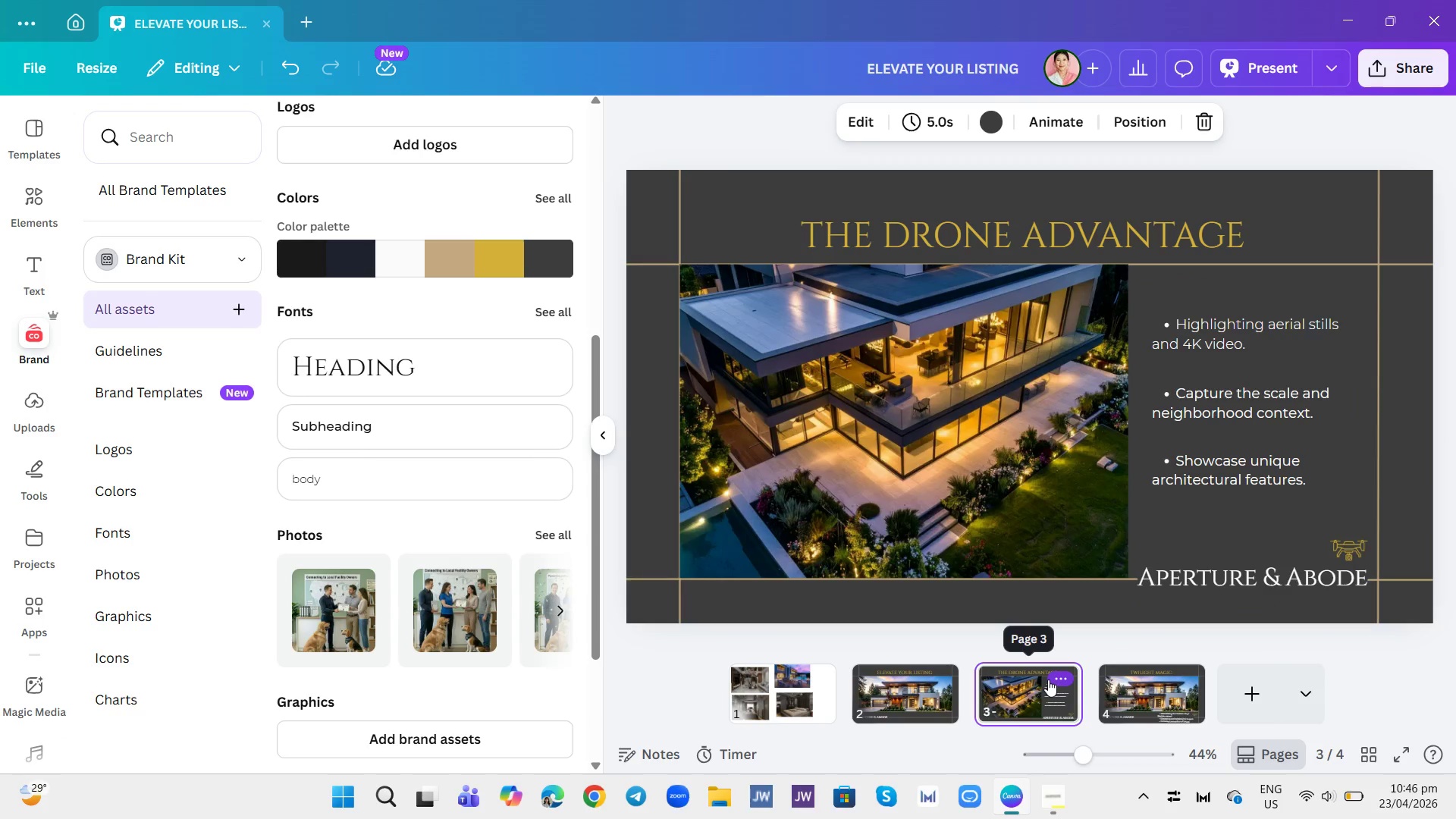 
key(ArrowRight)
 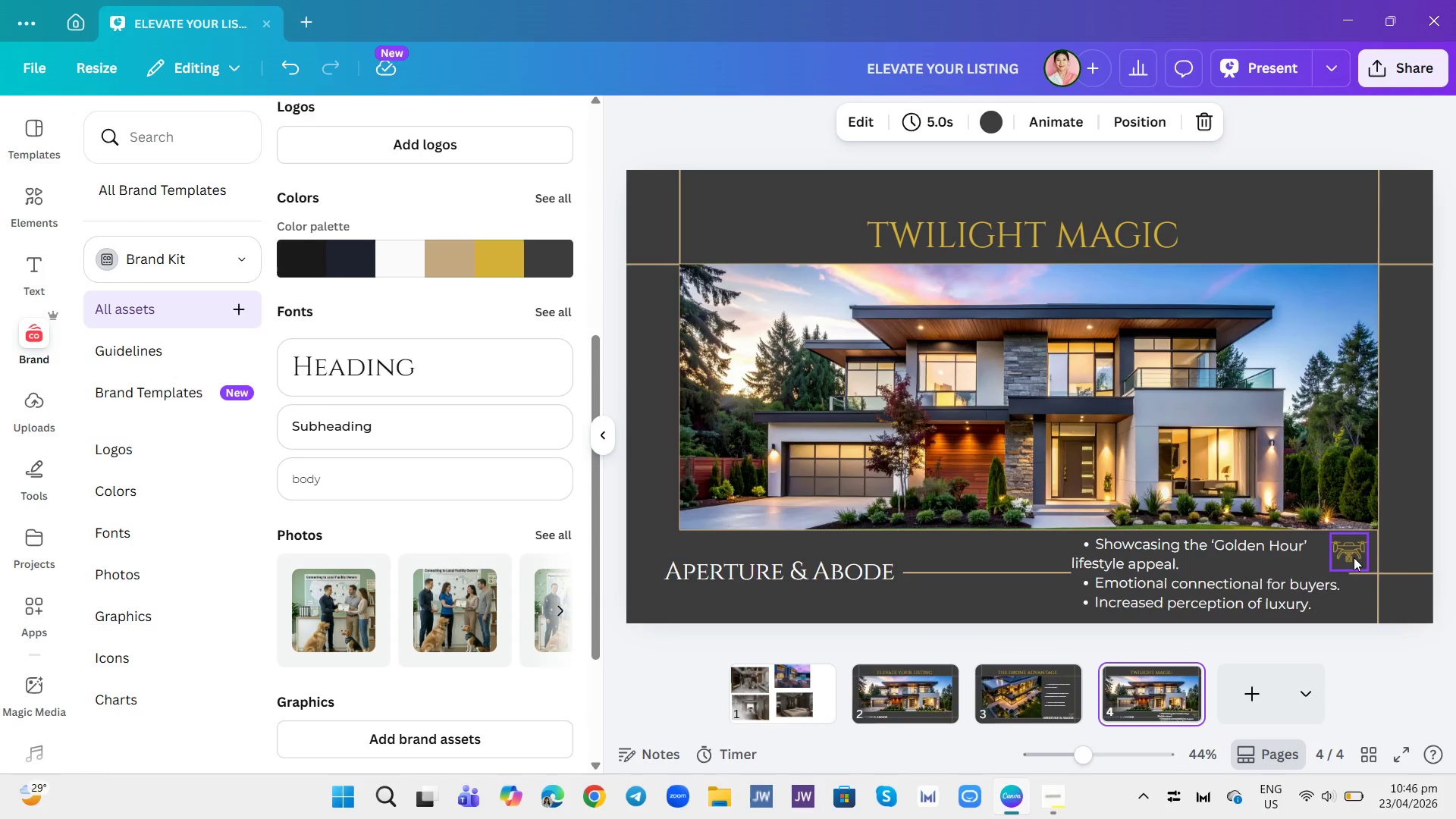 
left_click([1352, 558])
 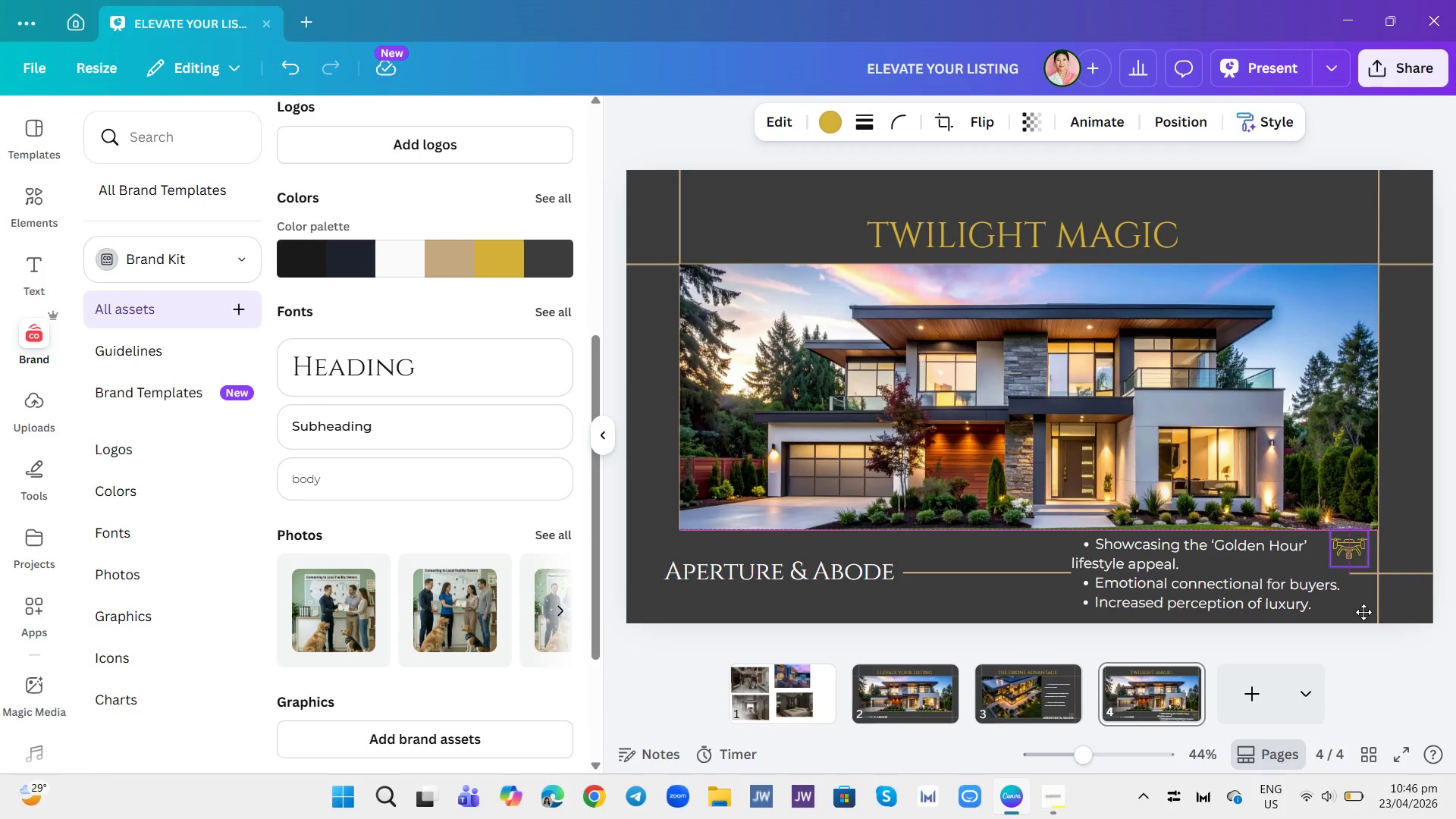 
left_click([1353, 669])
 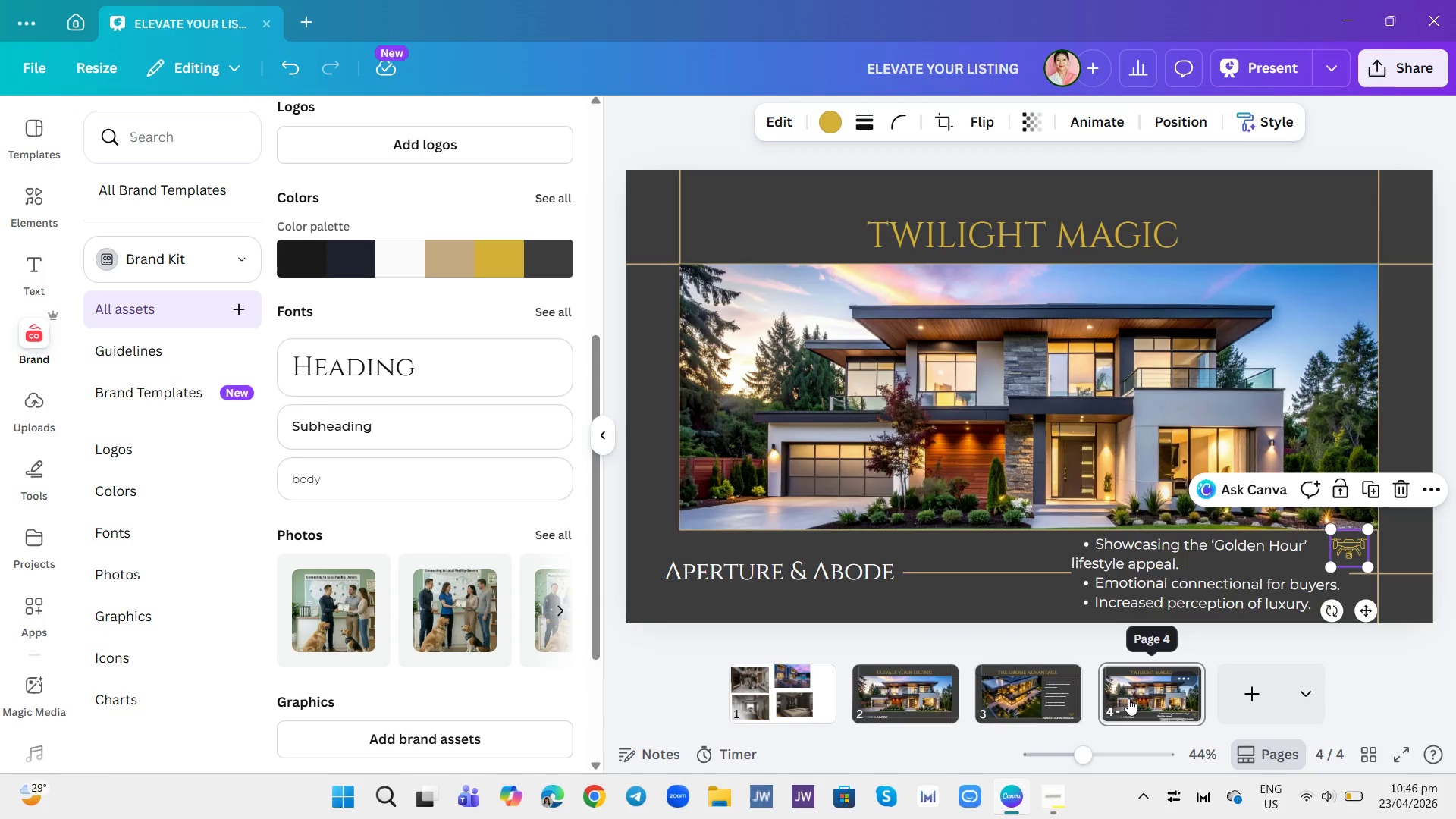 
left_click([1128, 698])
 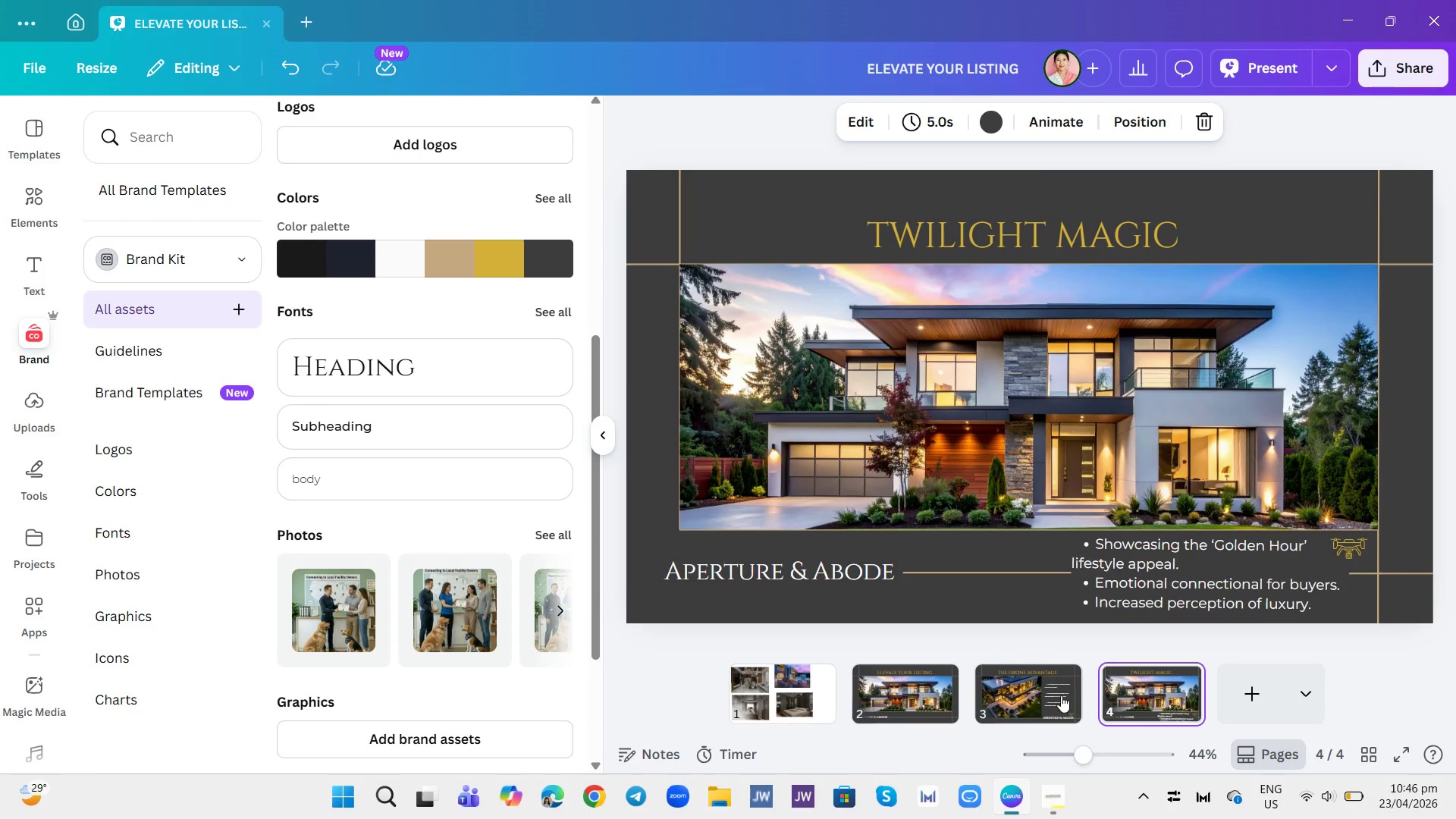 
left_click([1061, 695])
 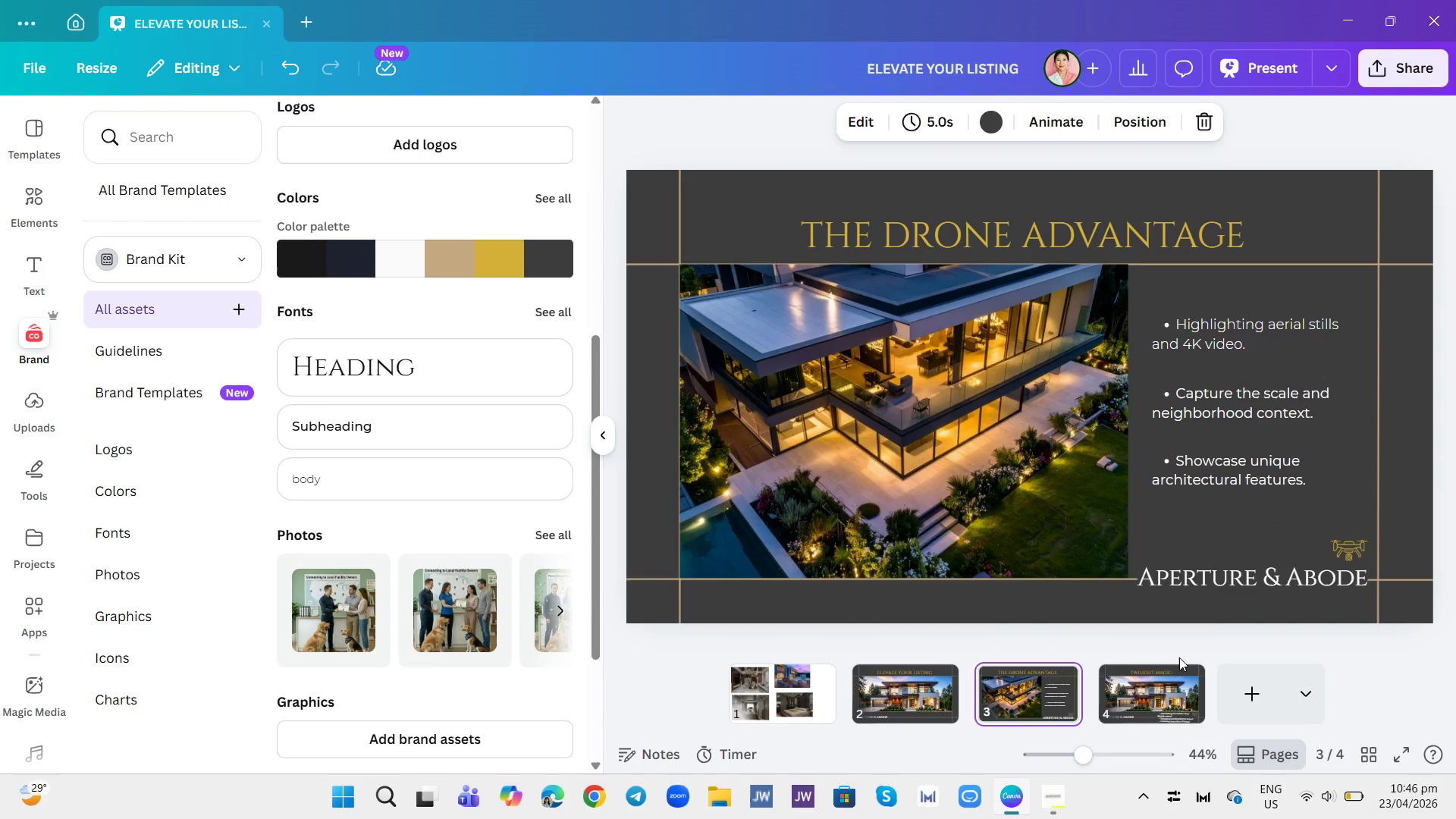 
key(ArrowRight)
 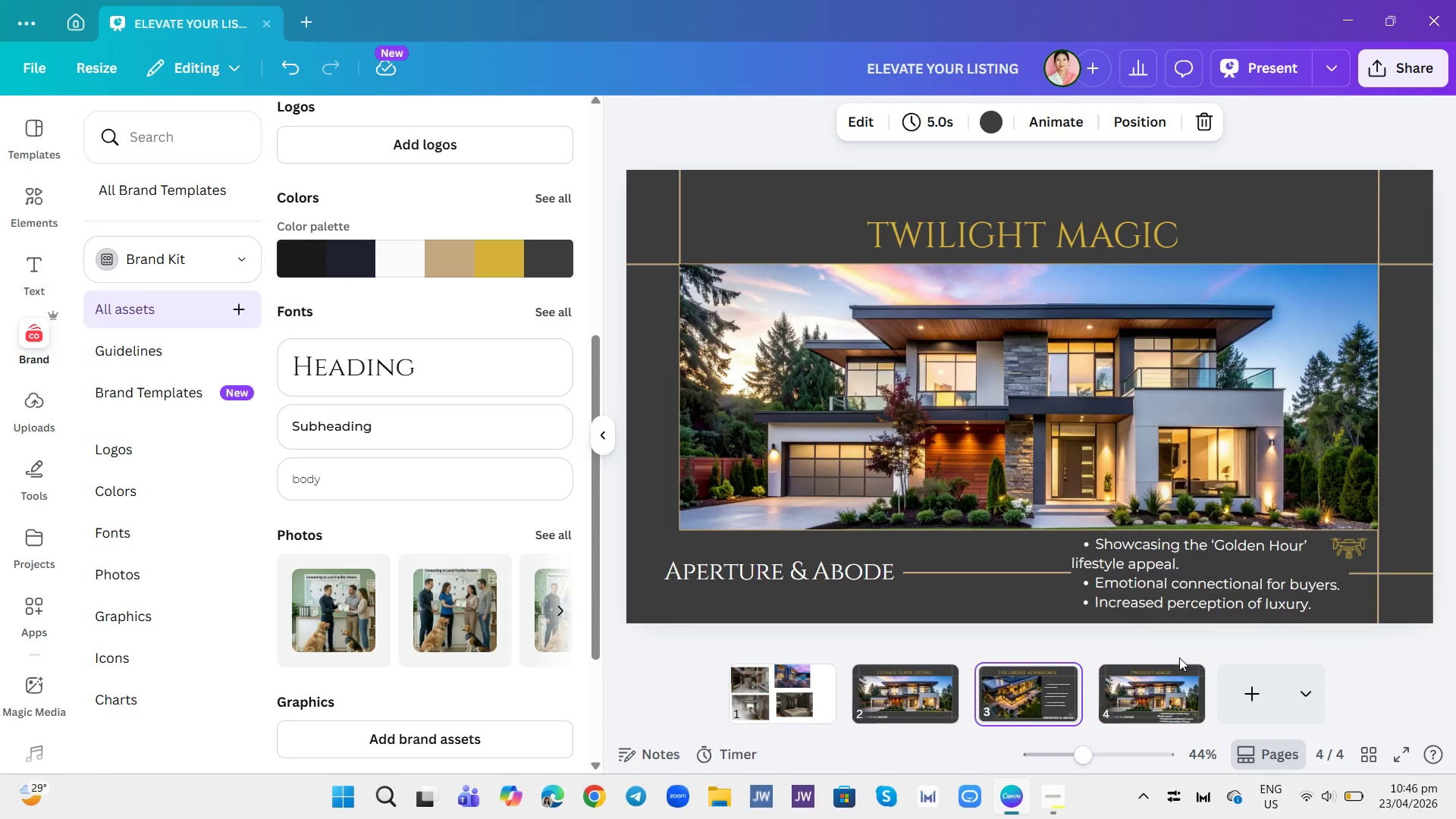 
key(ArrowLeft)
 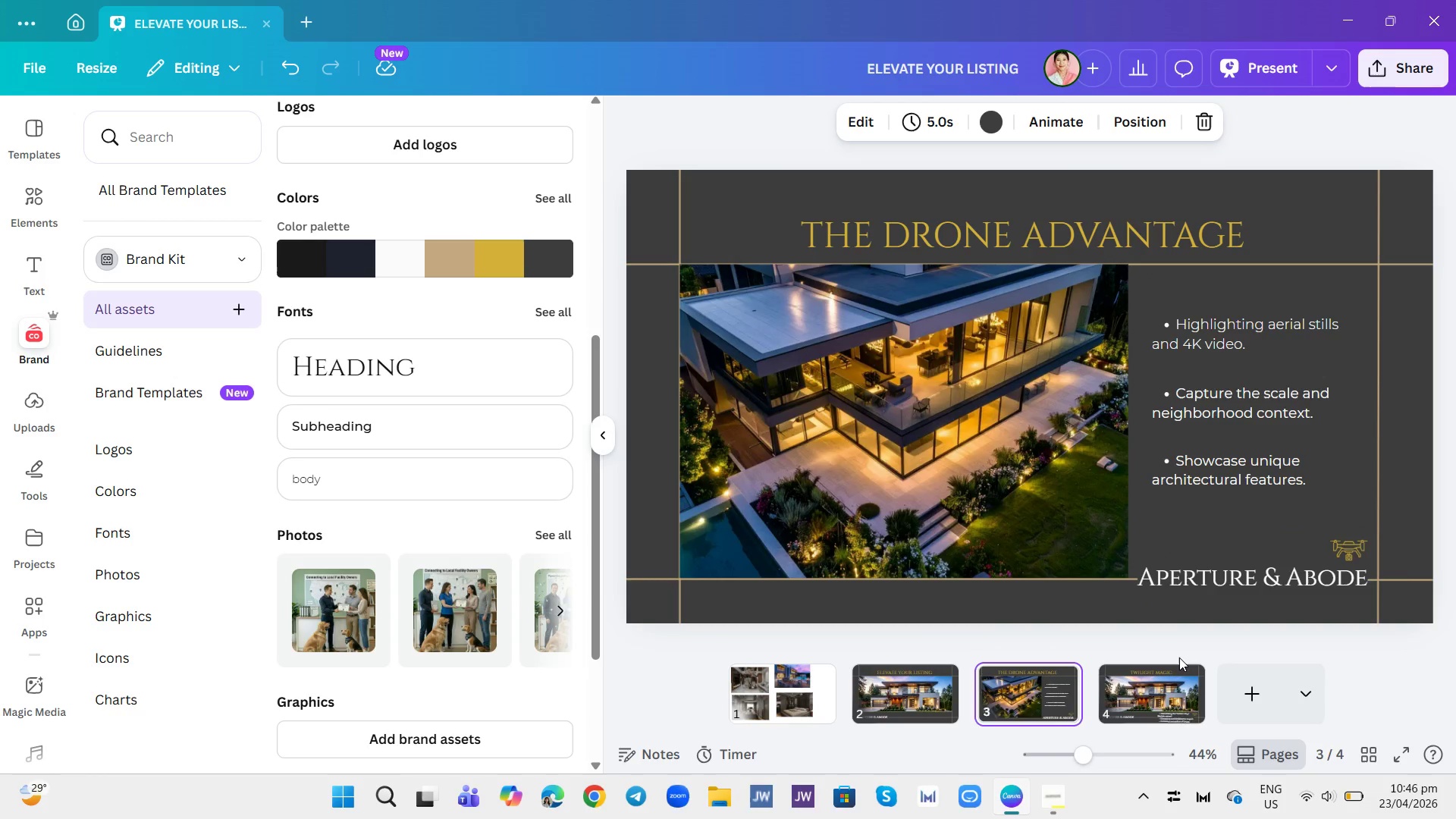 
key(ArrowRight)
 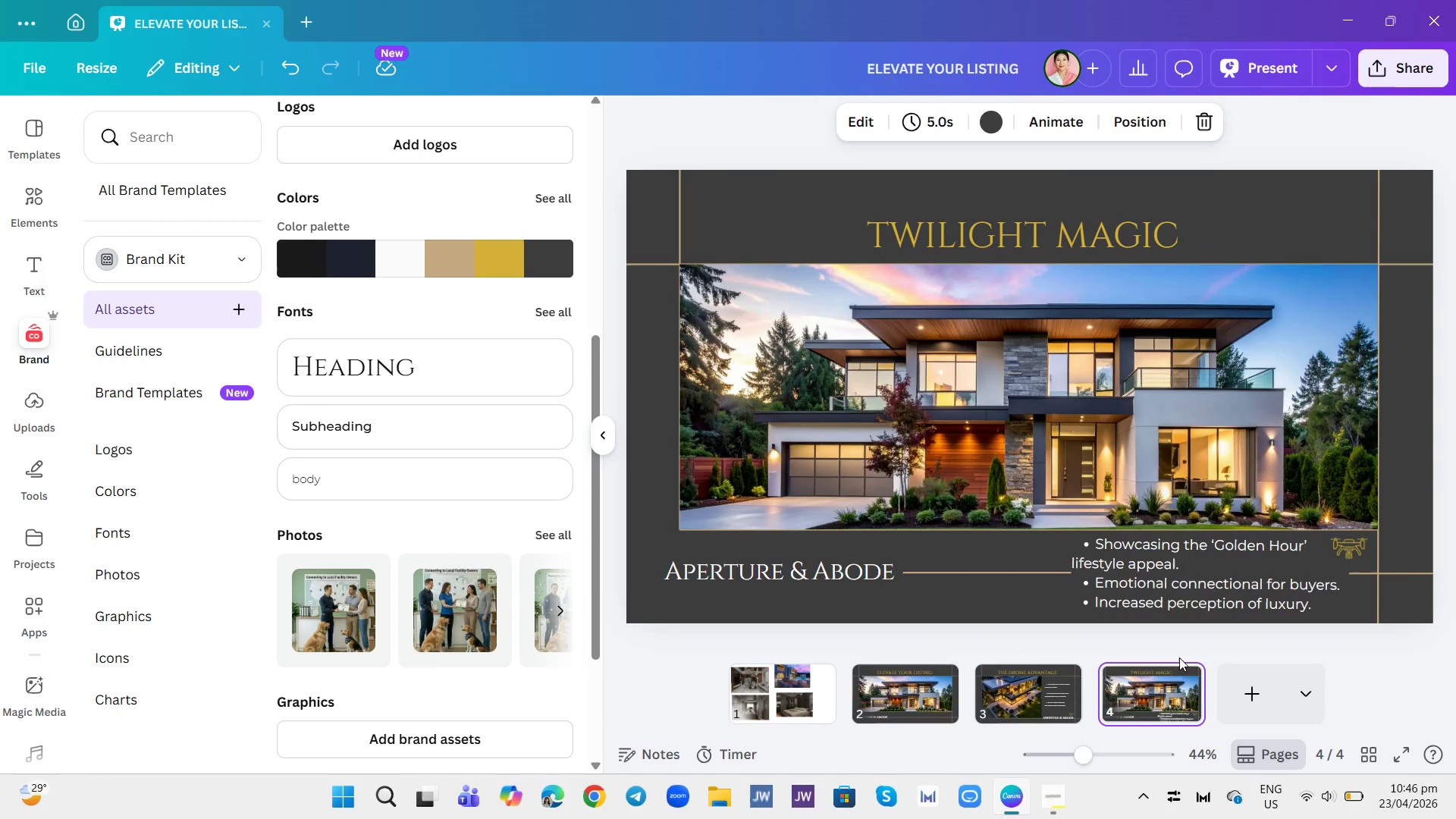 
key(ArrowLeft)
 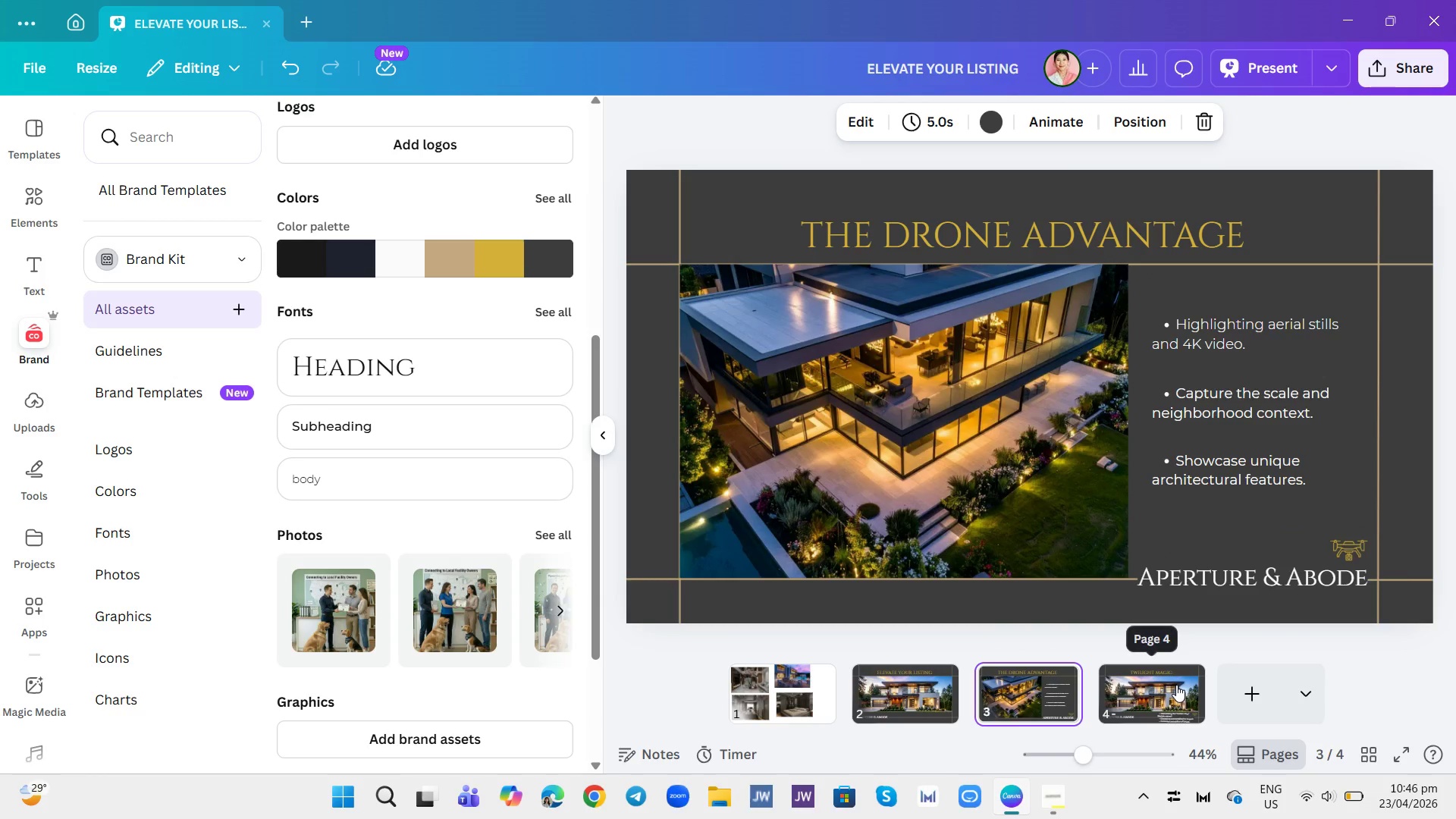 
key(ArrowRight)
 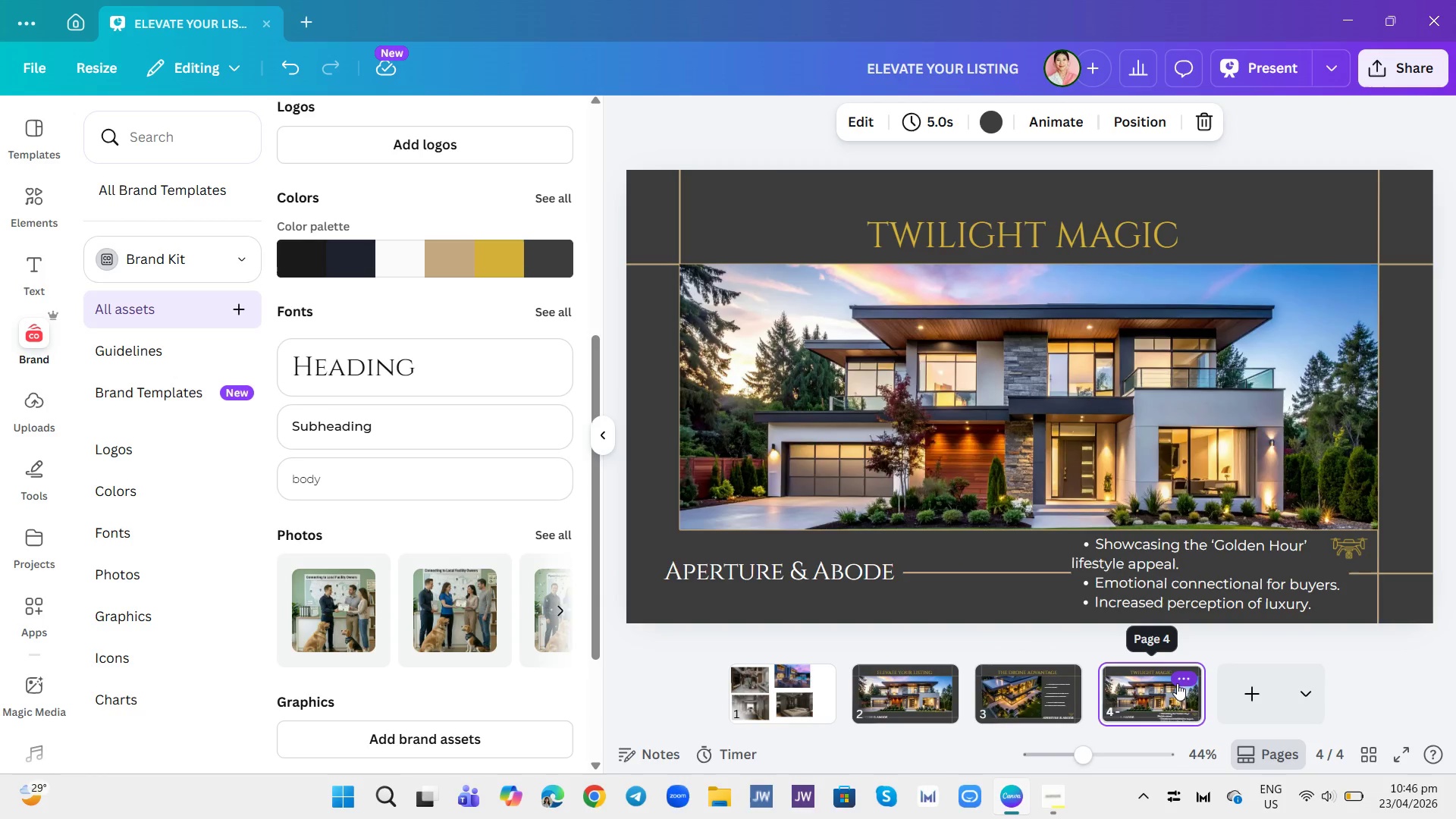 
key(ArrowLeft)
 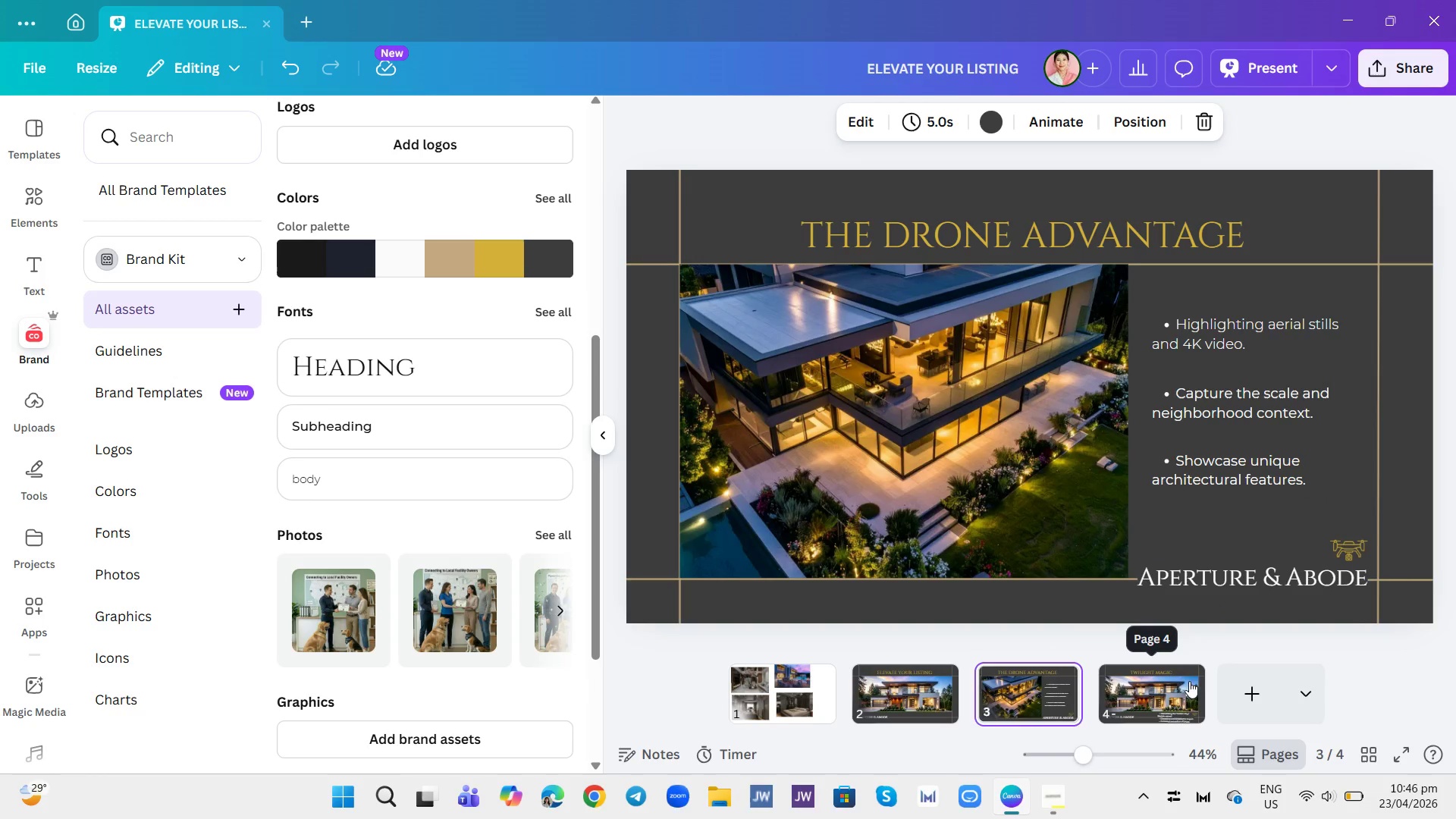 
key(ArrowRight)
 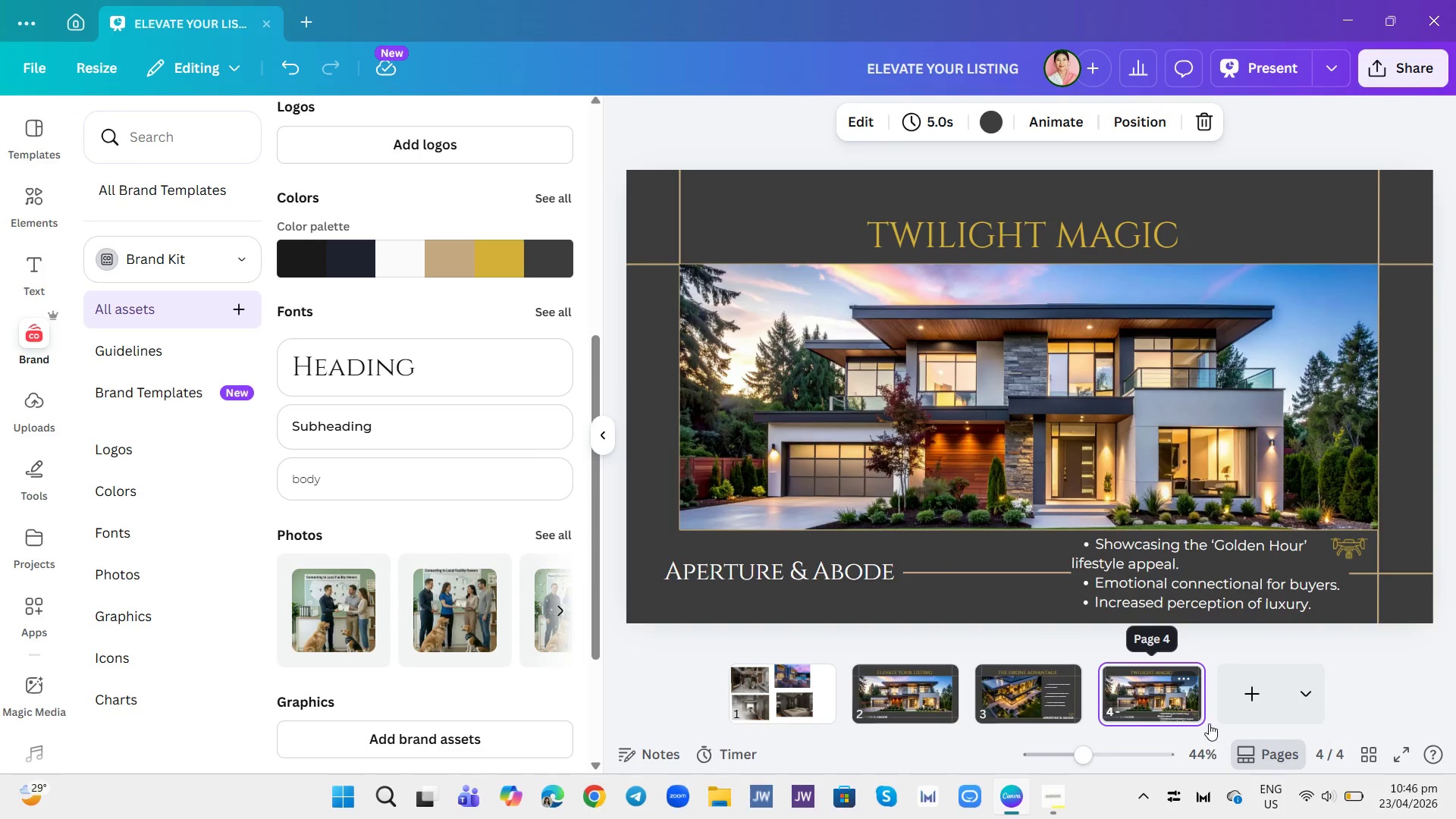 
key(ArrowRight)
 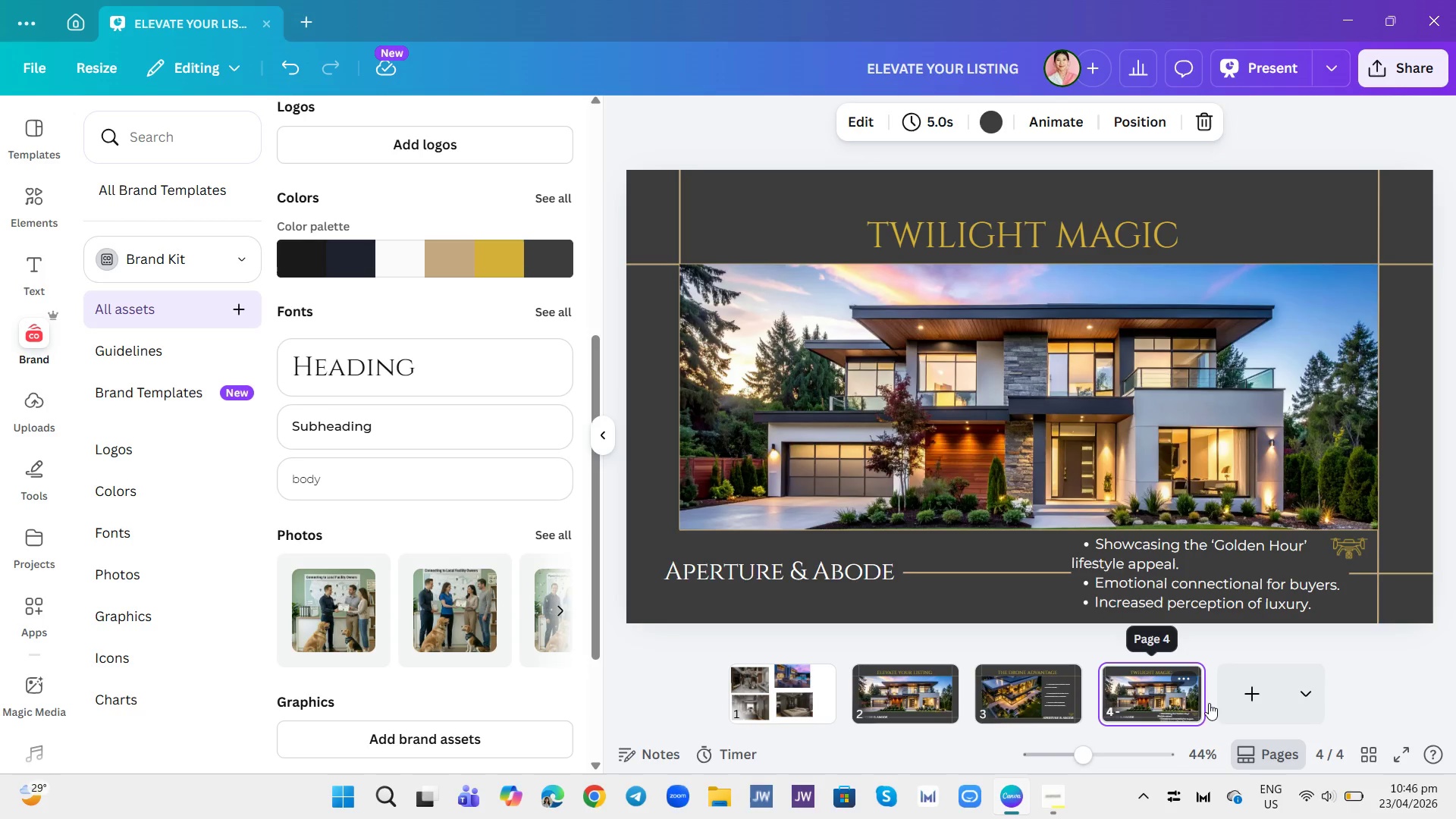 
mouse_move([1183, 681])
 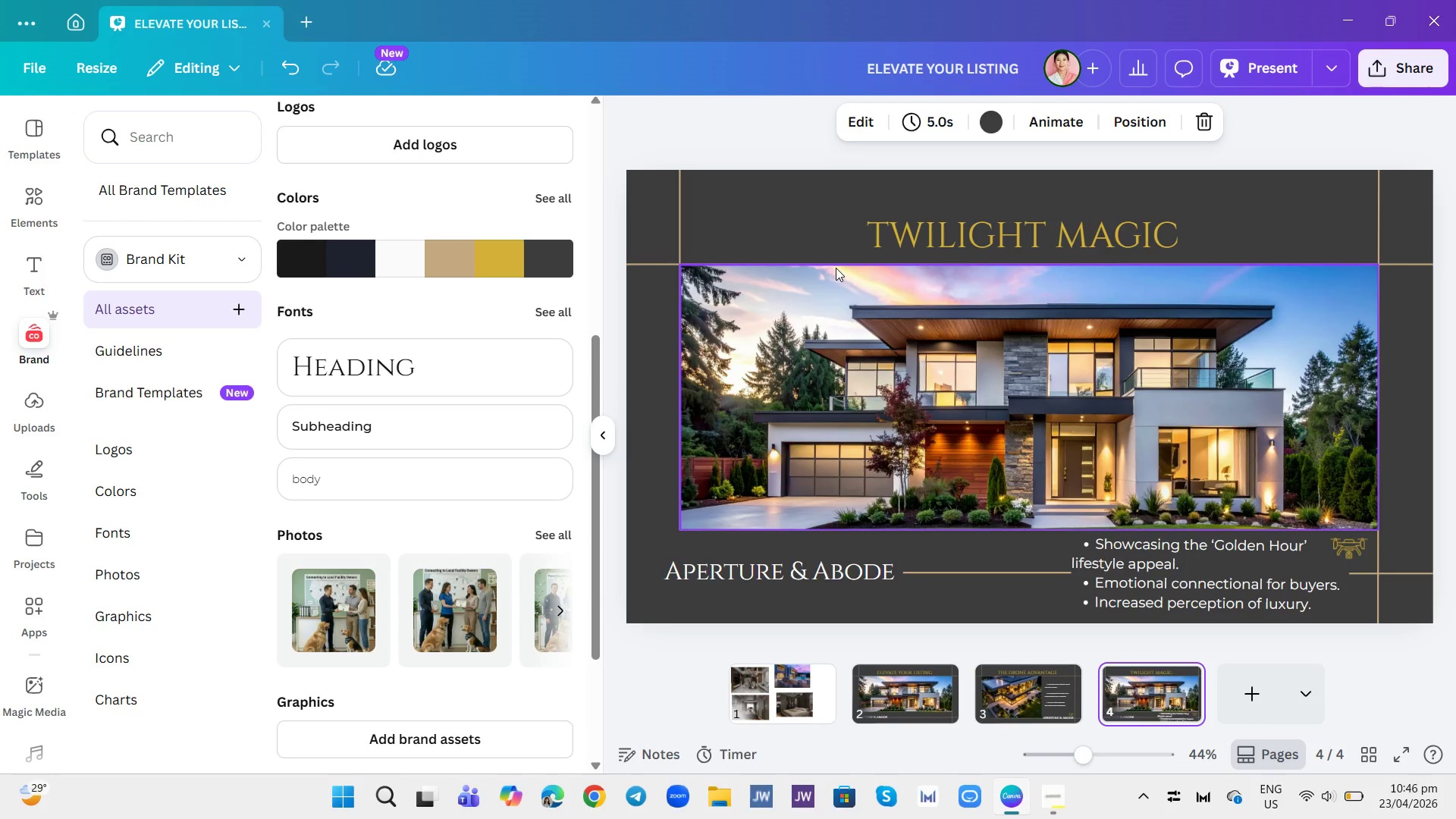 
wait(11.85)
 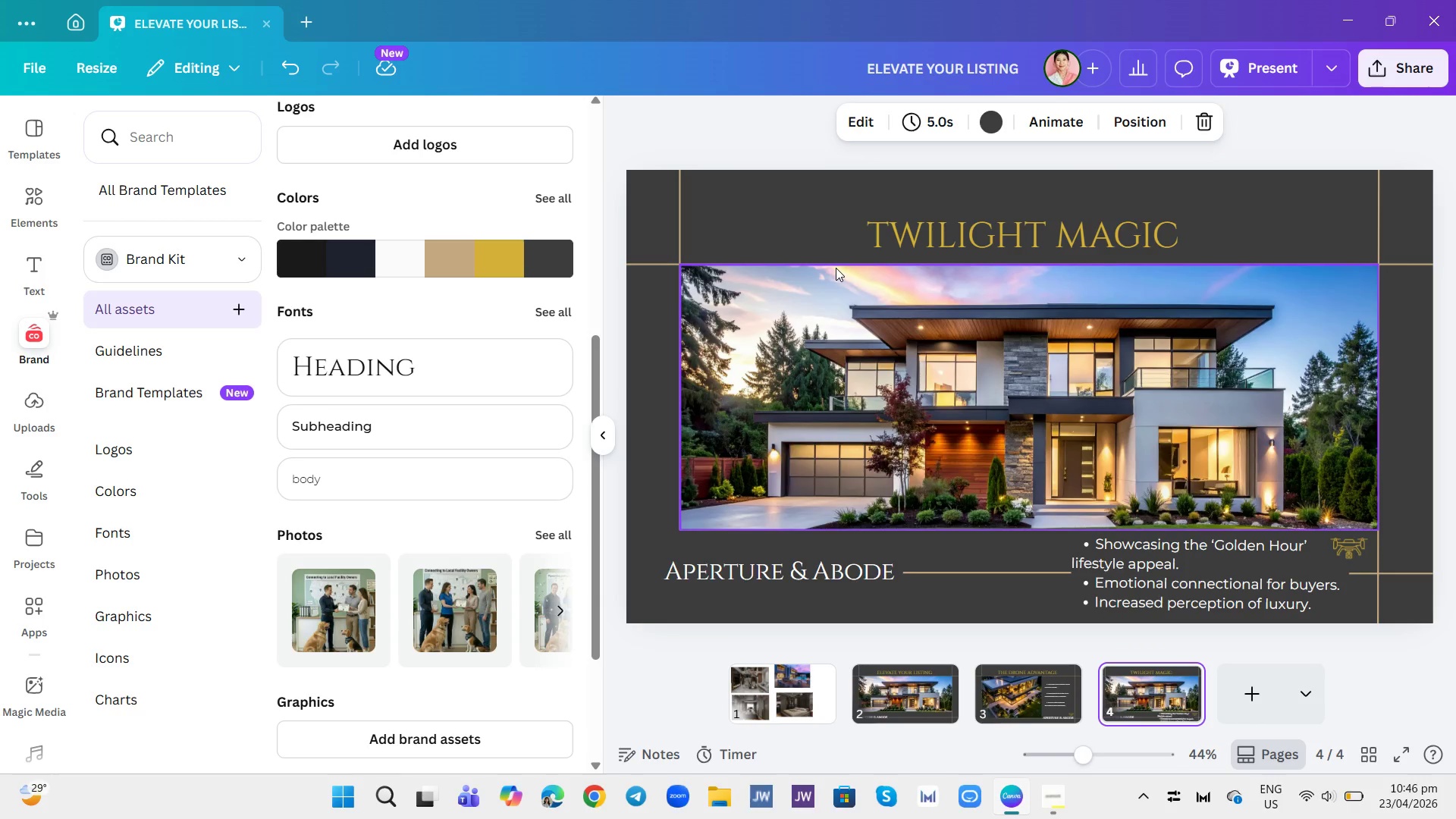 
left_click([1181, 683])
 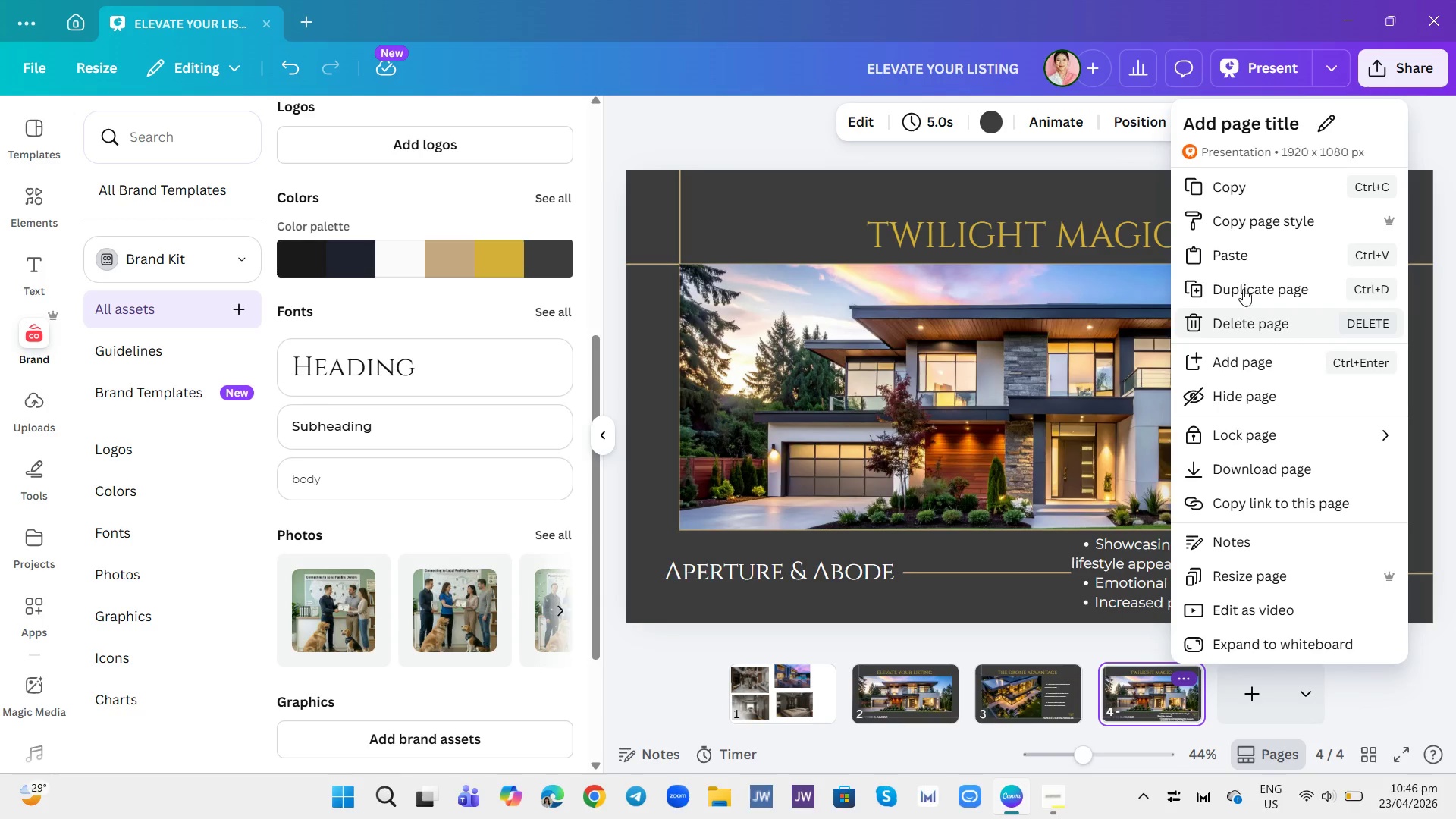 
left_click([1243, 281])
 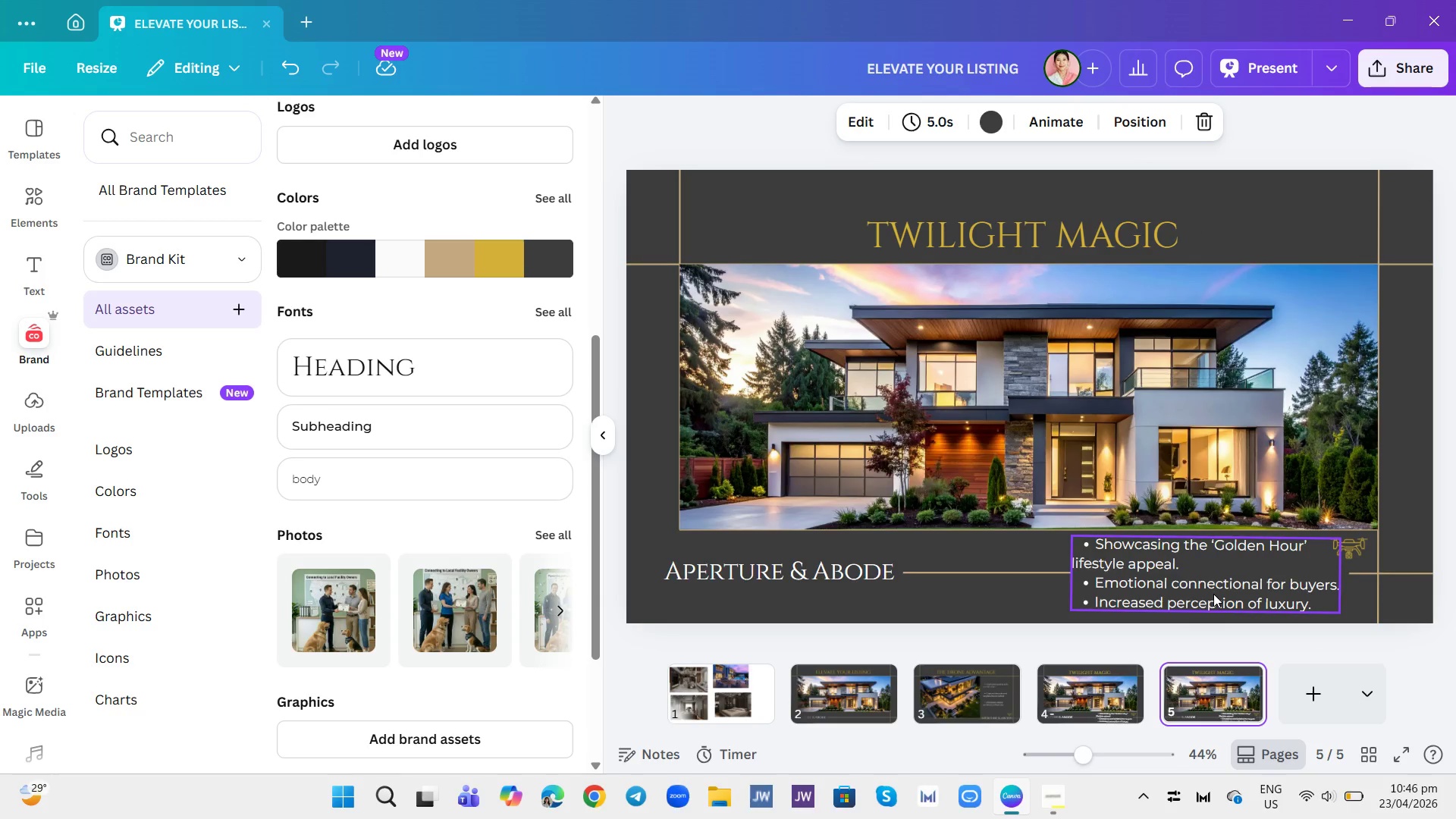 
wait(9.75)
 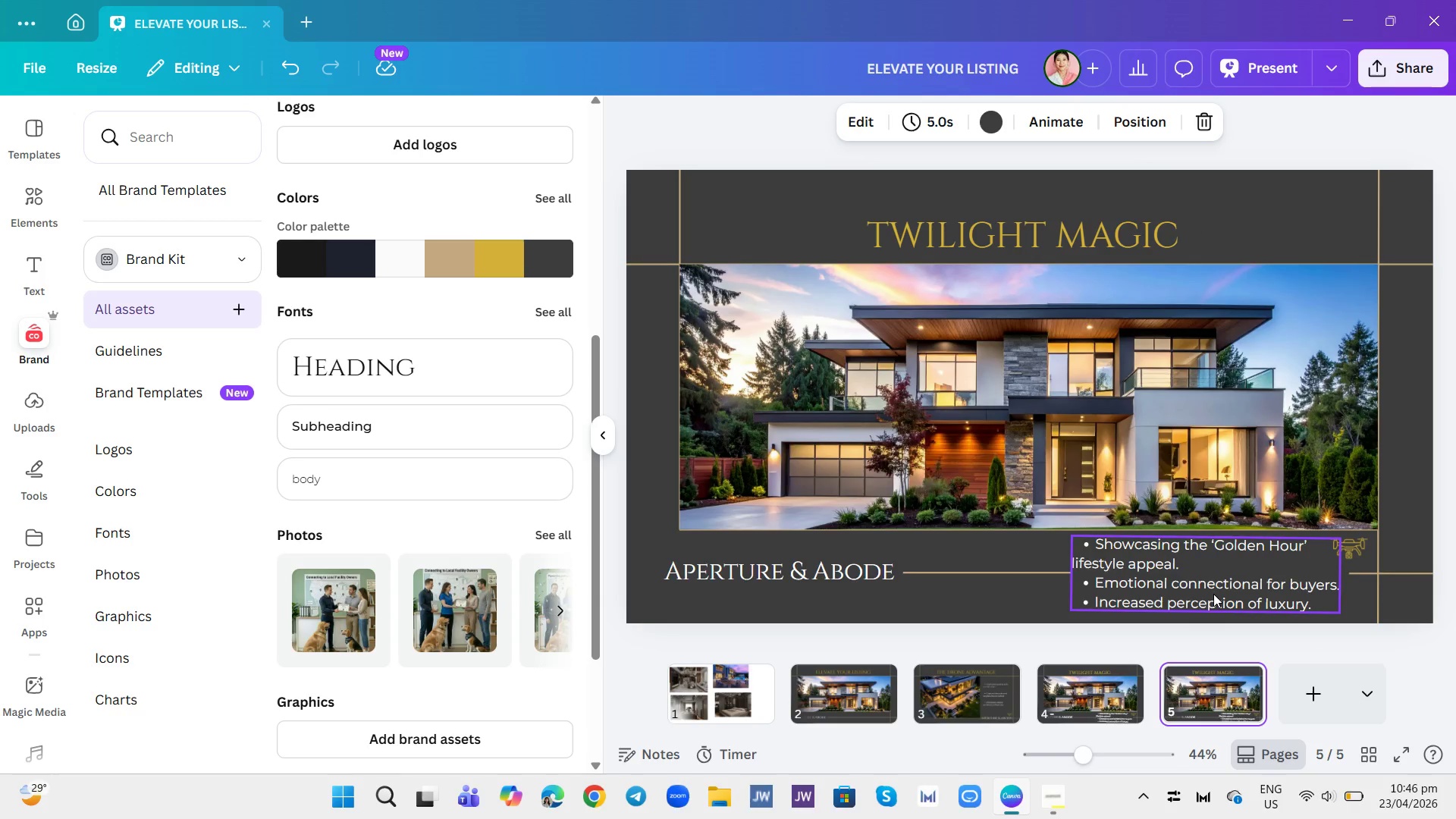 
left_click([1186, 707])
 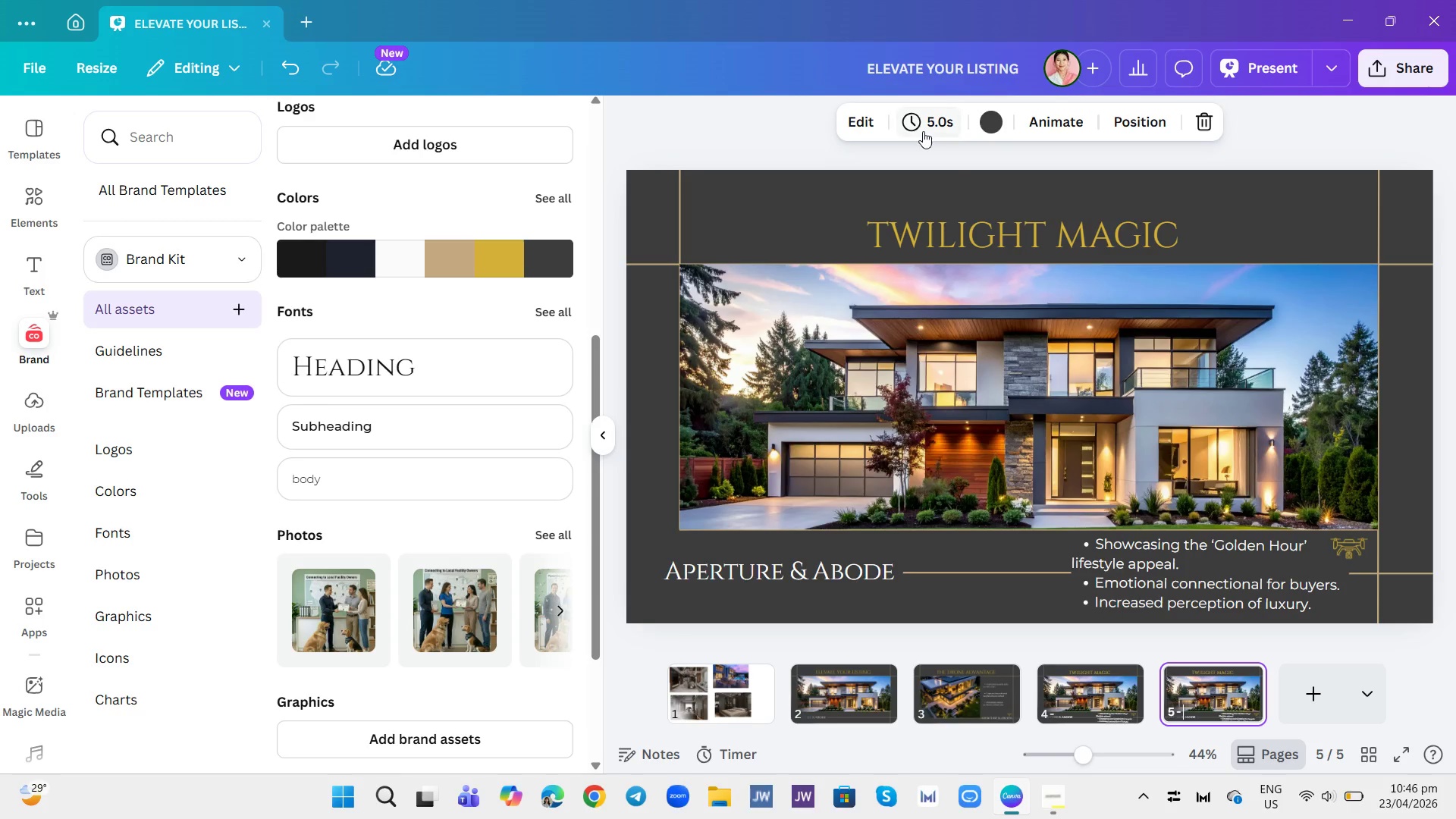 
wait(5.91)
 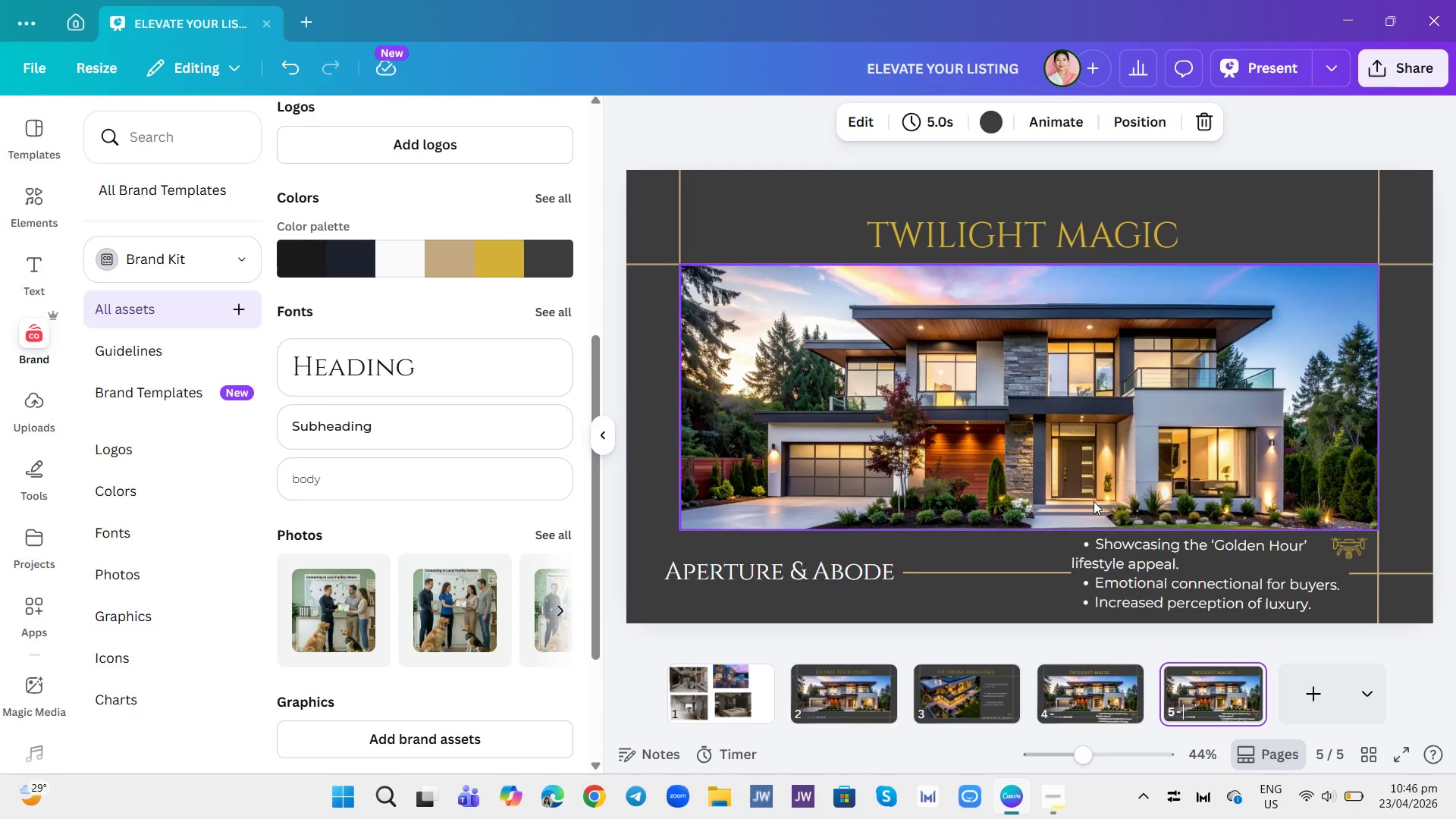 
double_click([974, 231])
 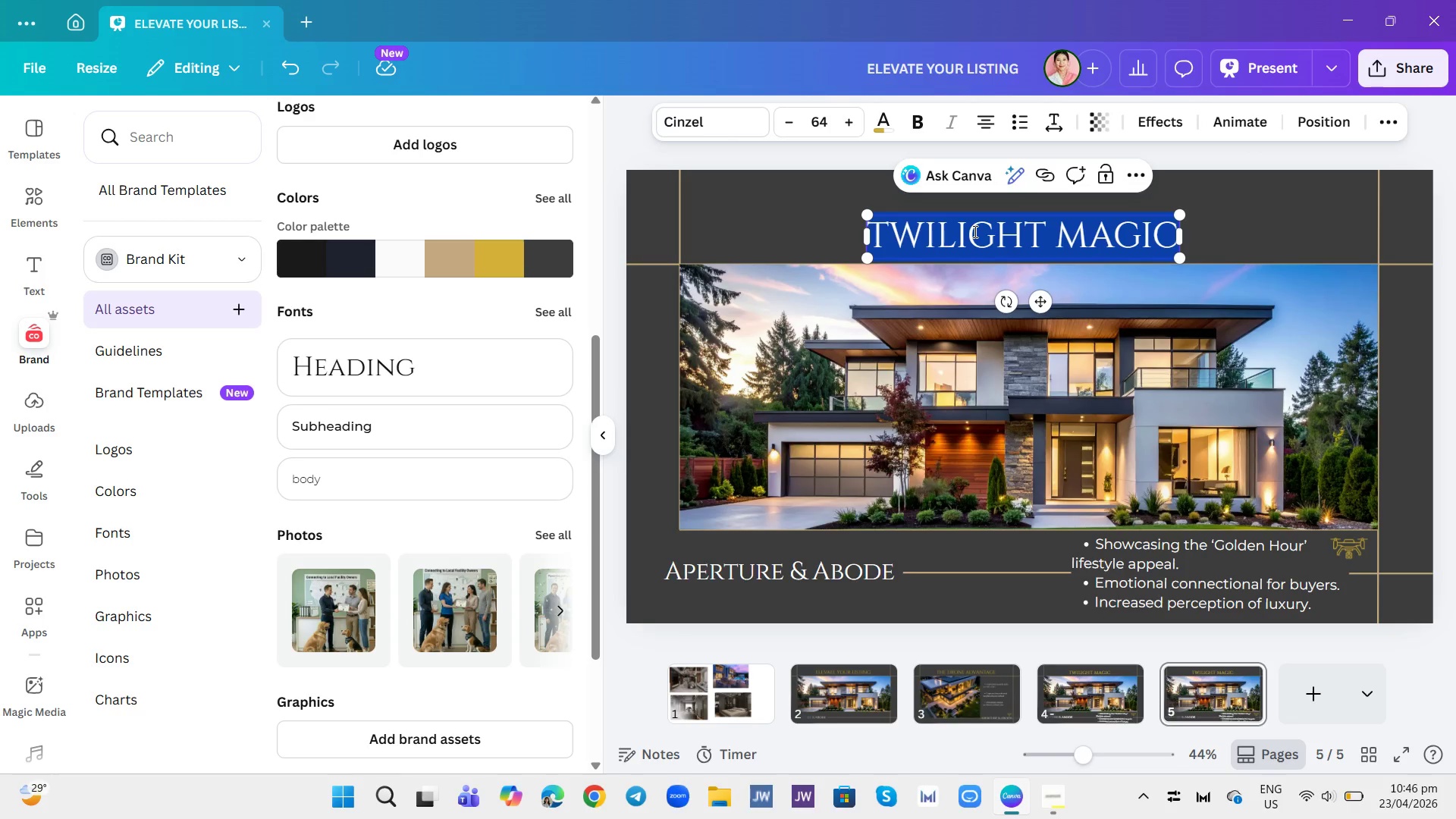 
type(Matterport 3d)
 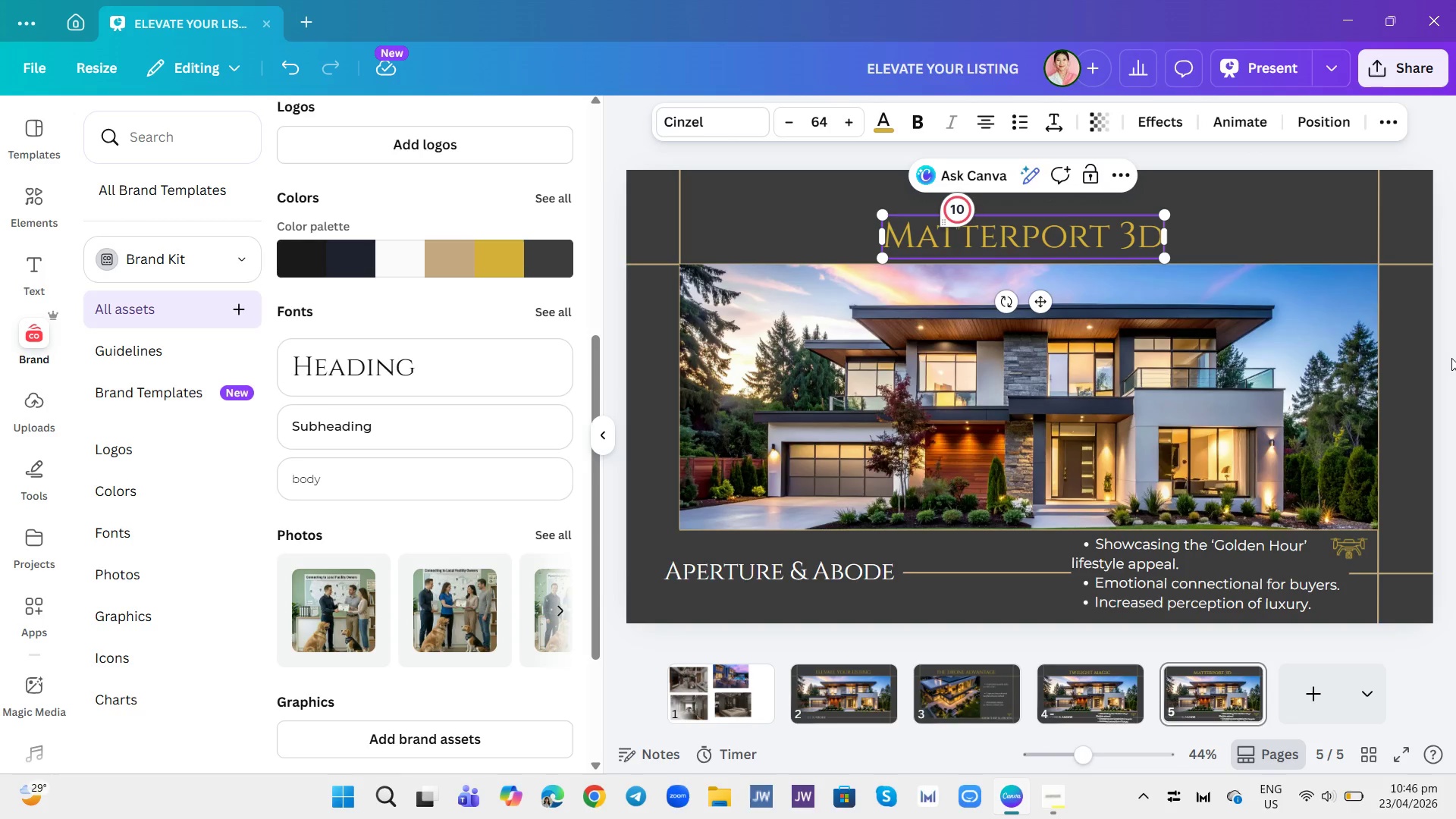 
left_click([1277, 218])
 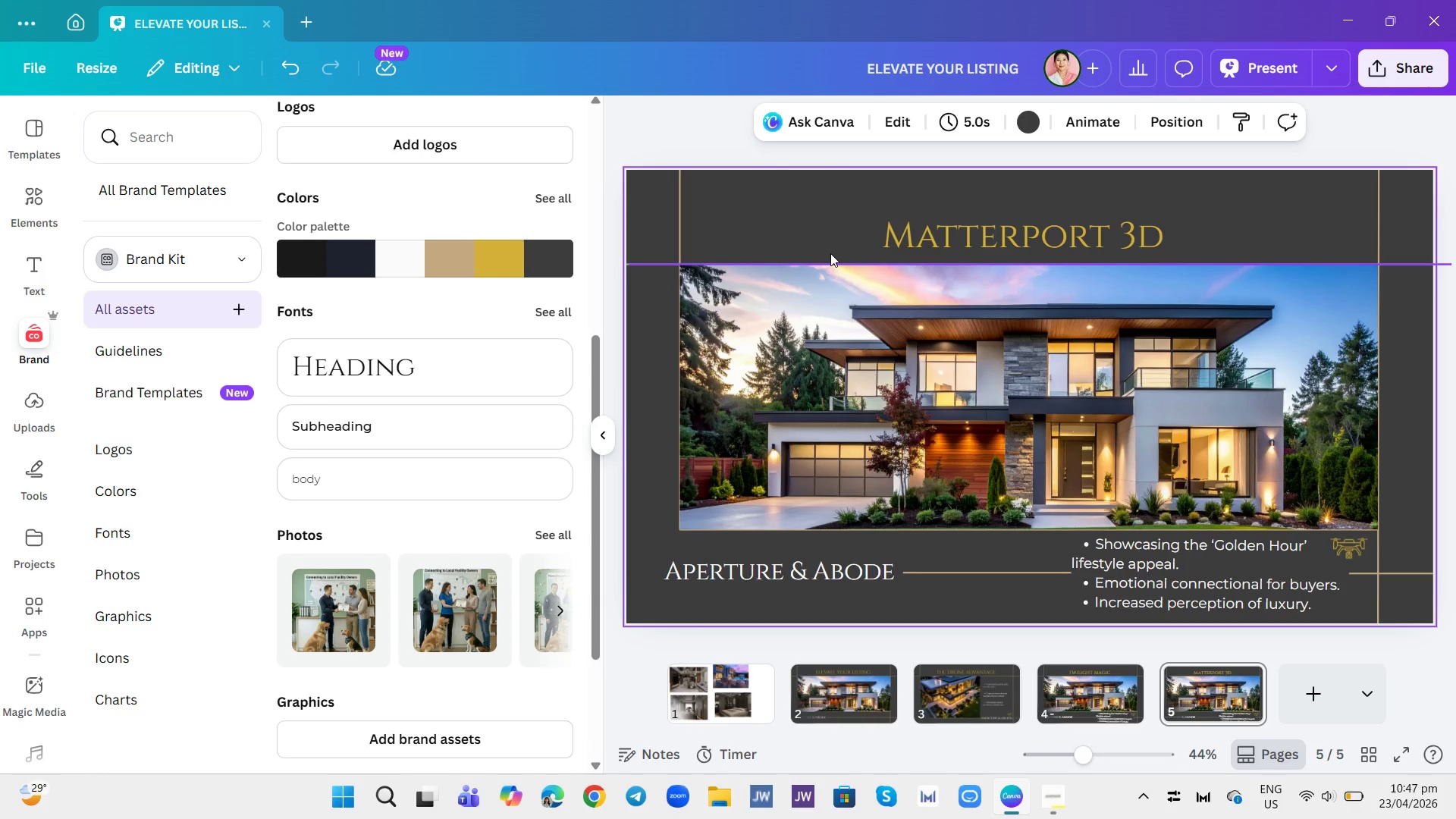 
wait(5.2)
 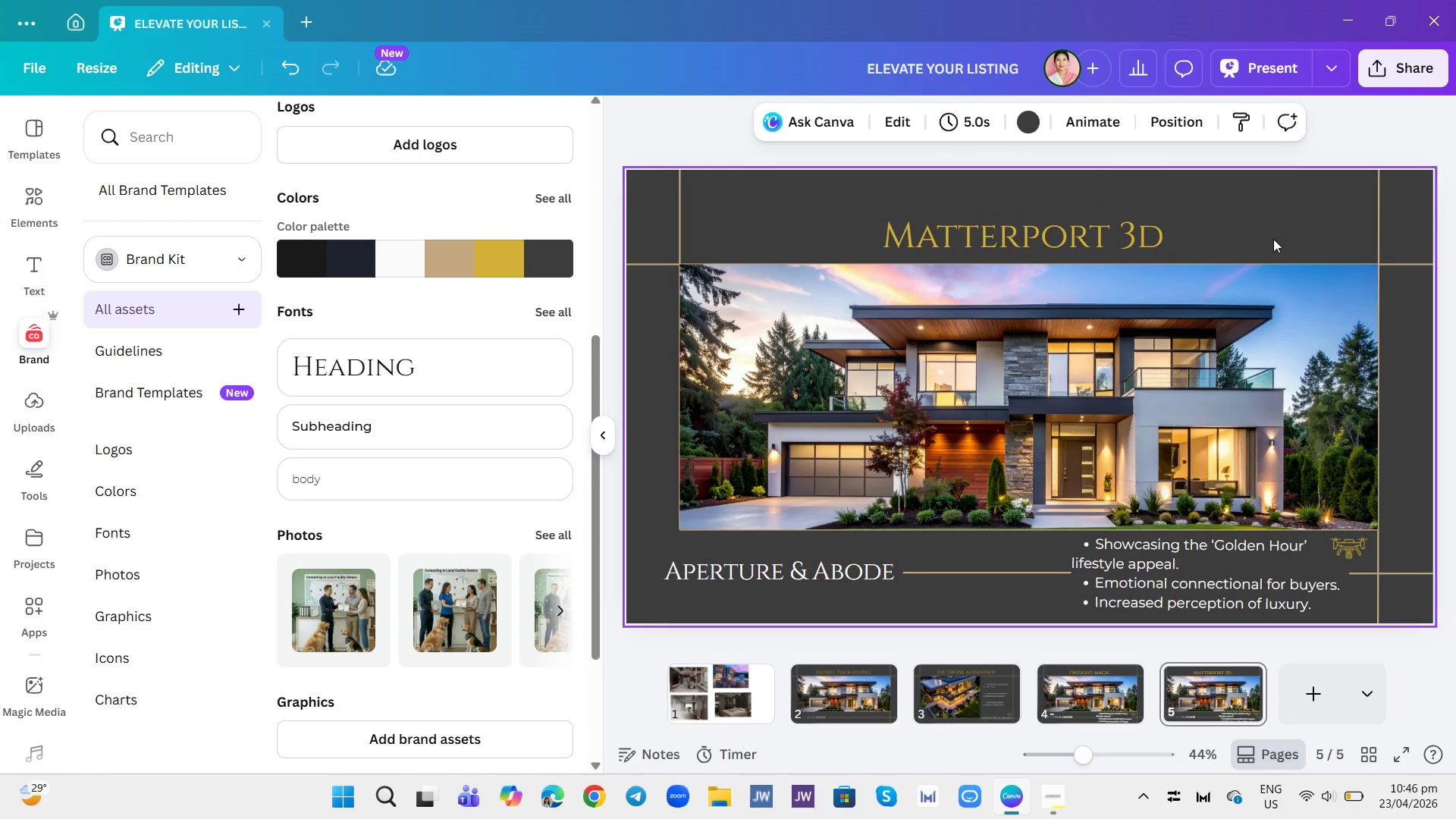 
left_click([778, 325])
 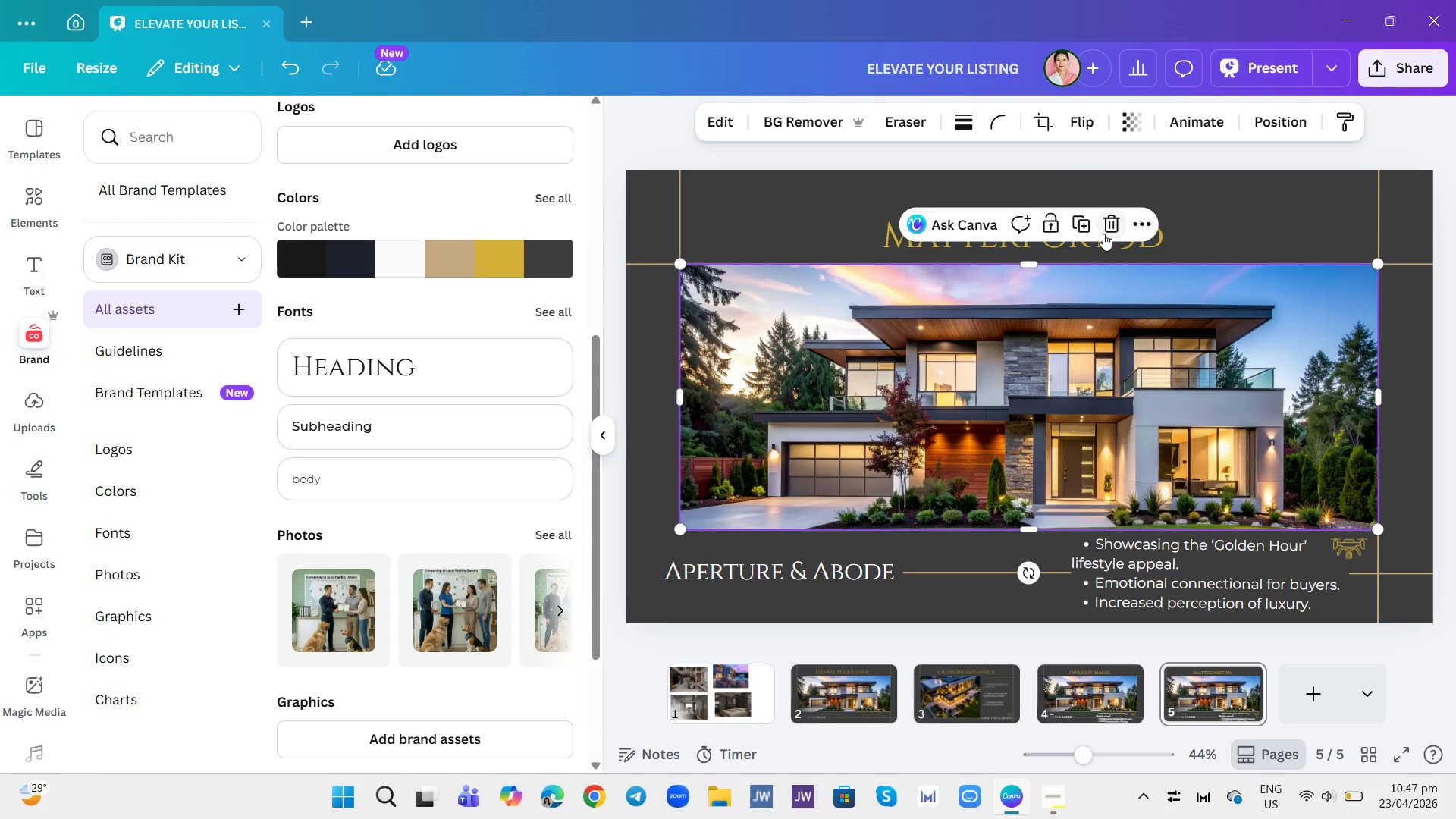 
left_click([1103, 227])
 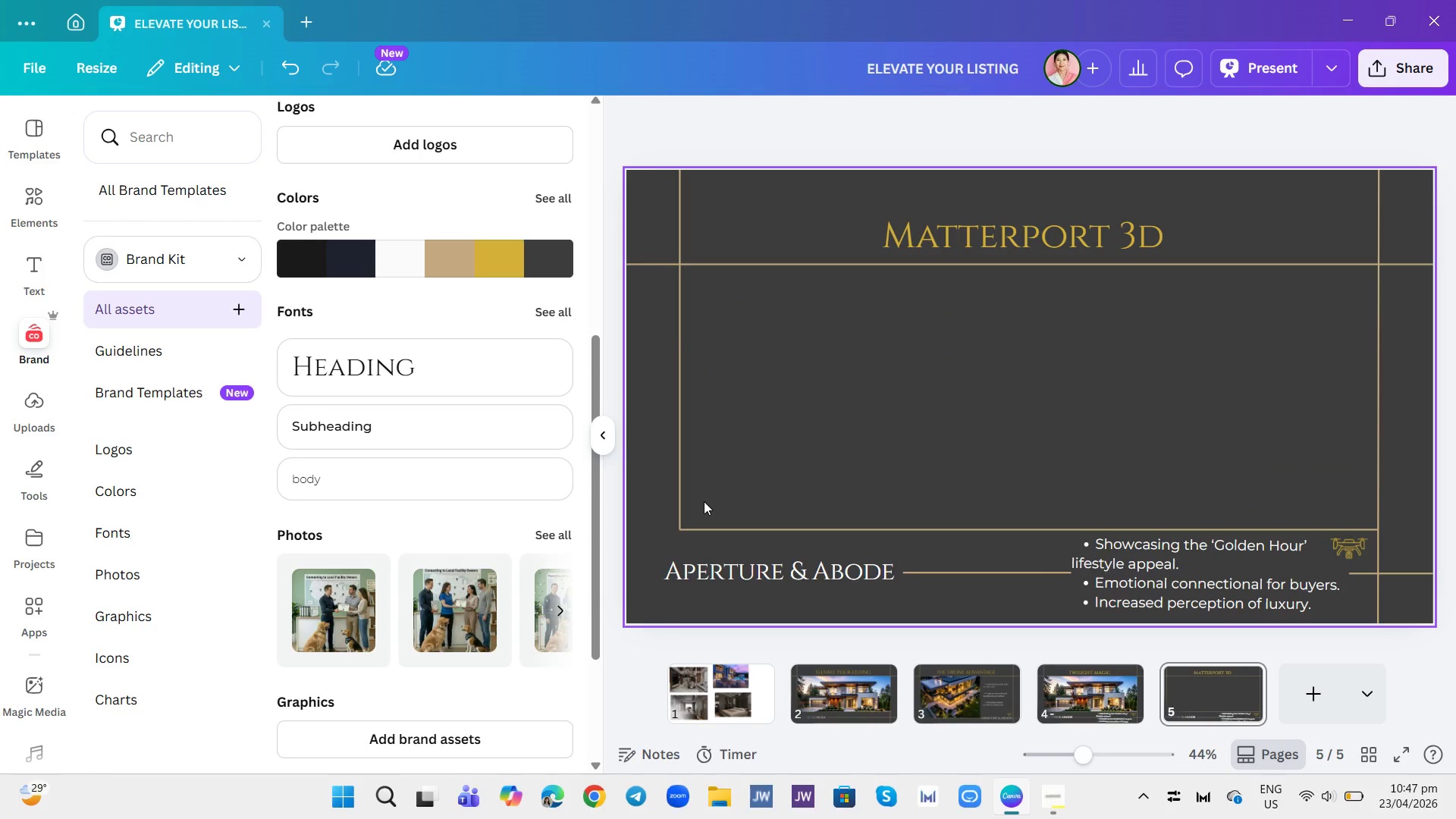 
left_click([921, 534])
 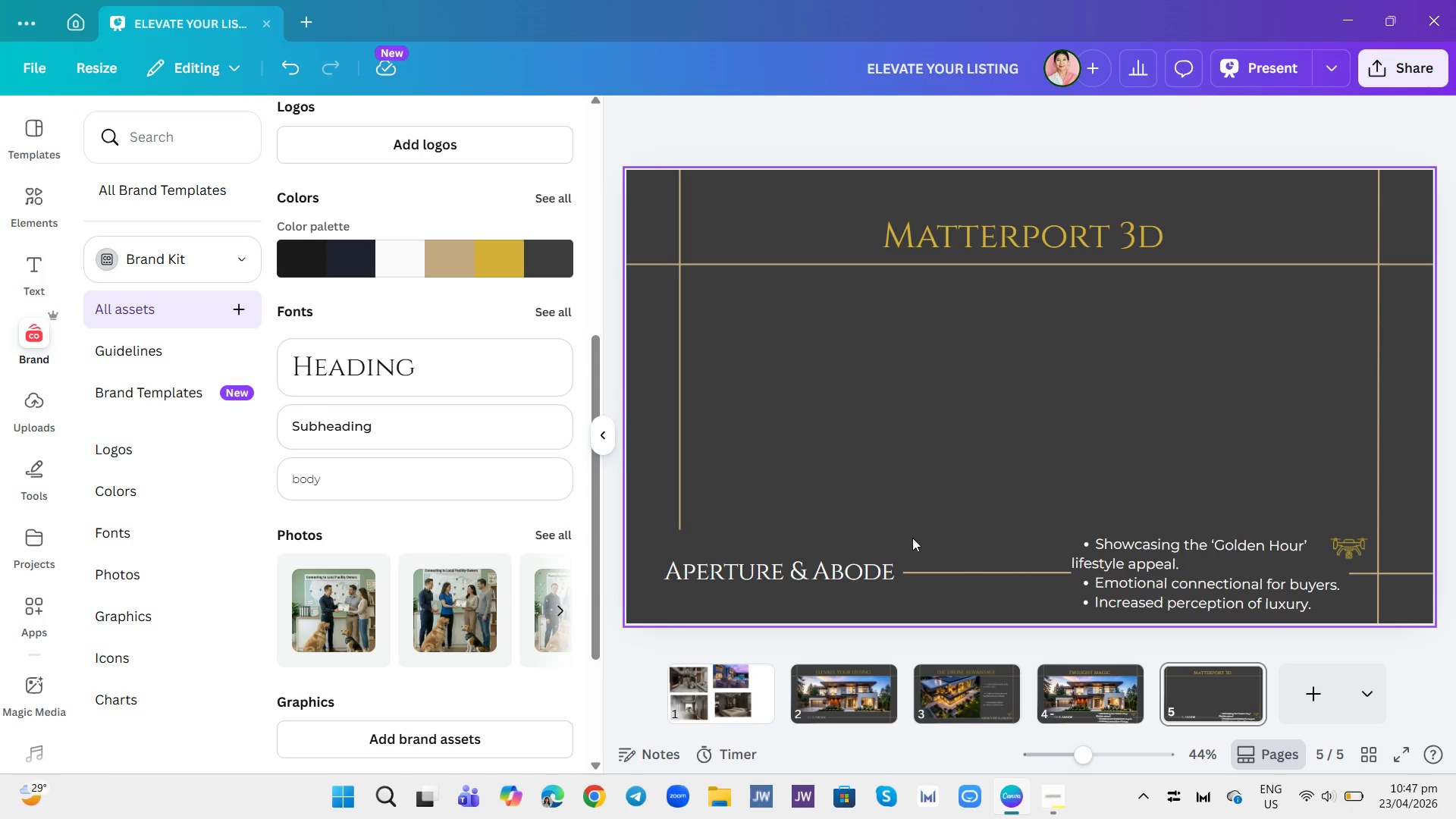 
wait(14.7)
 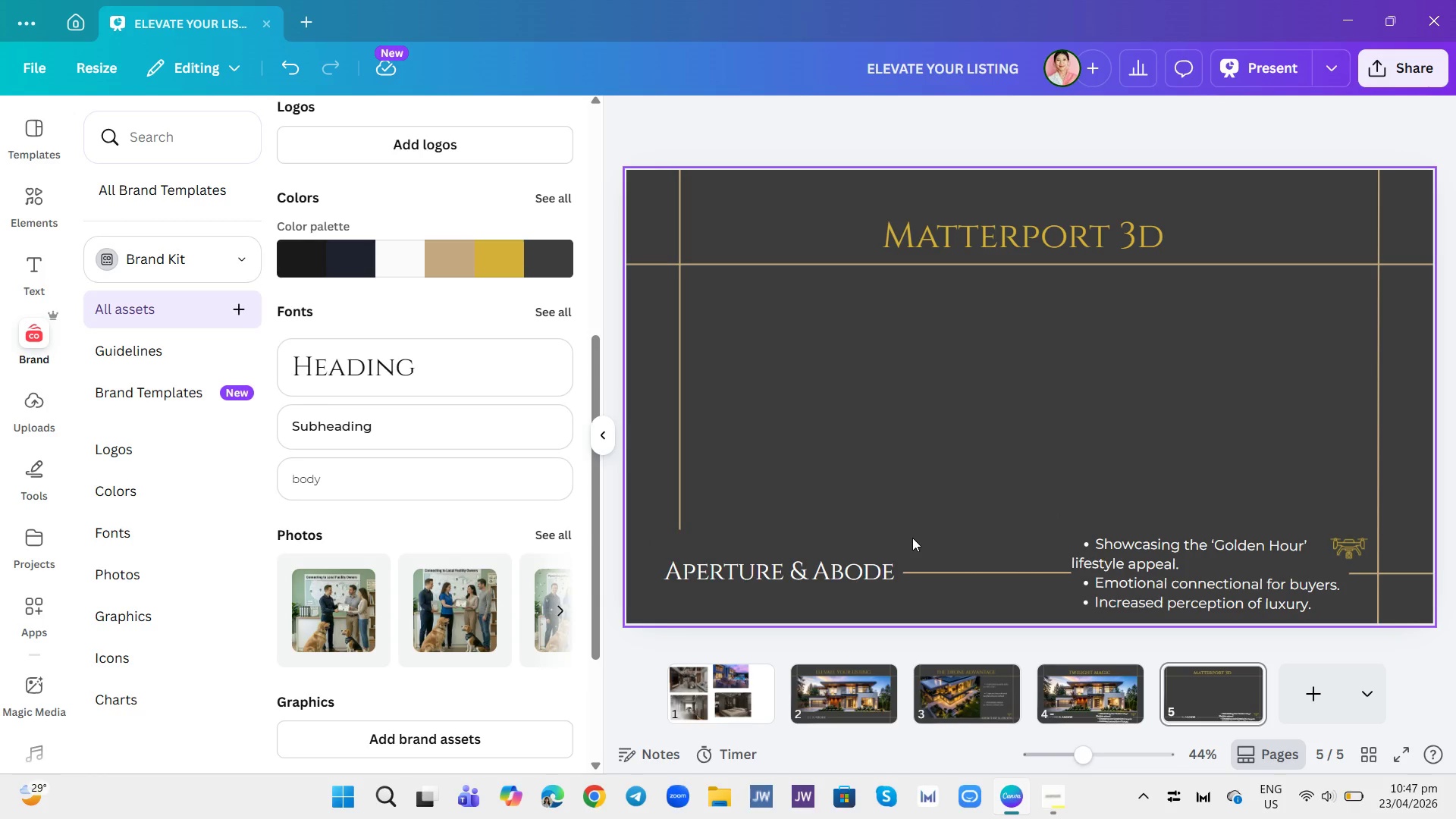 
left_click([1005, 679])
 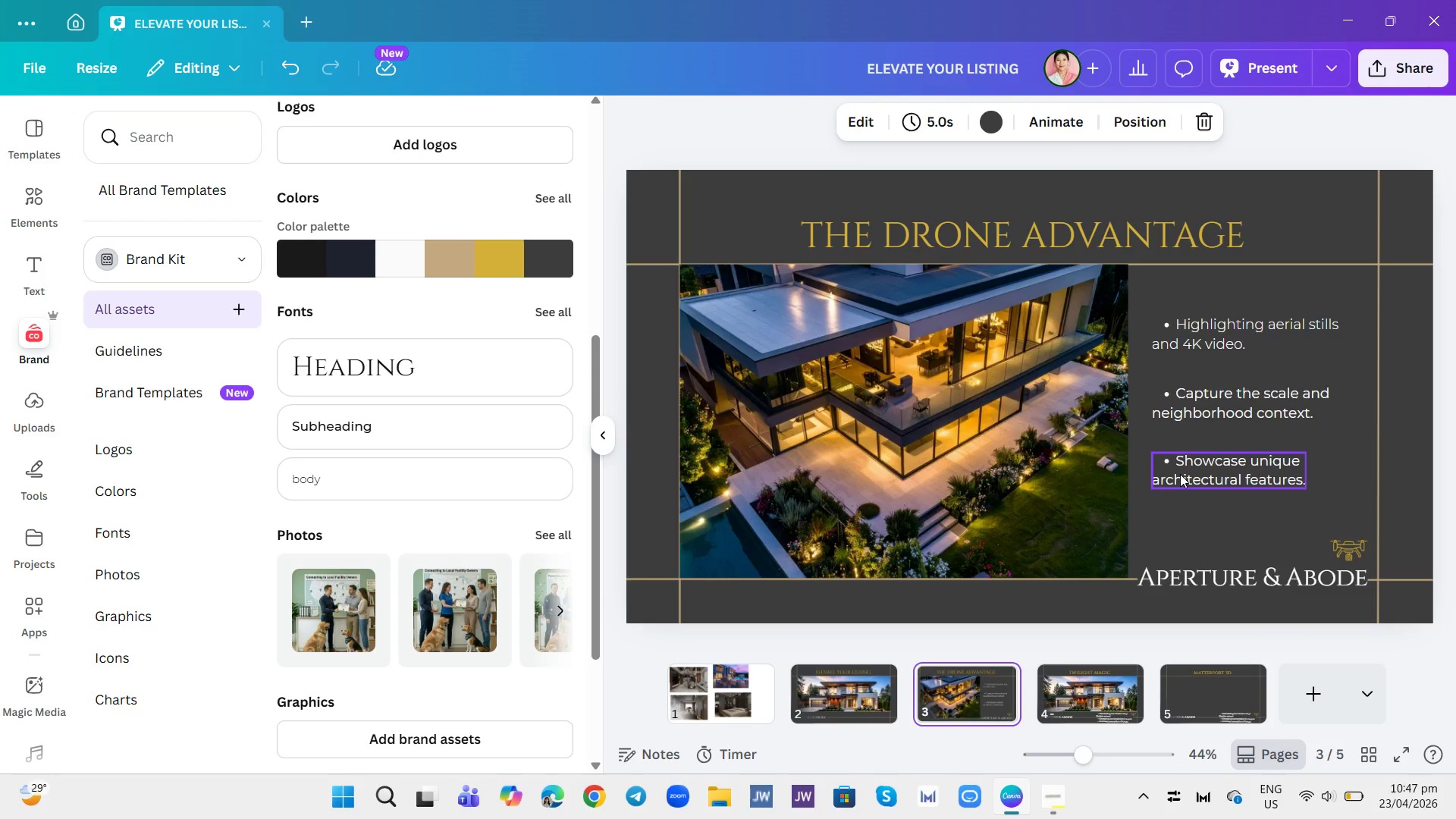 
left_click([1182, 676])
 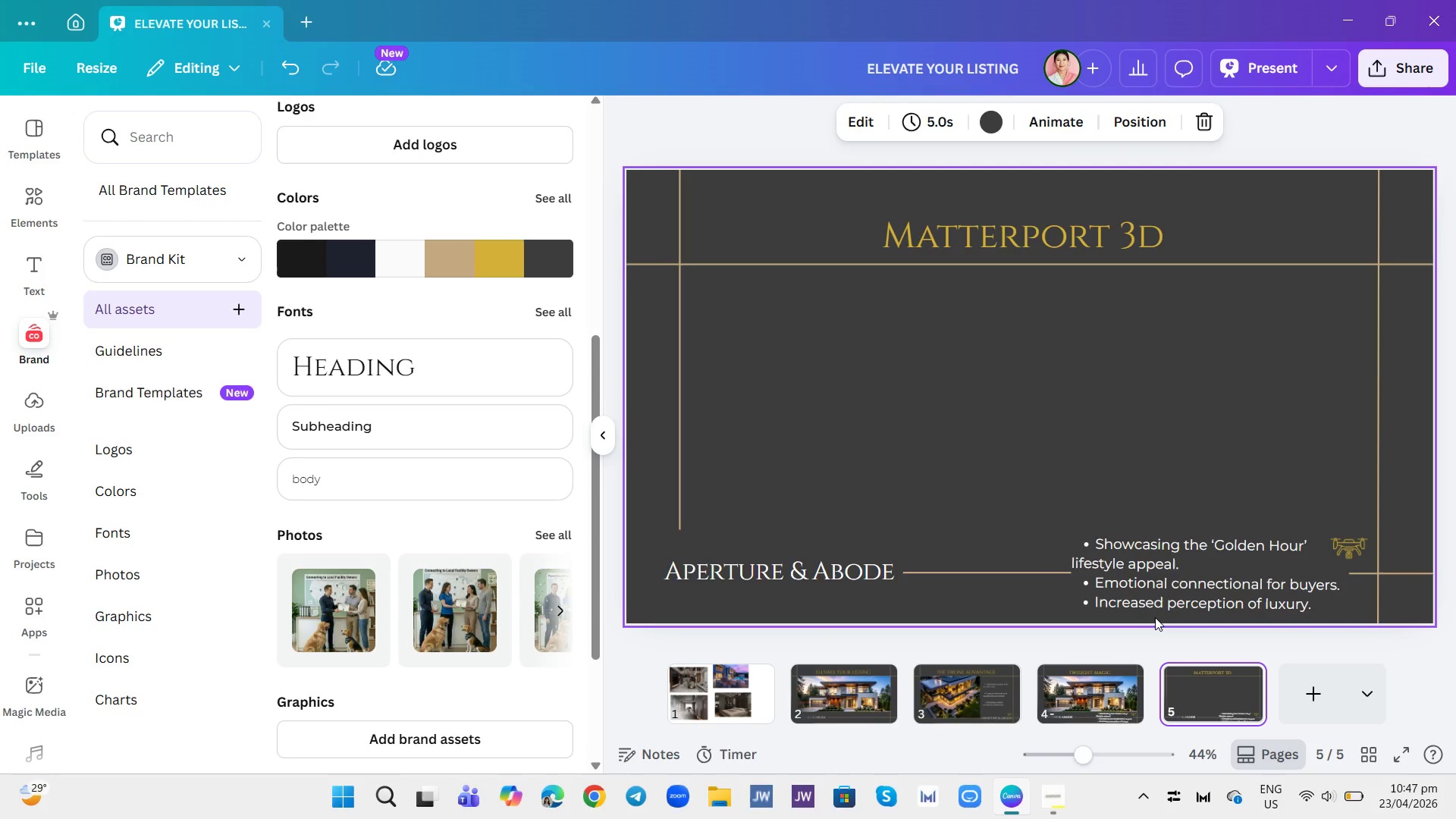 
left_click([1156, 602])
 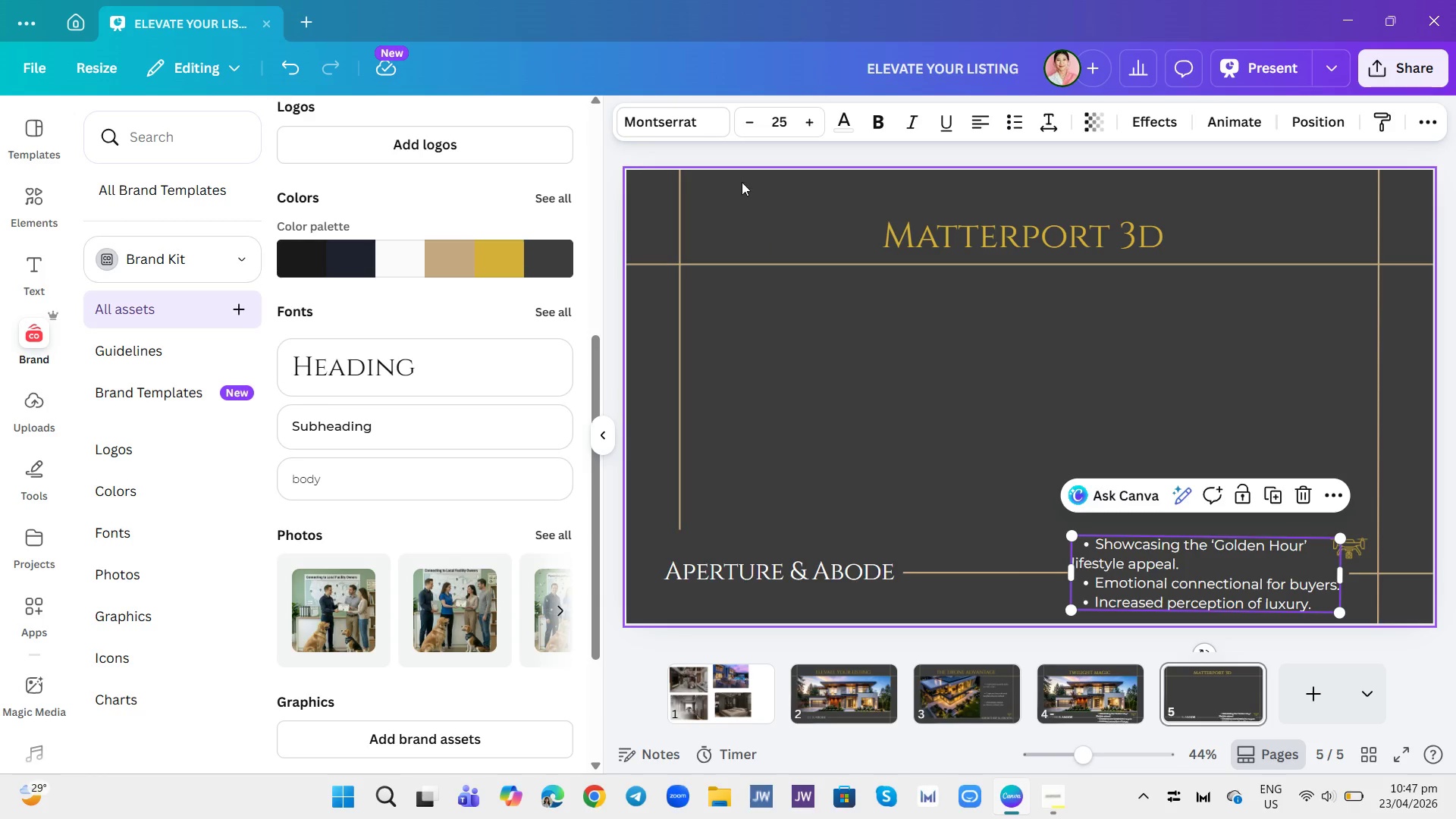 
left_click([769, 358])
 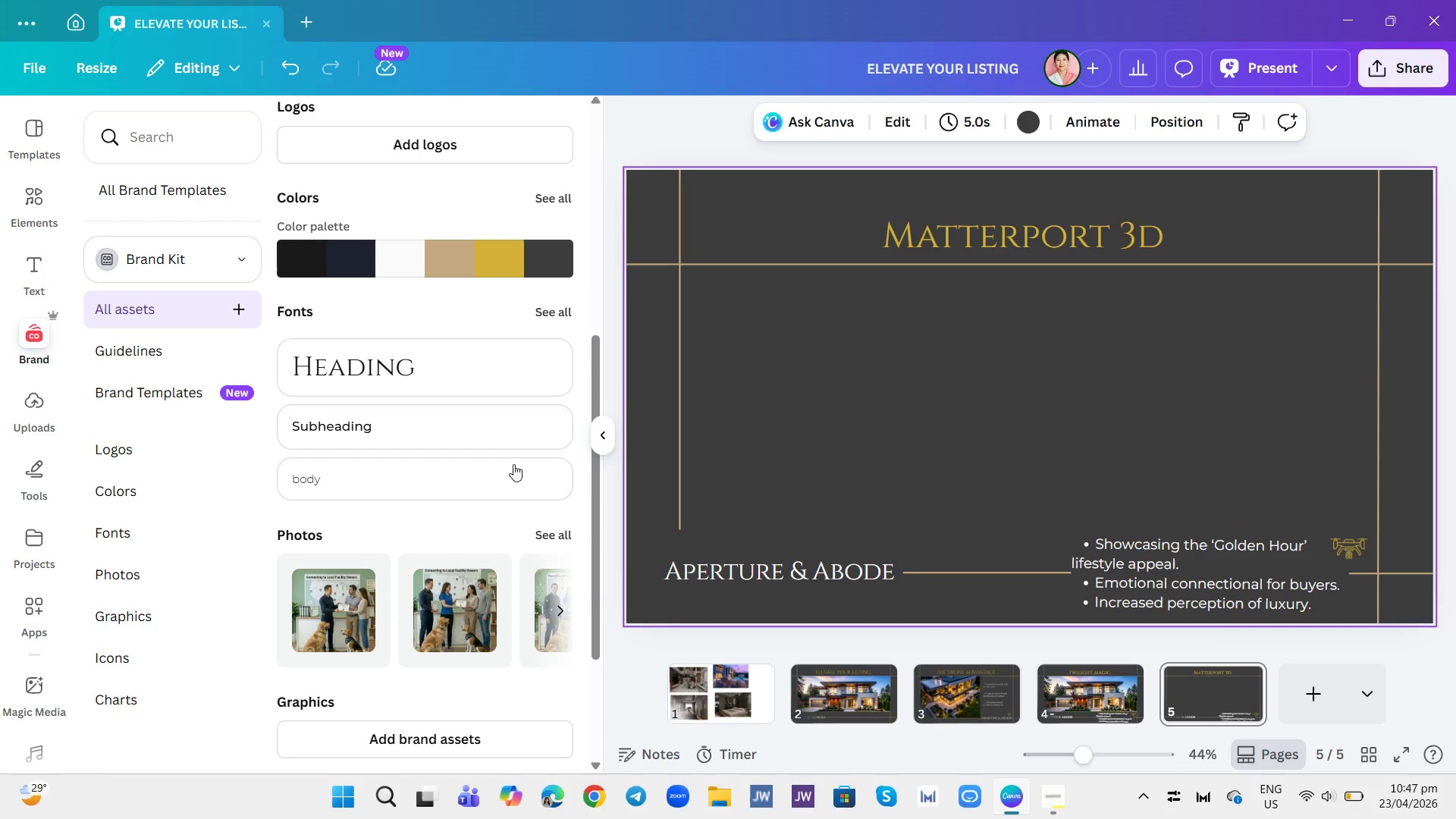 
double_click([520, 479])
 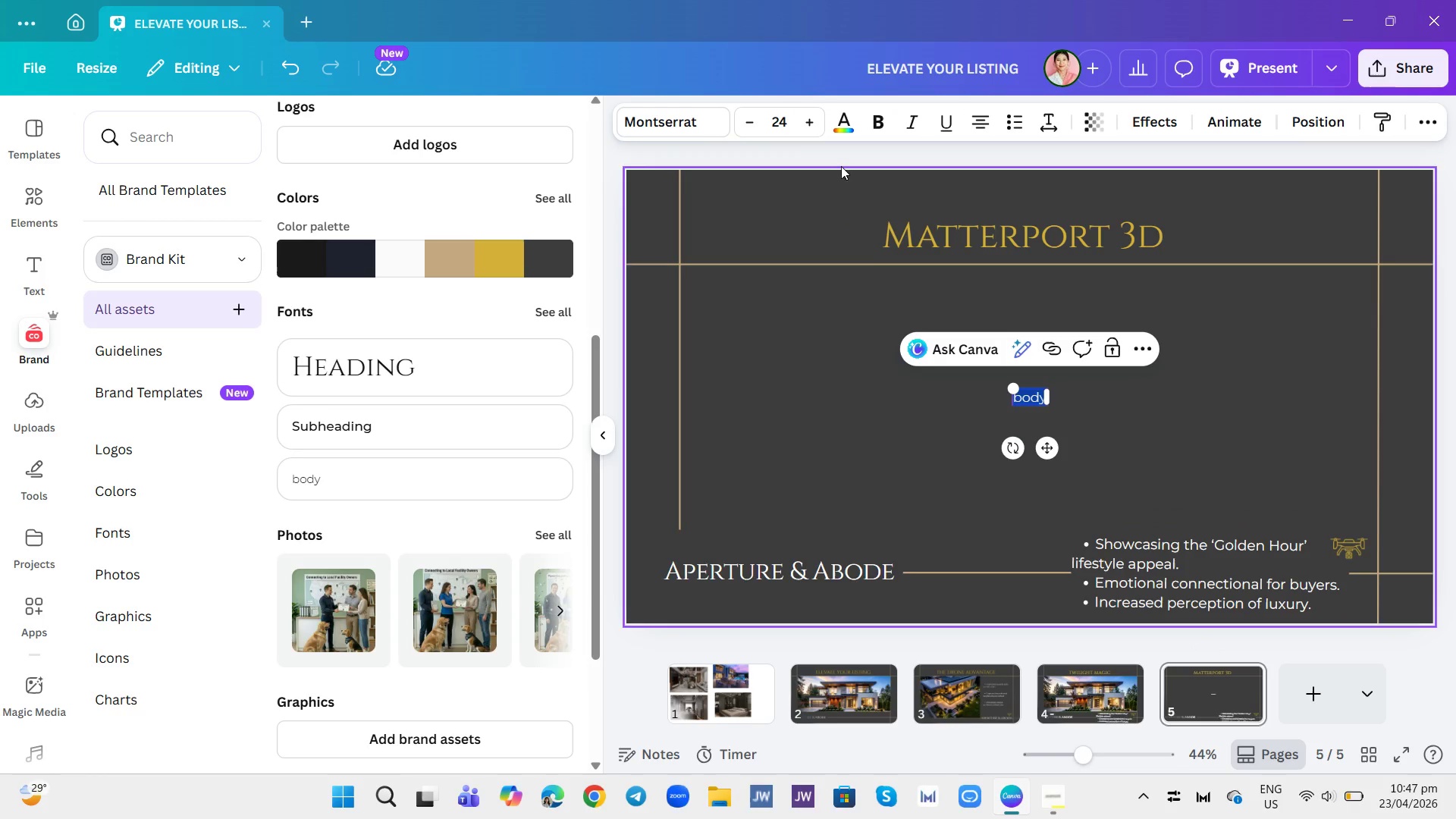 
left_click([806, 121])
 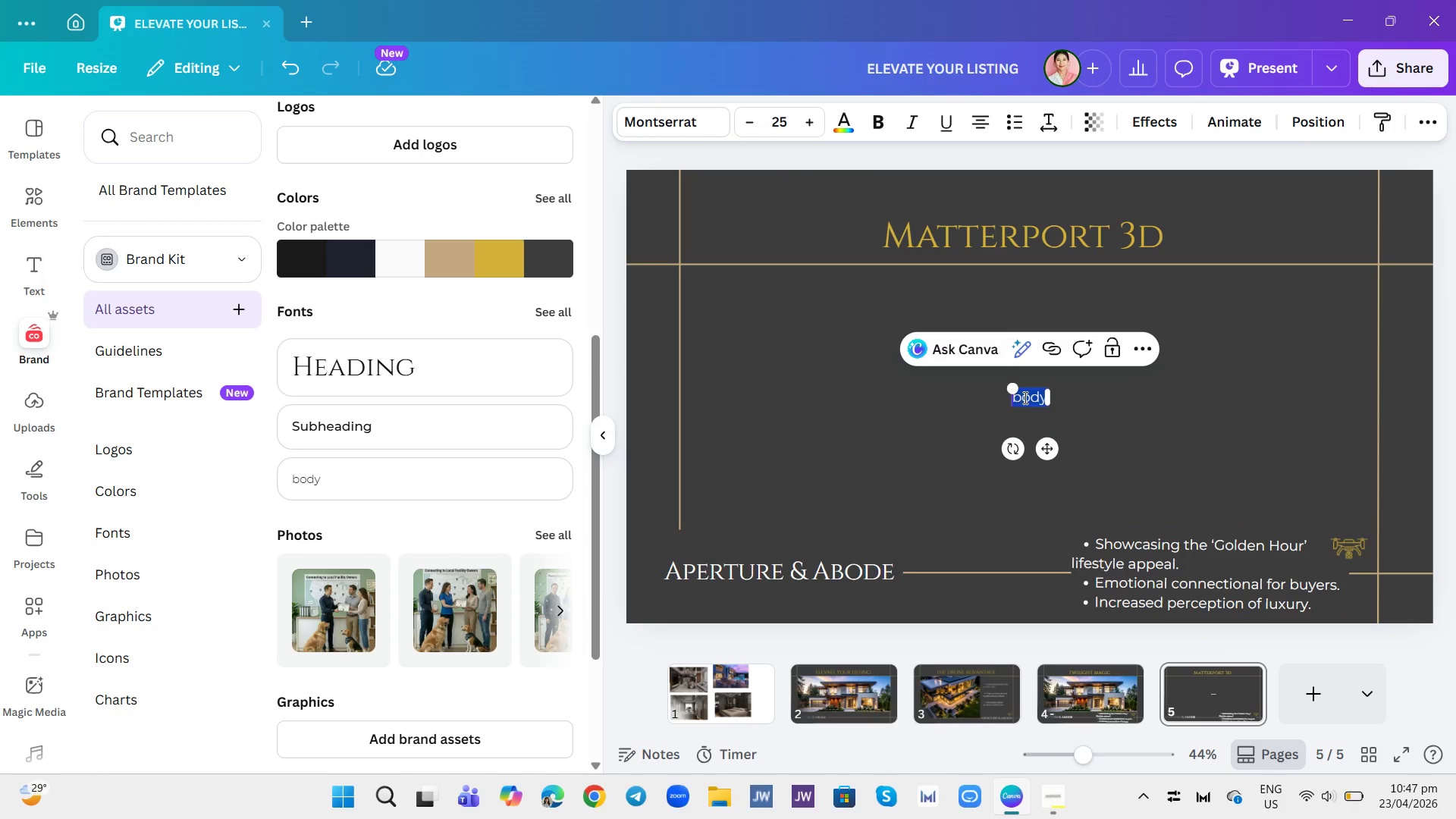 
double_click([1024, 397])
 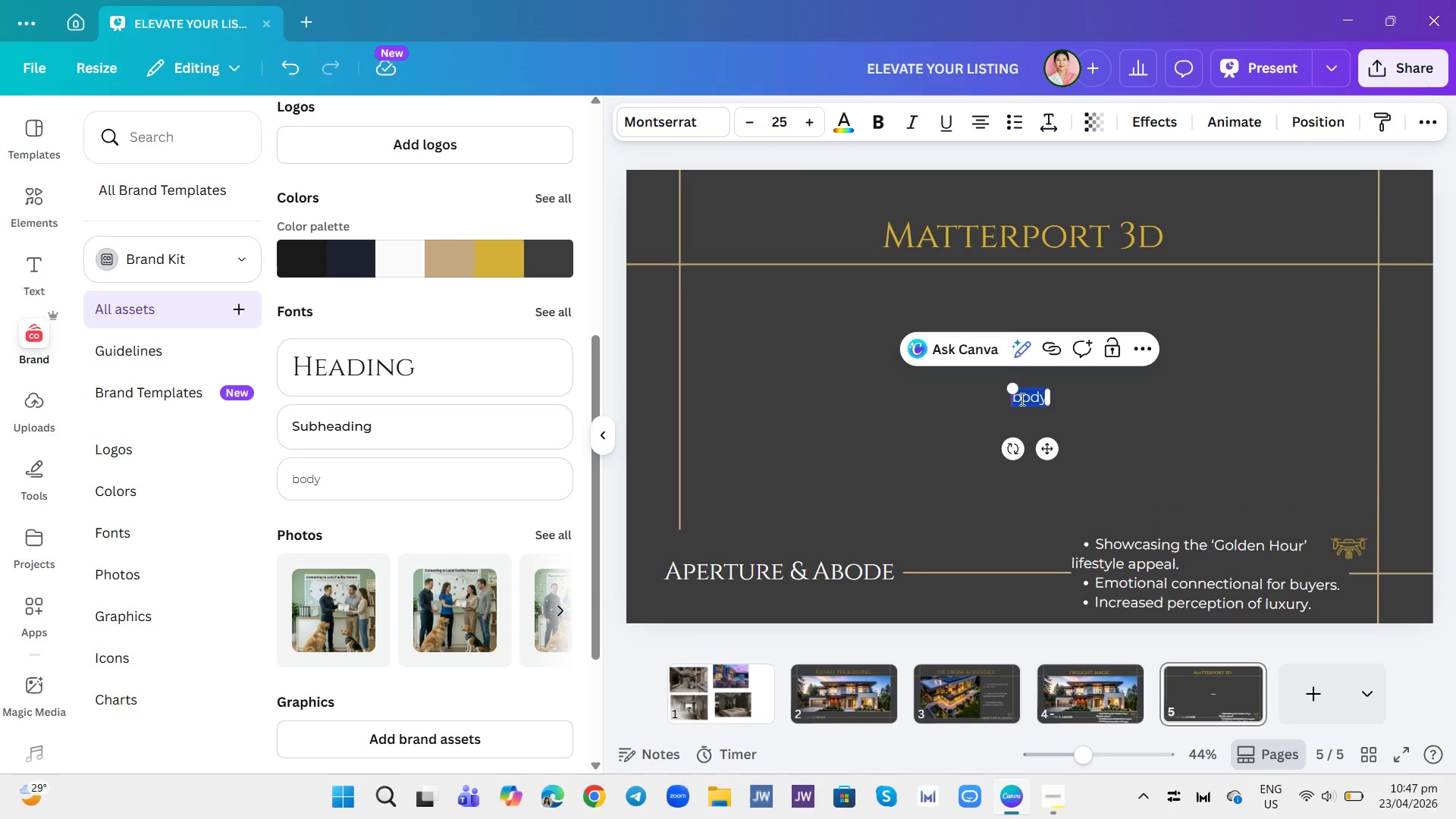 
key(Minus)
 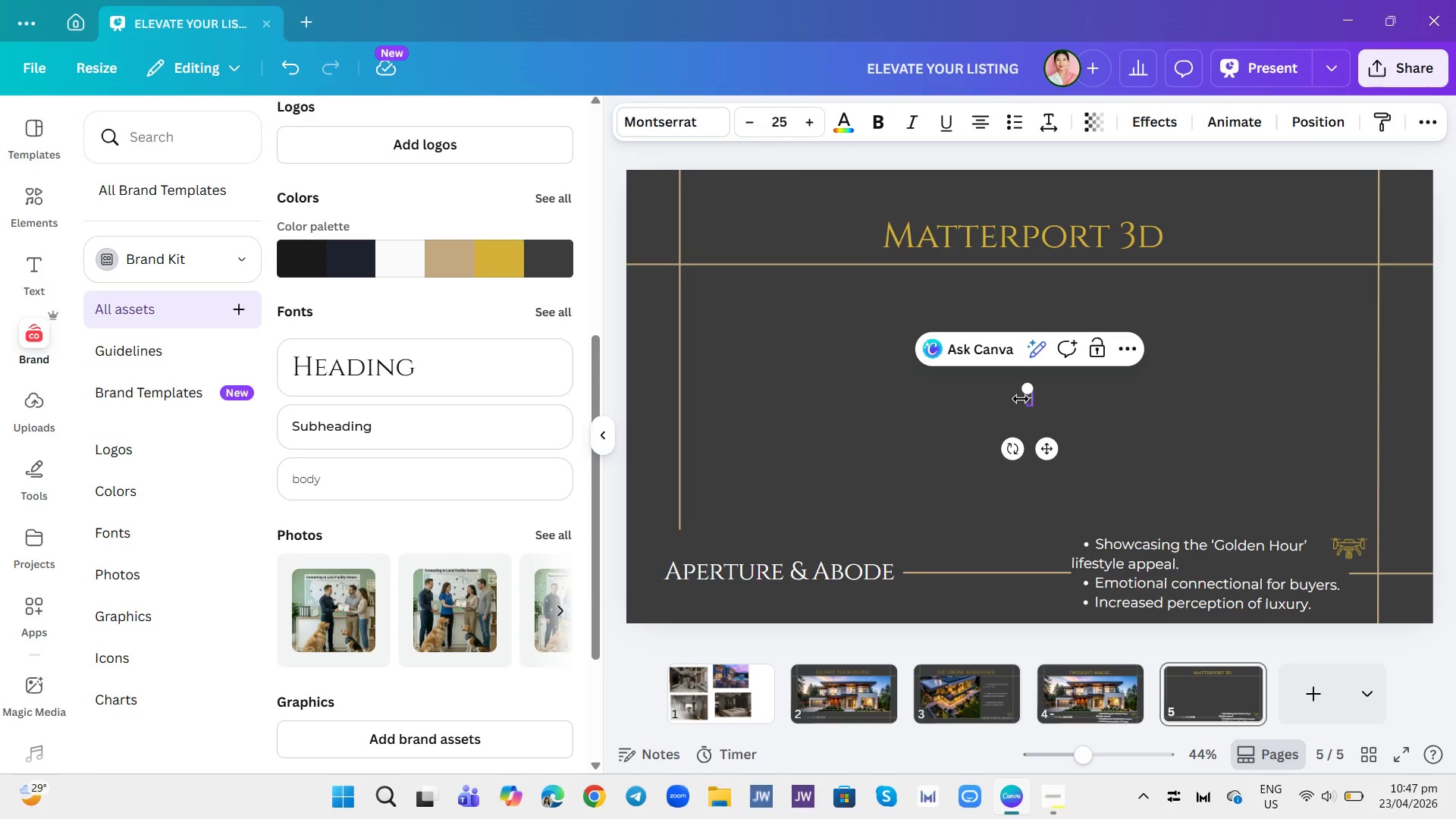 
key(CapsLock)
 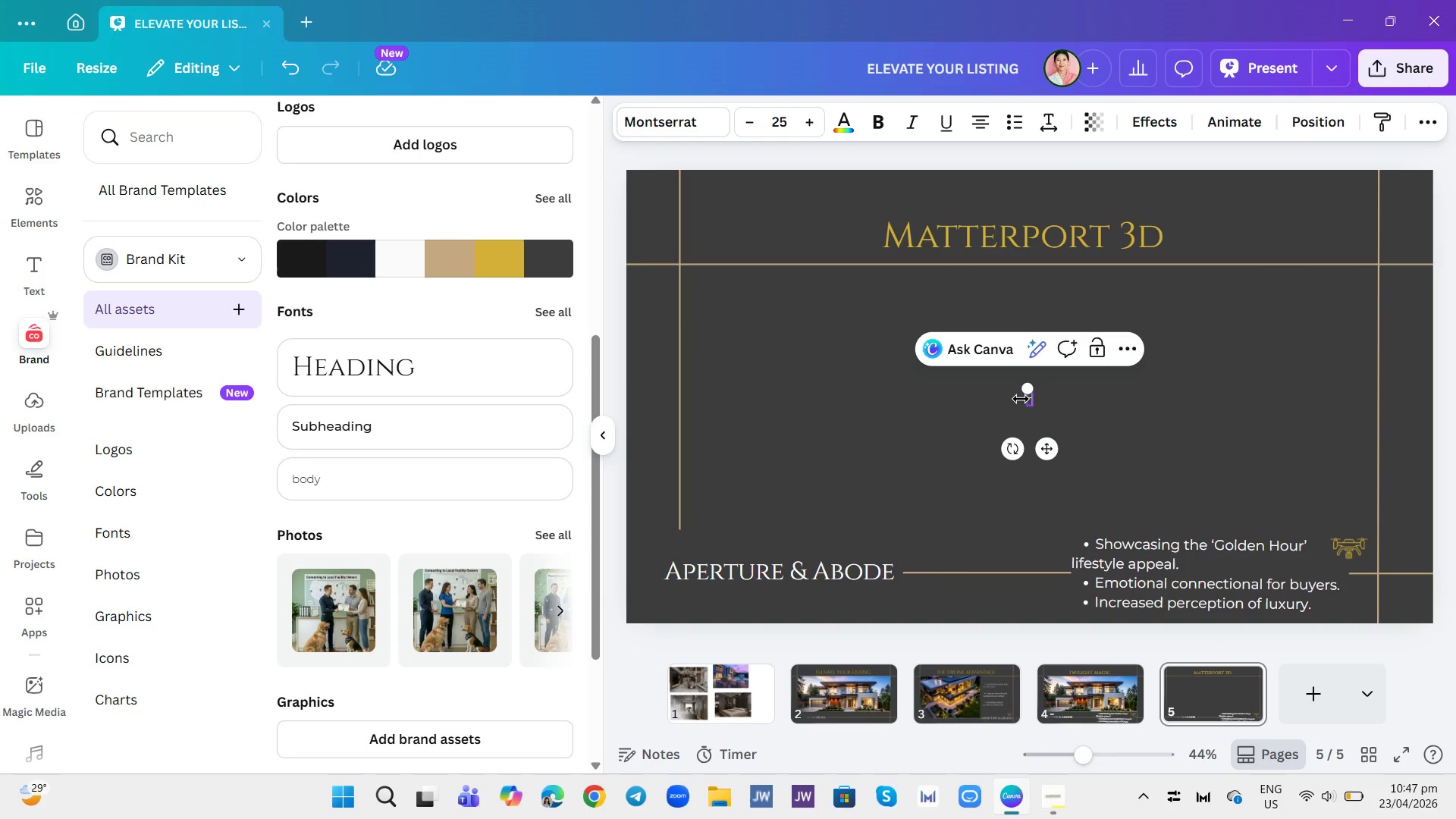 
key(Space)
 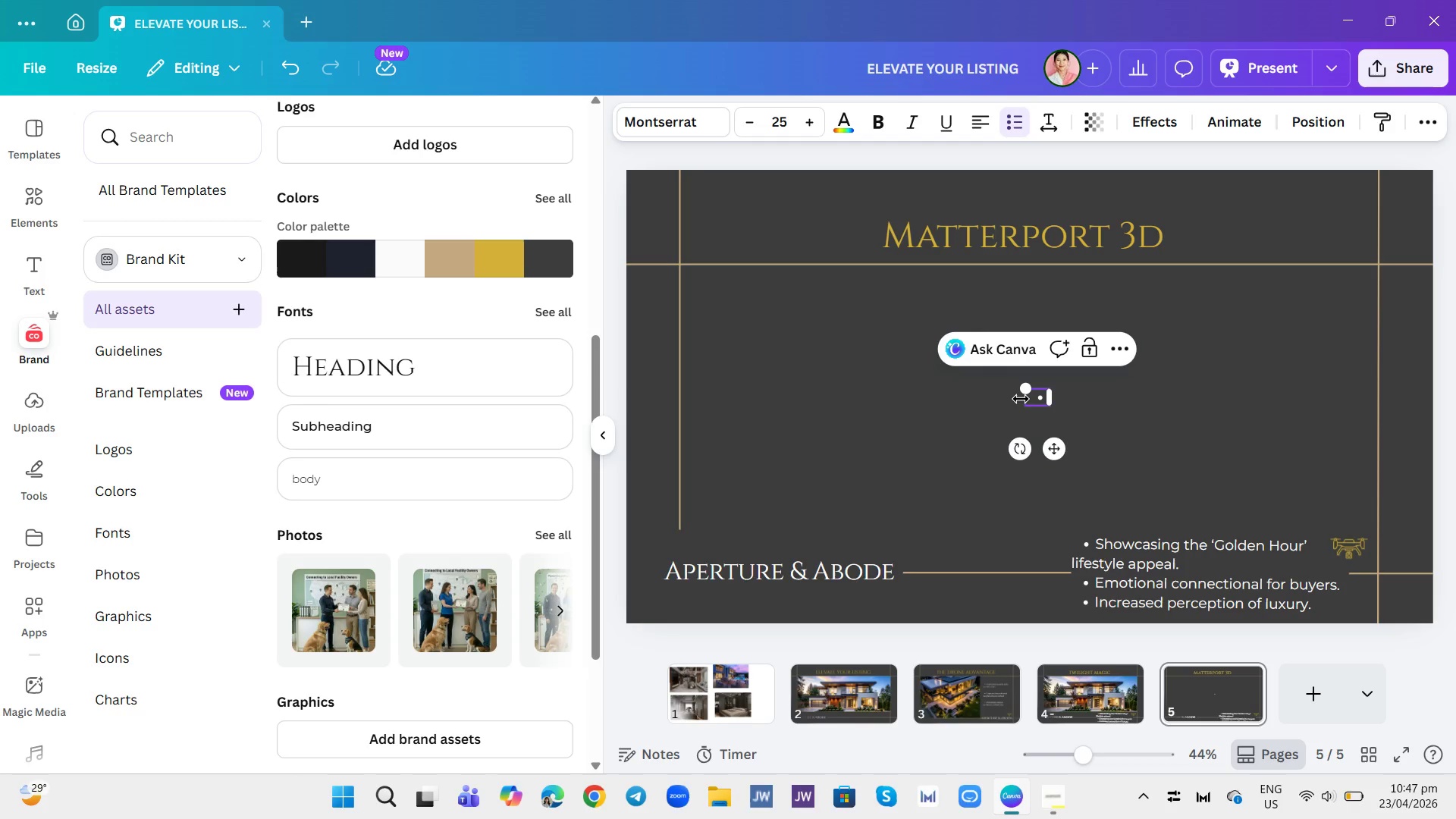 
key(S)
 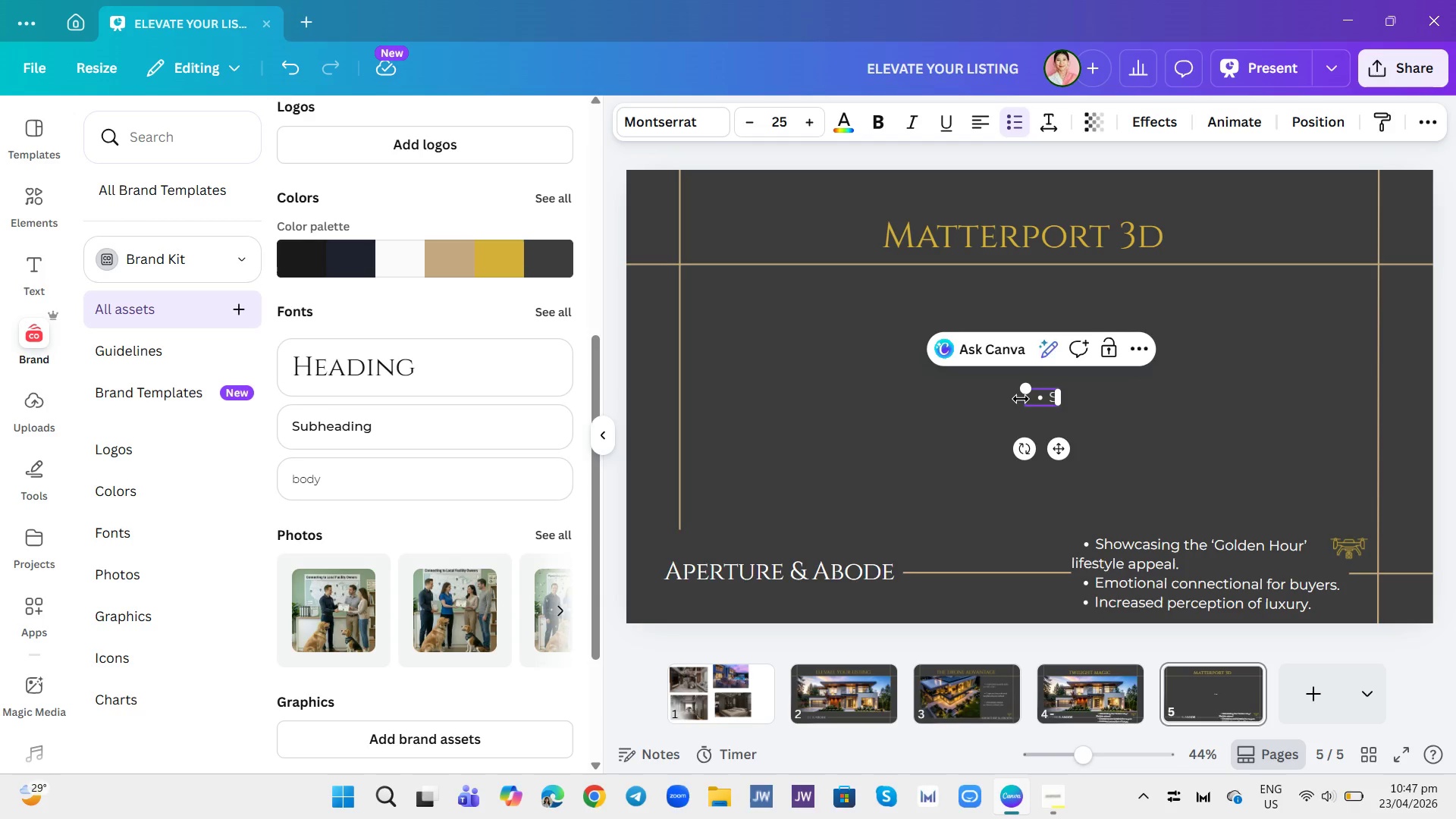 
key(Backspace)
 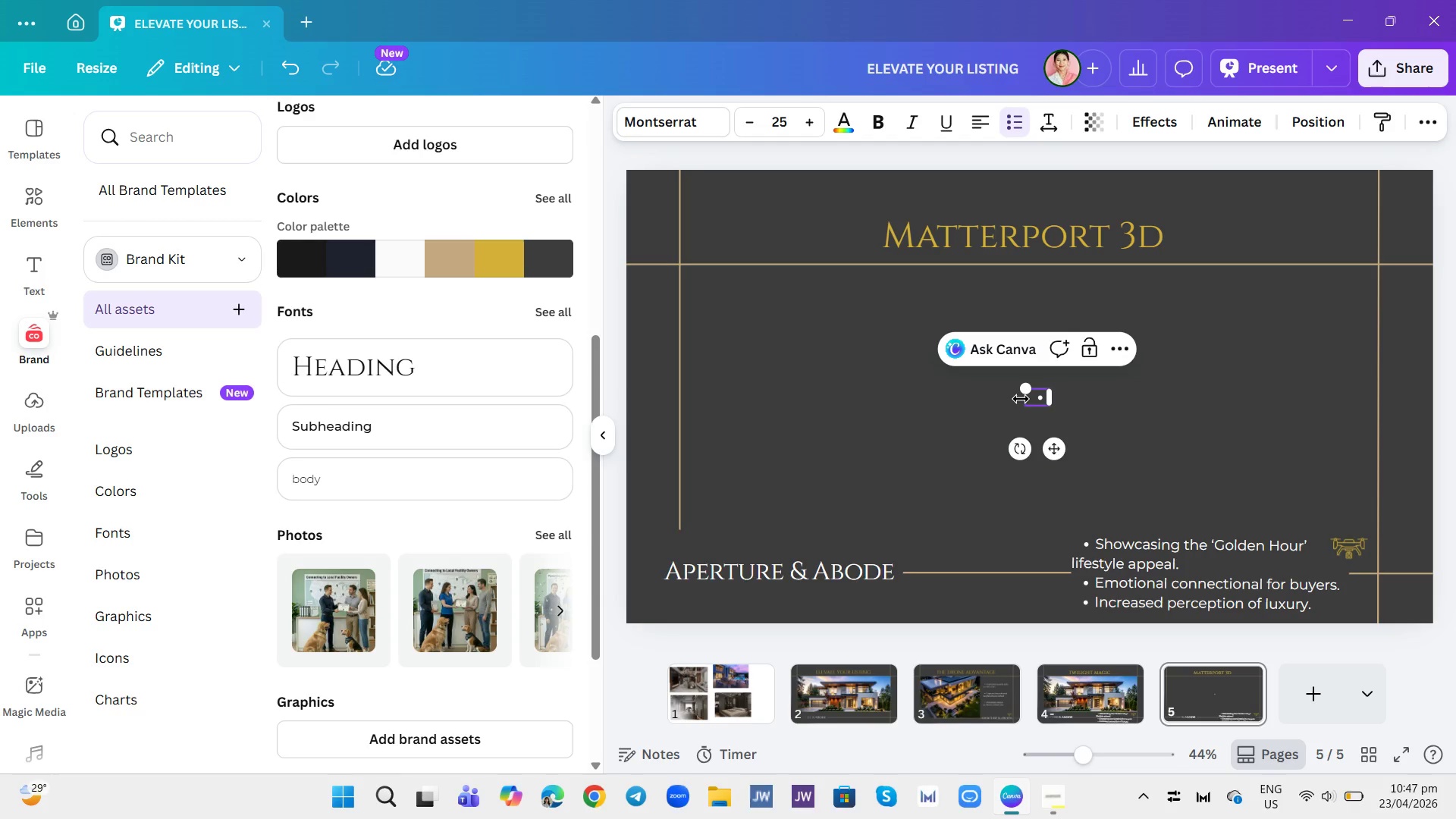 
key(Backspace)
 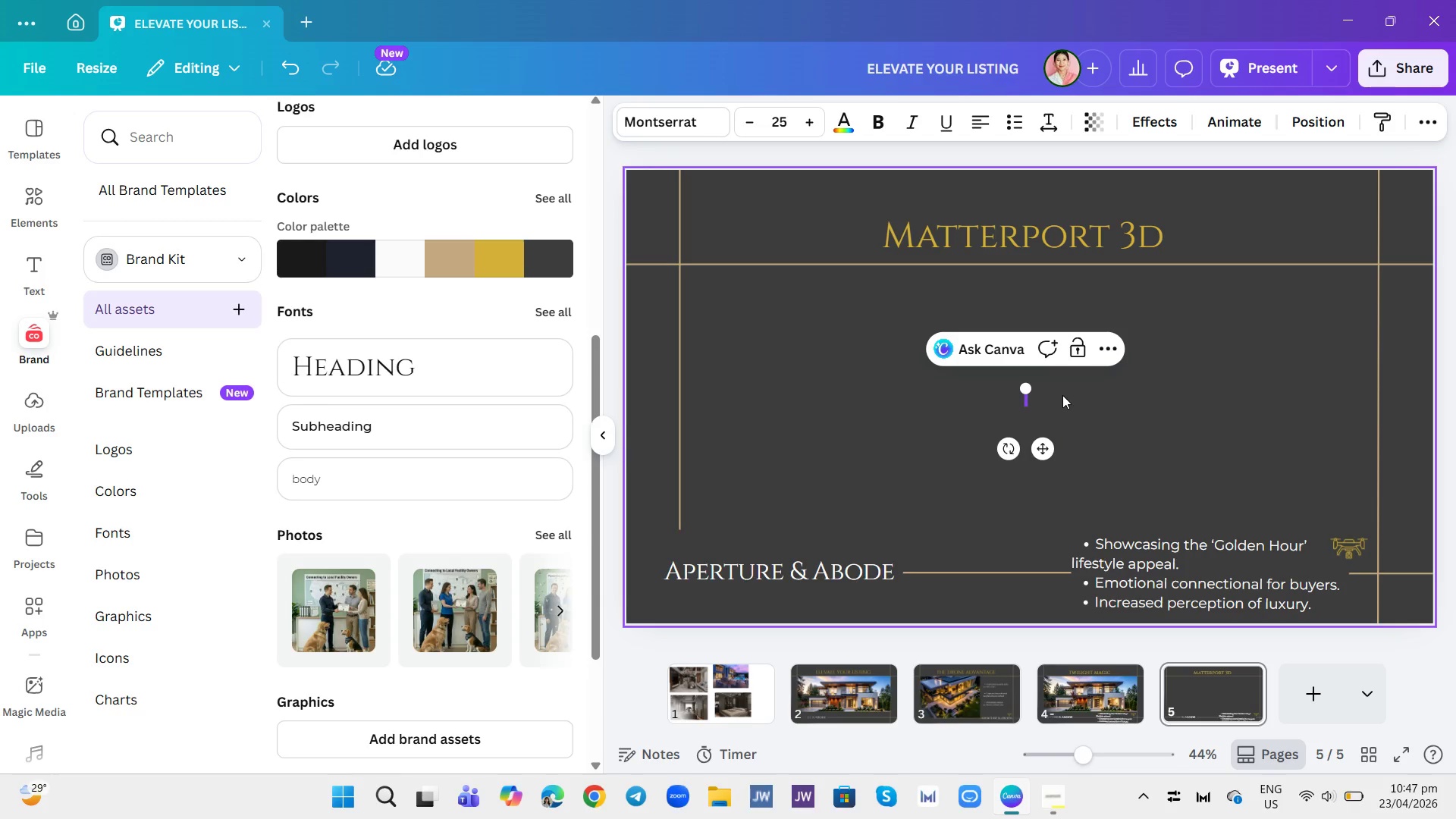 
type(-Showcasing the )
 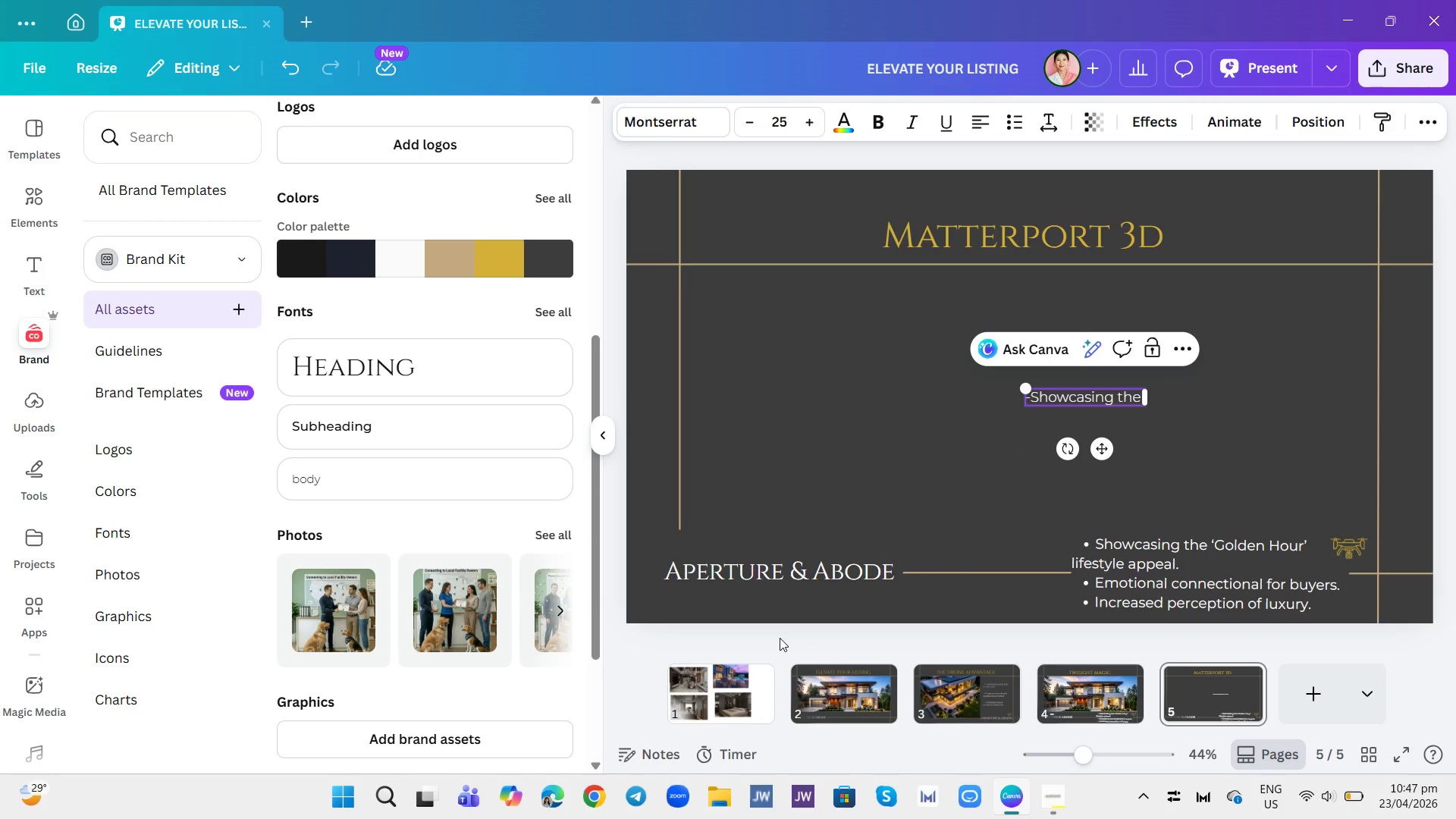 
type('Always Open')
 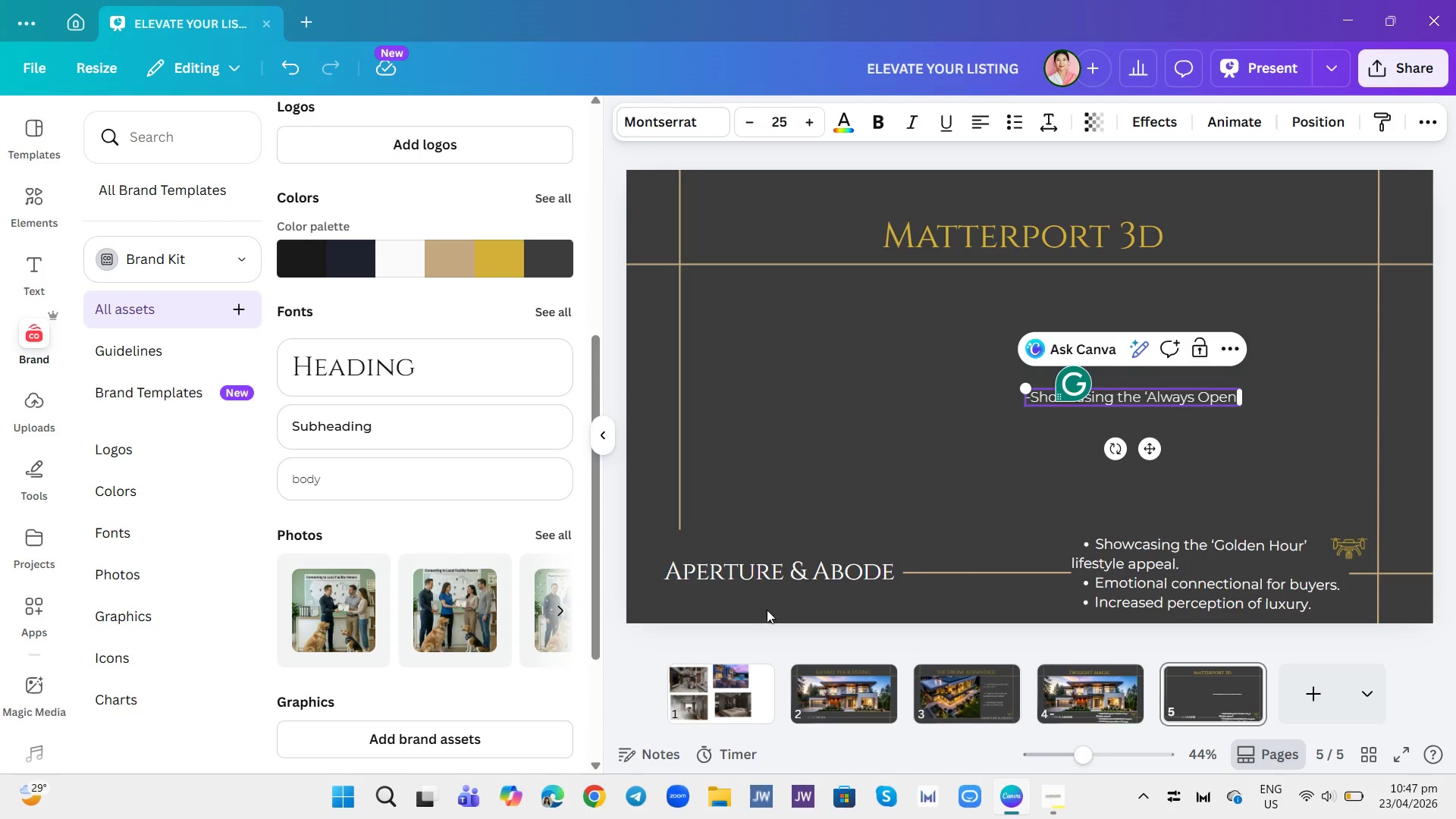 
type( house experience/)
key(Backspace)
type(.)
 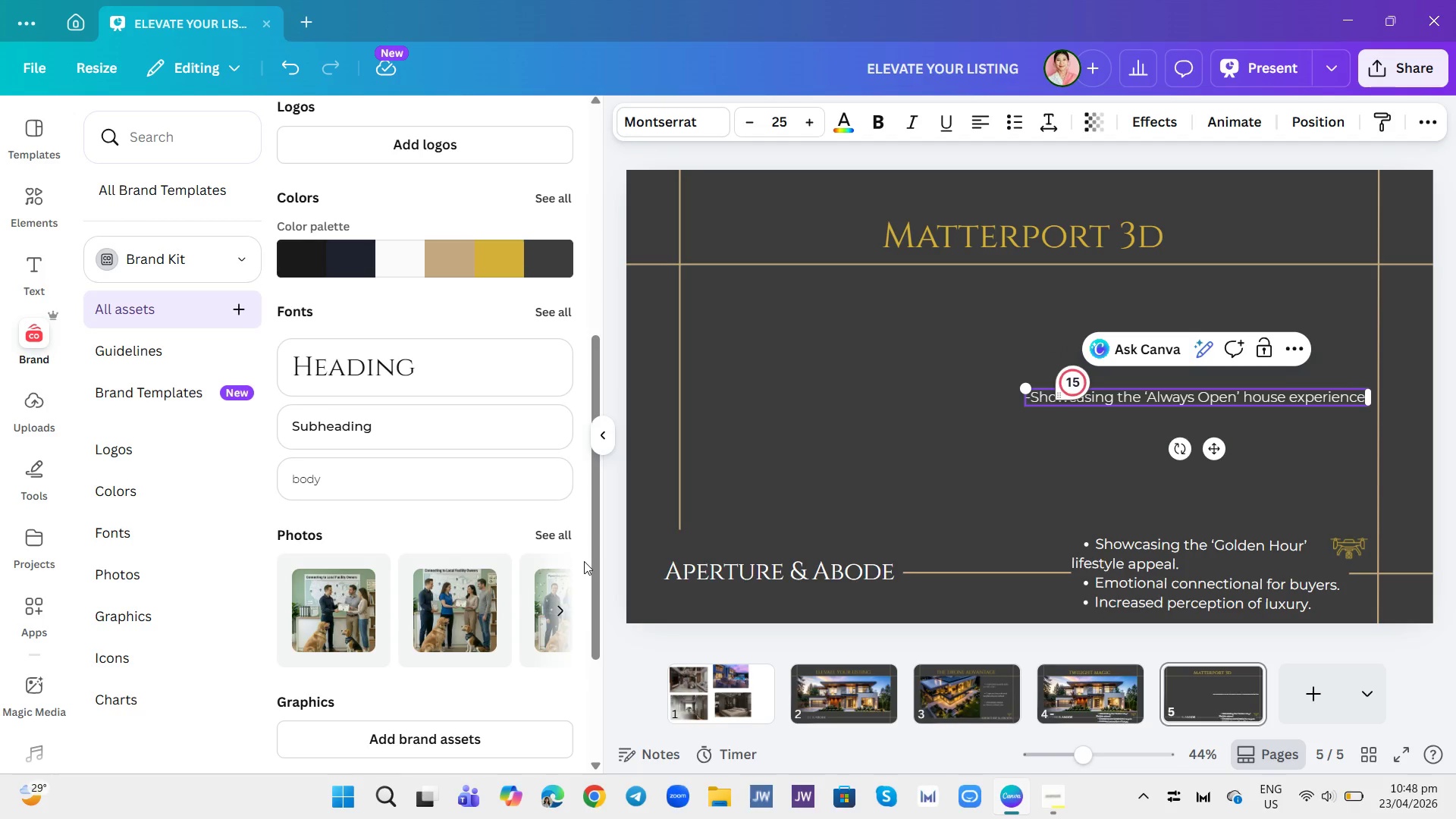 
key(Enter)
 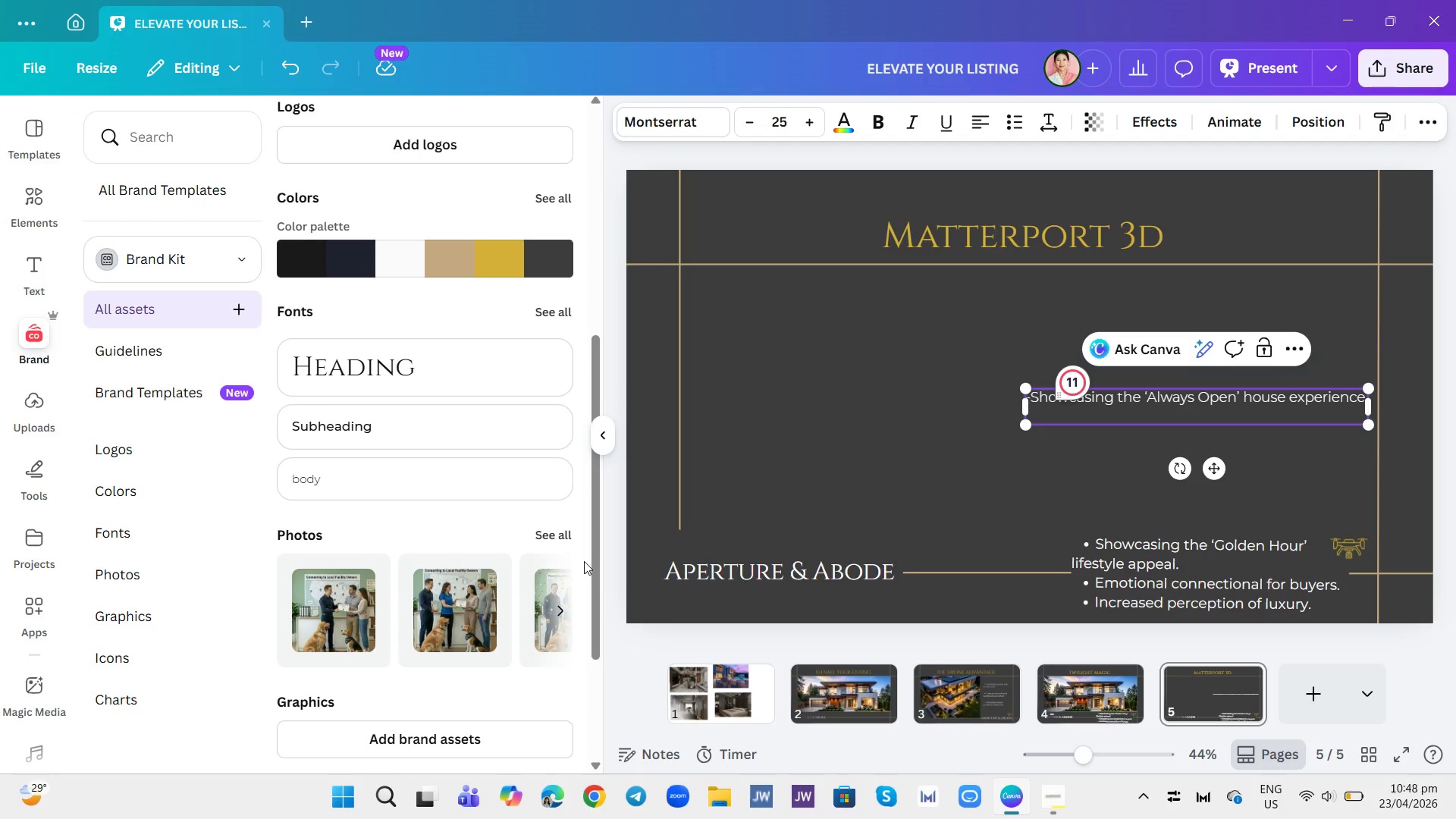 
key(Minus)
 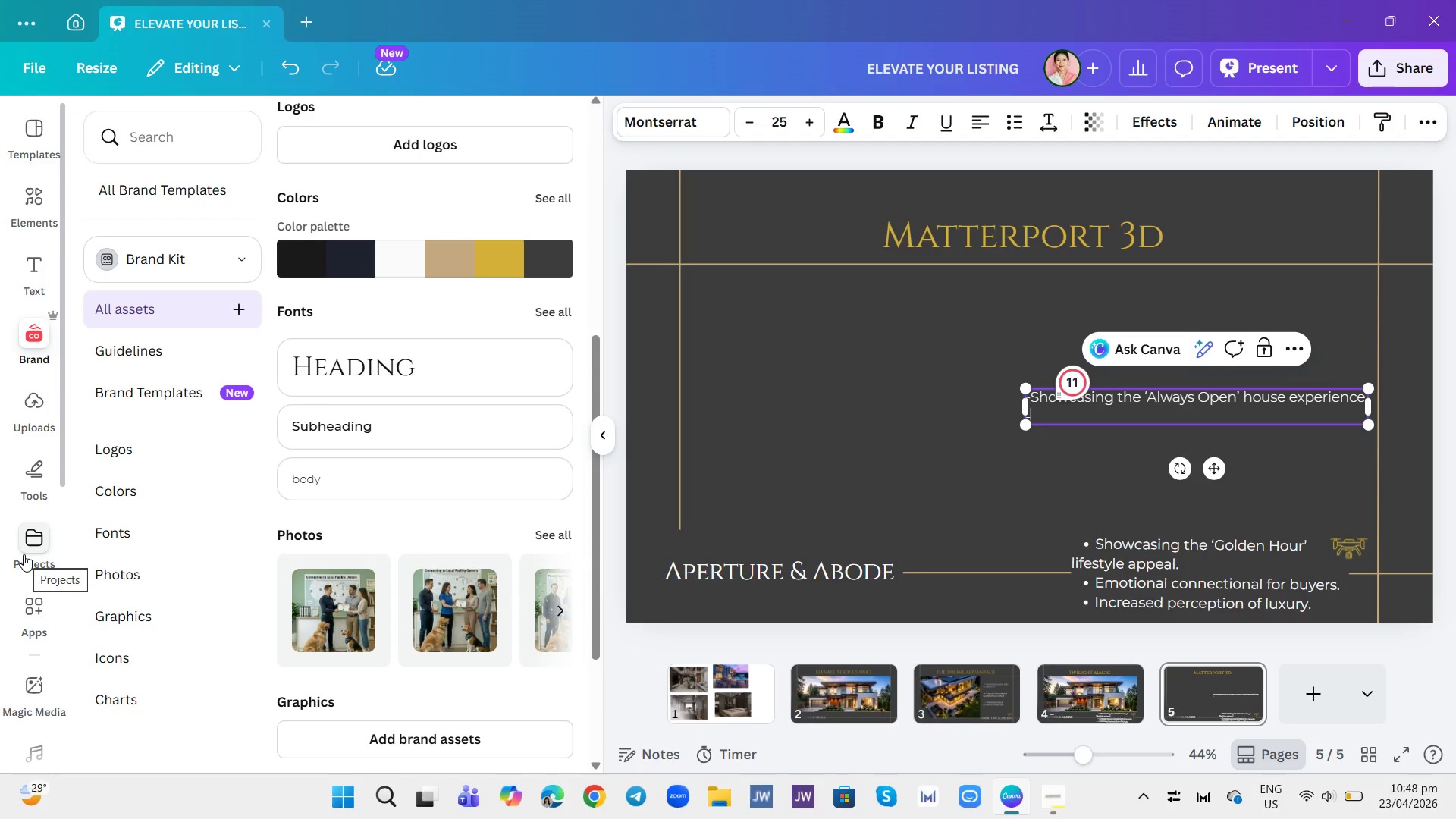 
type(Inti)
key(Backspace)
type(uitive)
 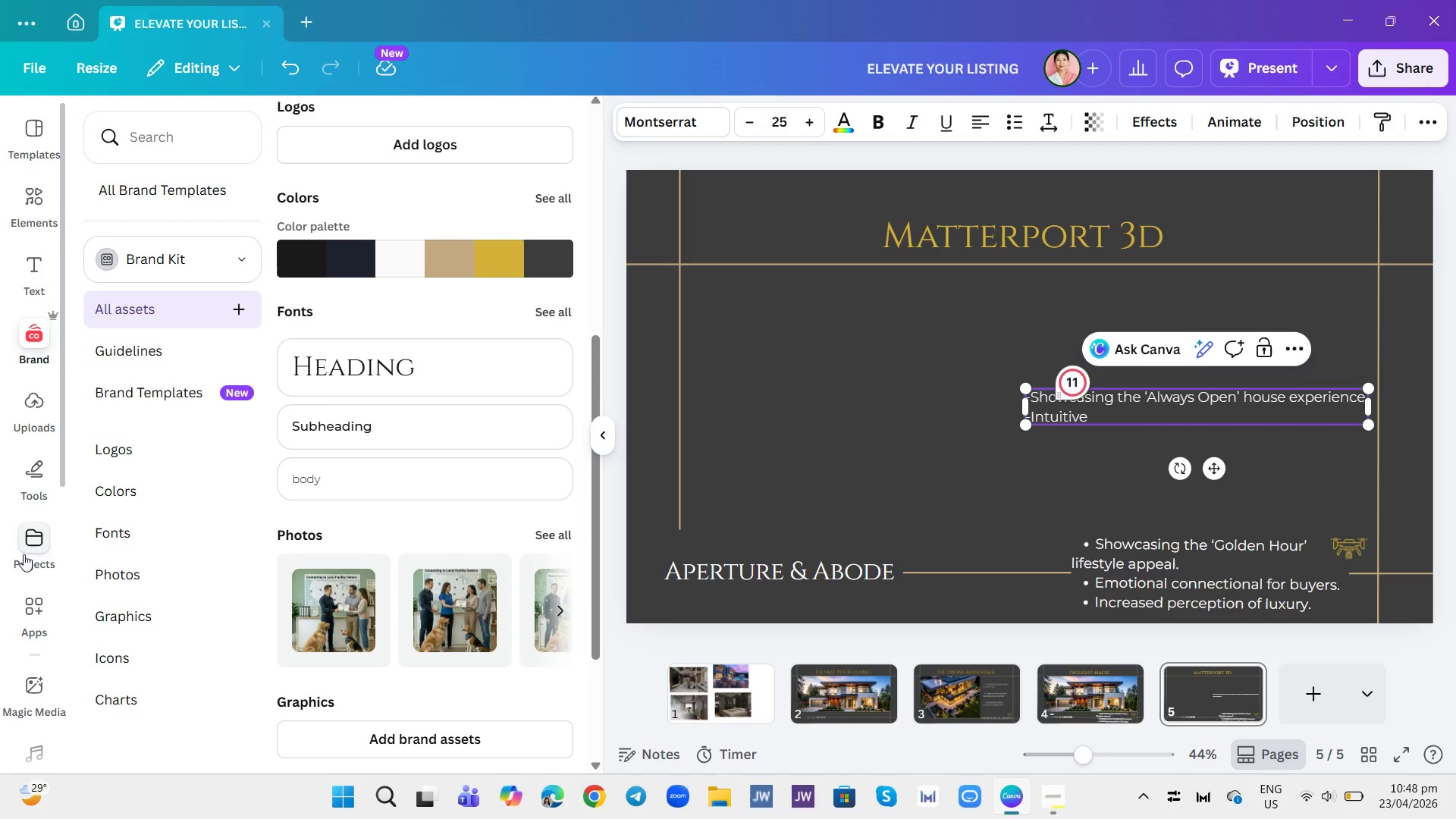 
type( dollhouse and floor plan views.)
 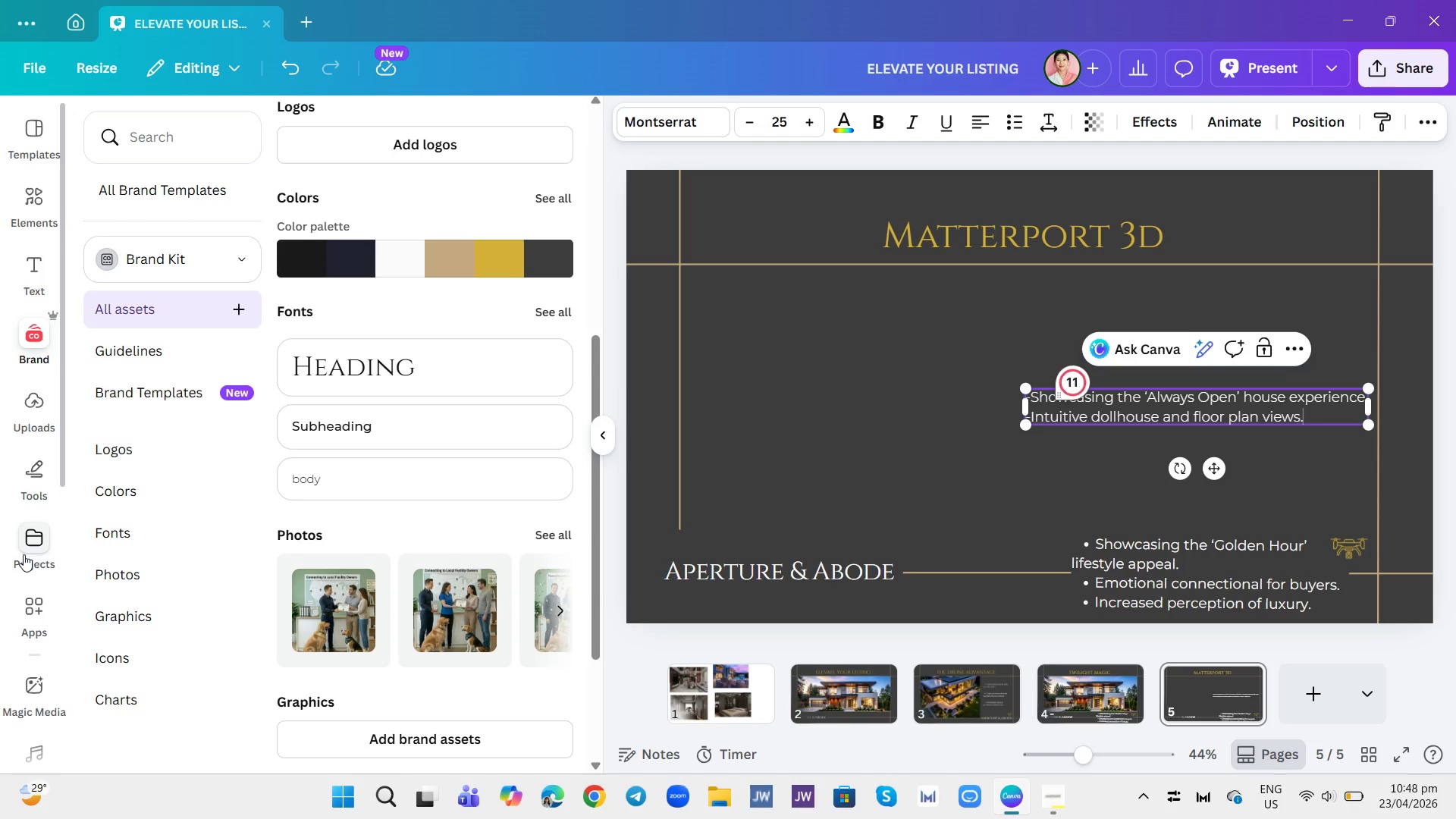 
key(Enter)
 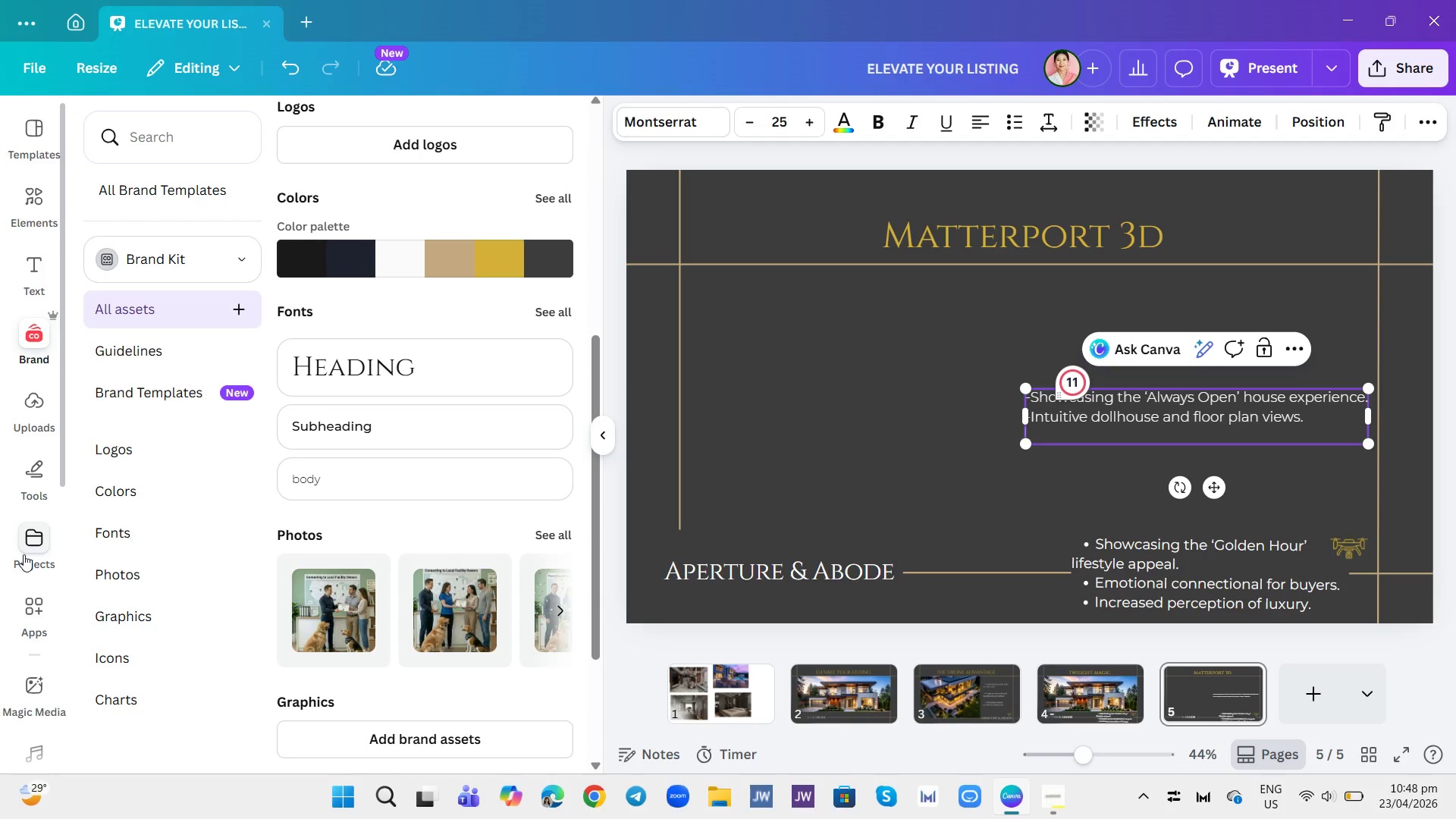 
type(-Aloow)
key(Backspace)
key(Backspace)
key(Backspace)
type(llo)
key(Backspace)
key(Backspace)
type(ow )
 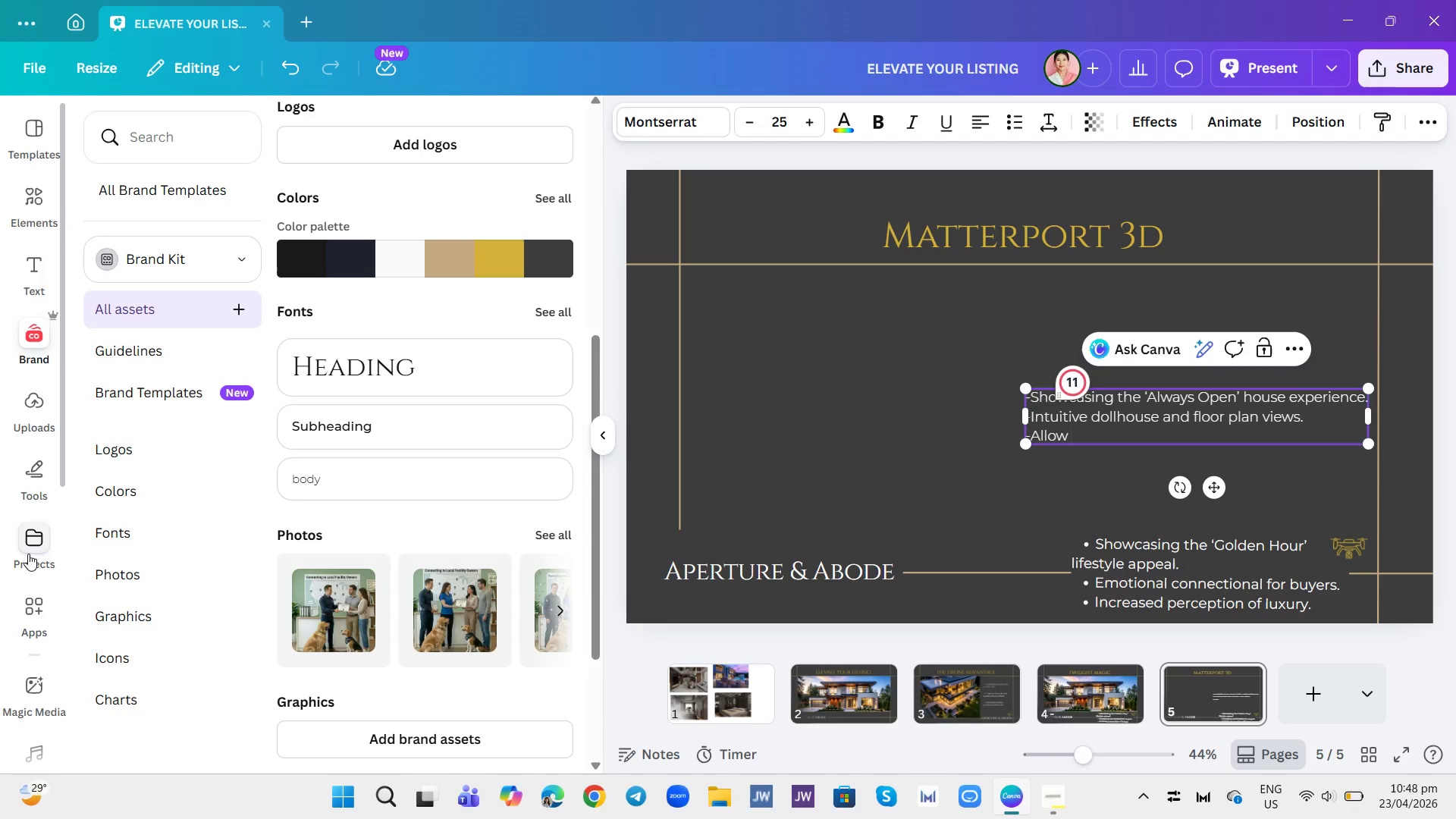 
wait(9.88)
 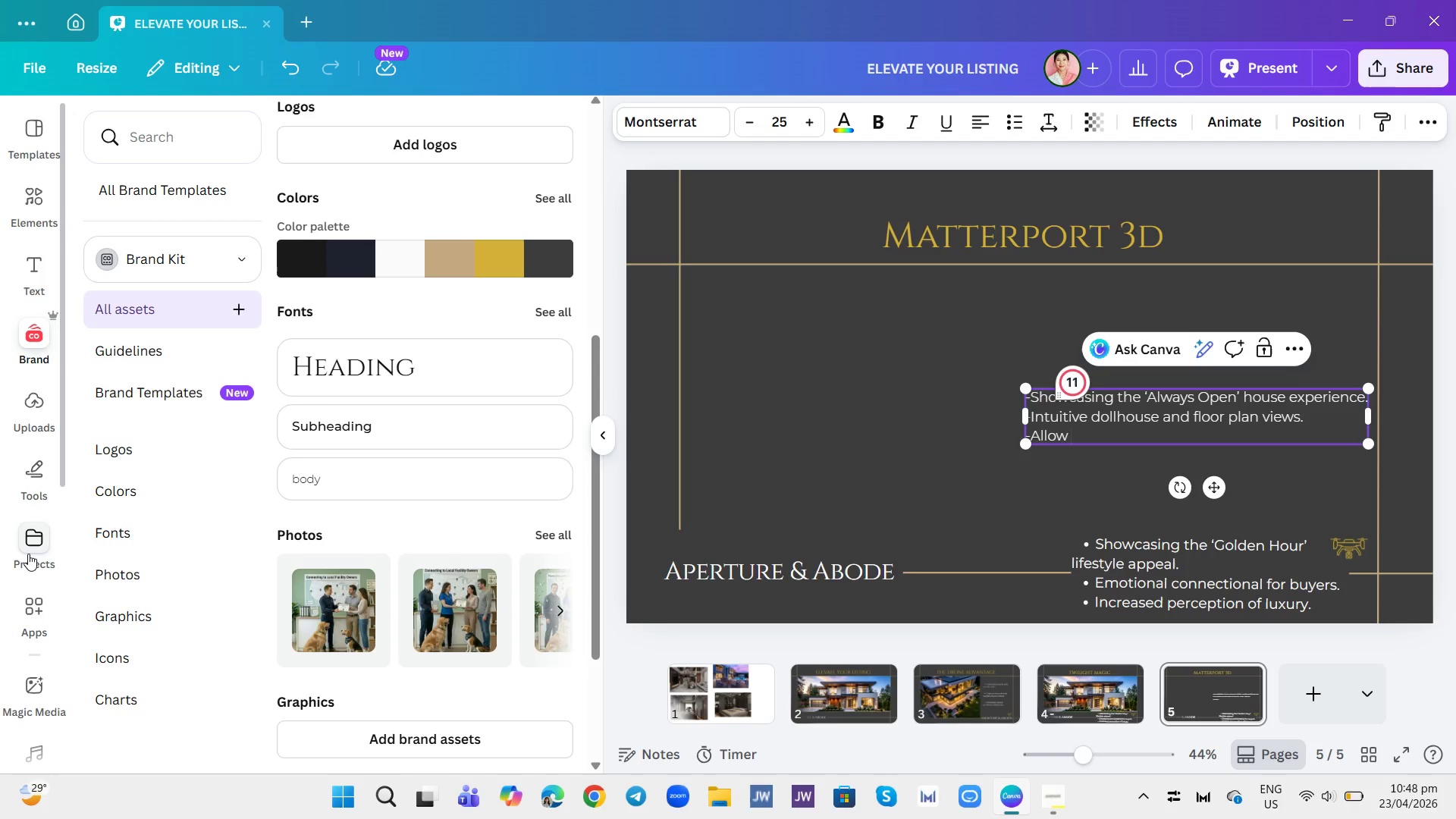 
type(n)
key(Backspace)
type(but)
key(Backspace)
type(yers to)
 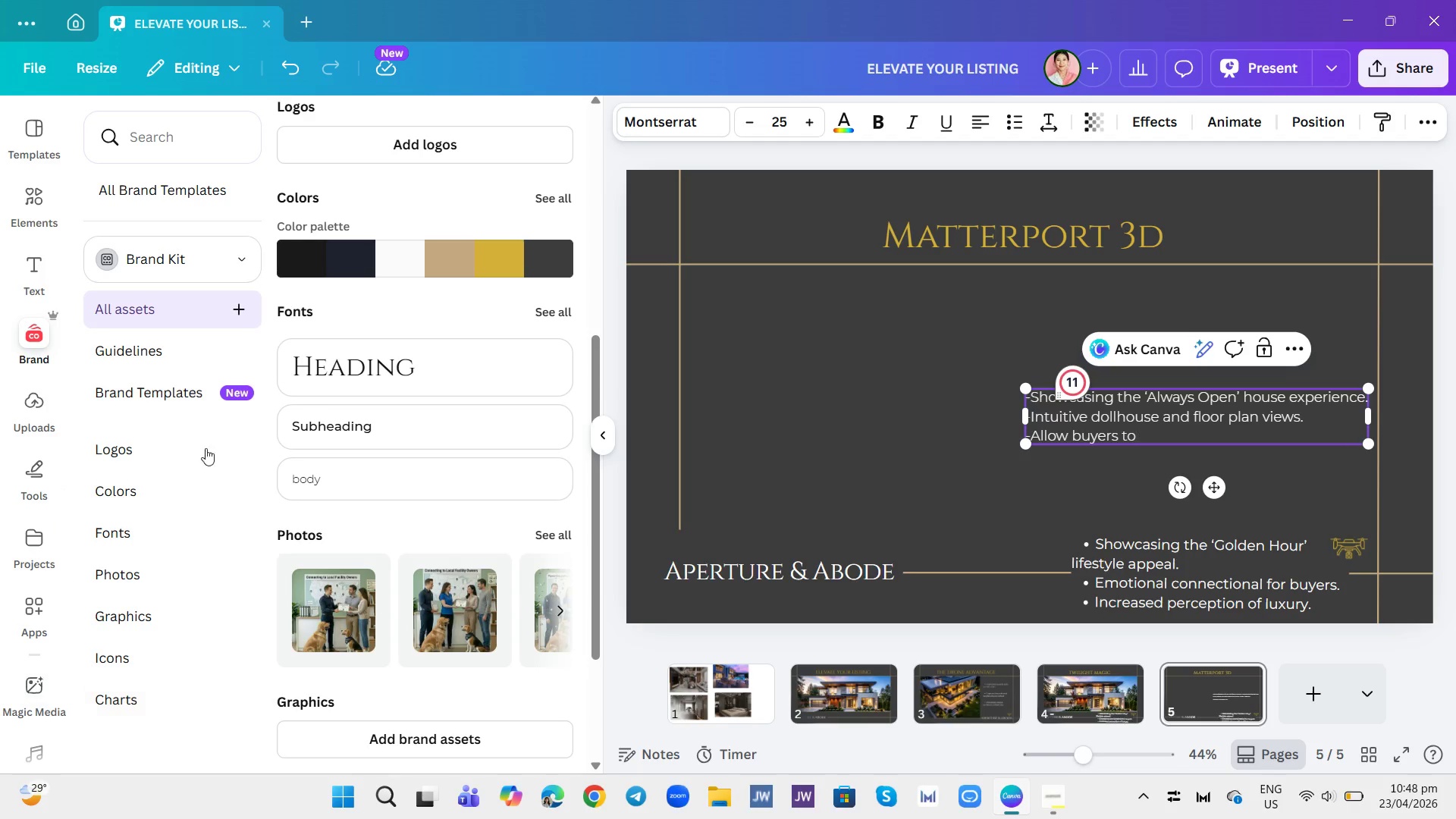 
type( explore)
 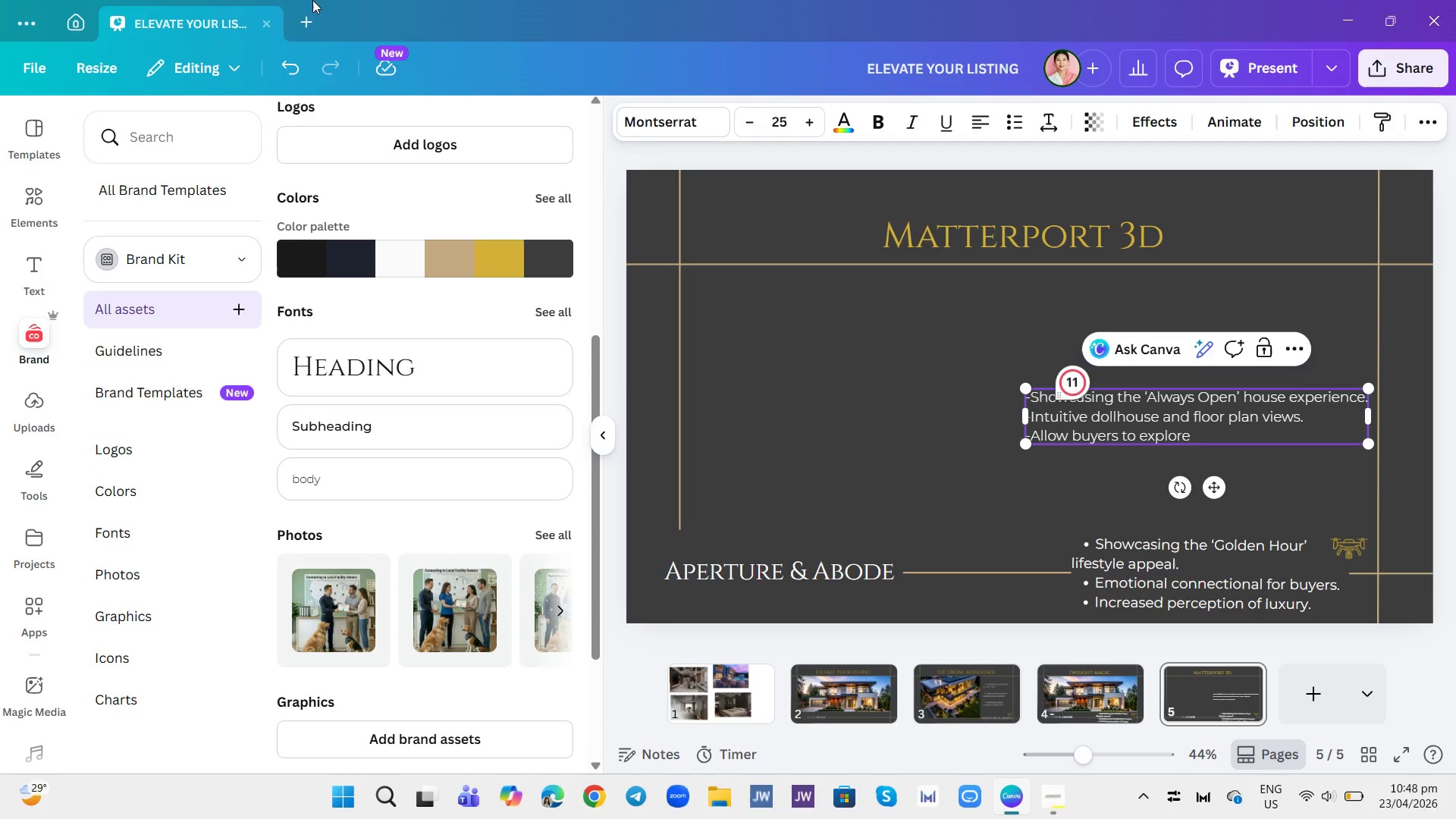 
type( the space)
 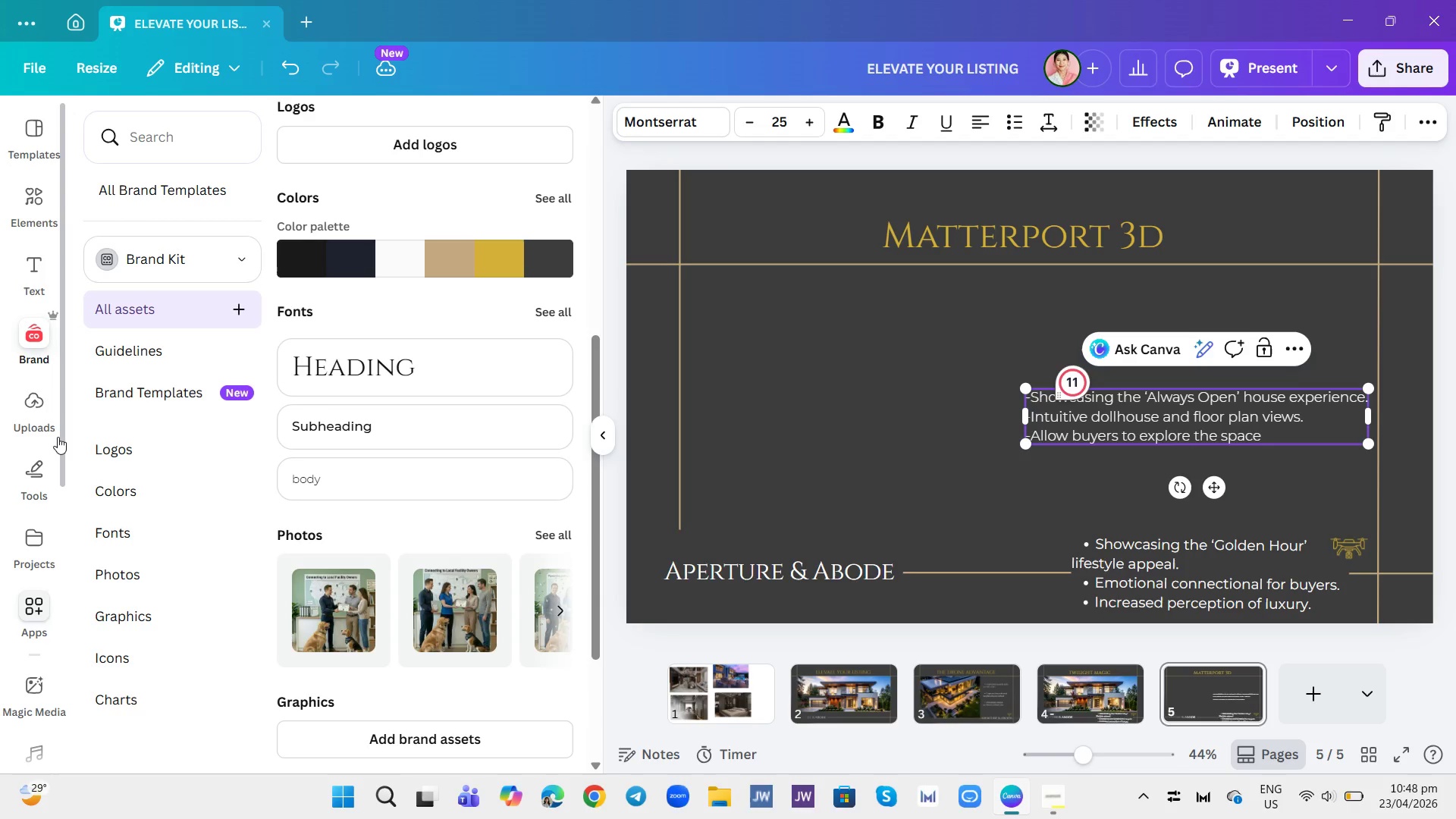 
type( obn)
key(Backspace)
key(Backspace)
type(n their own terms)
 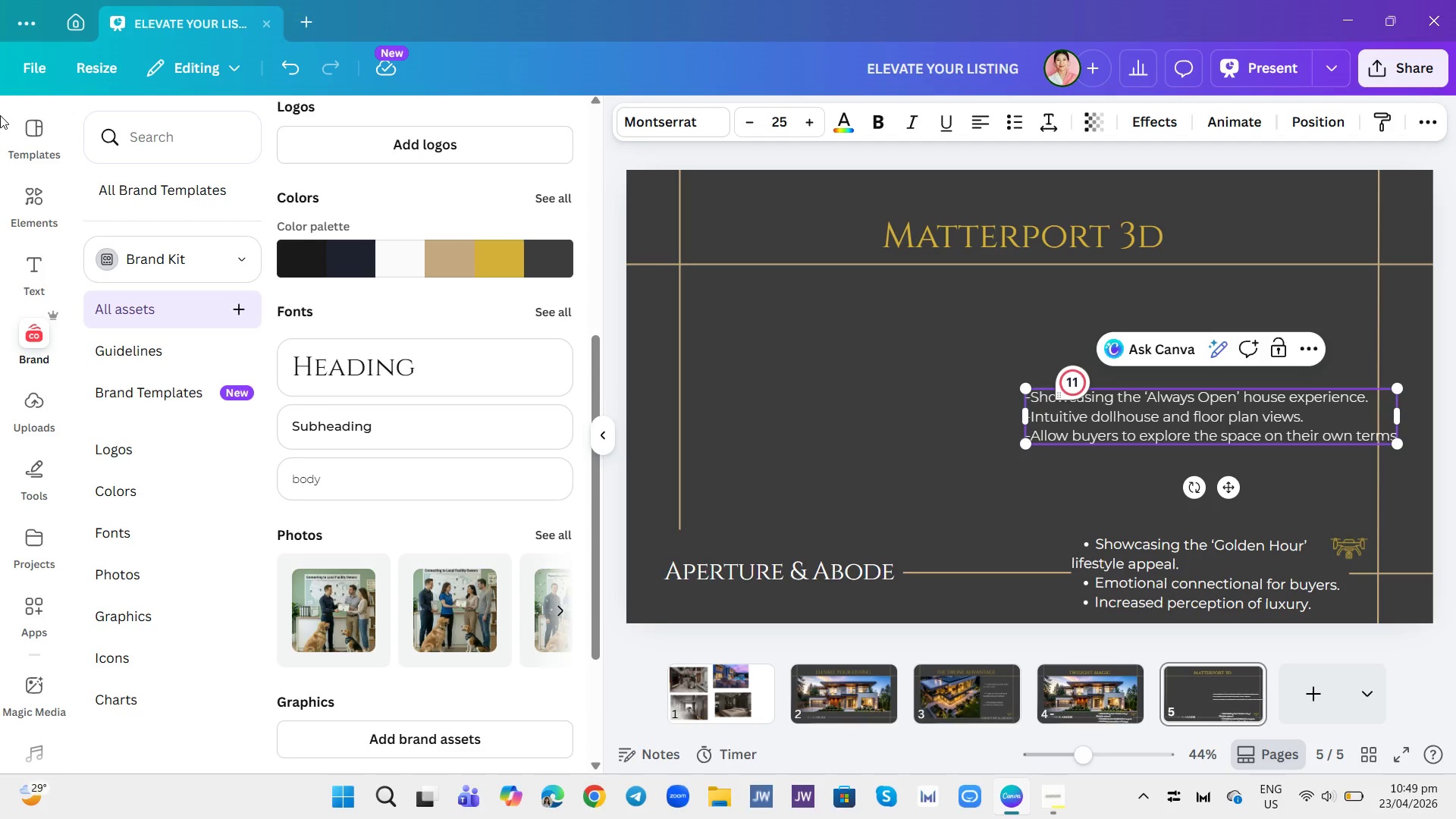 
key(Slash)
 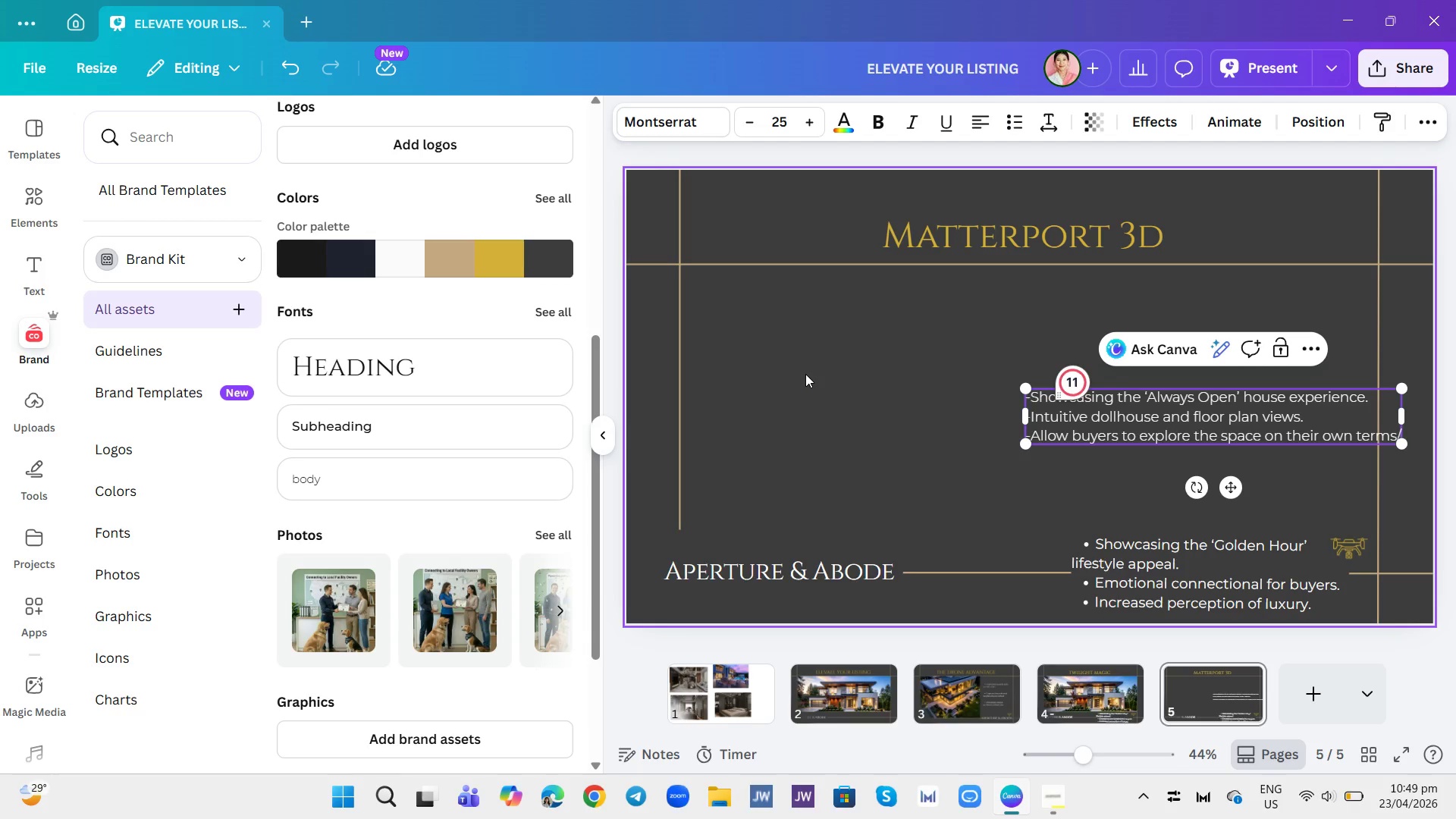 
key(Backspace)
 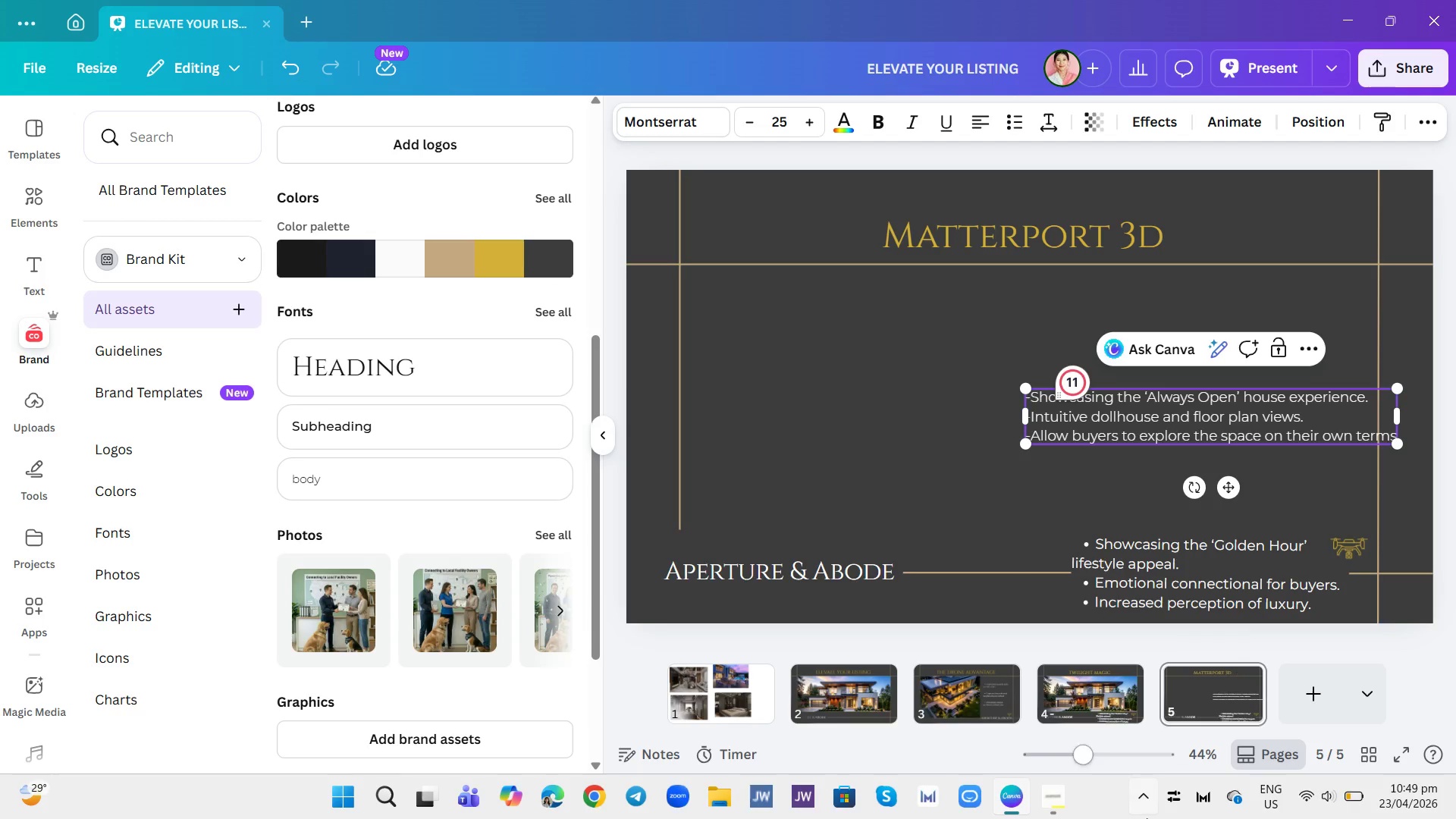 
key(Period)
 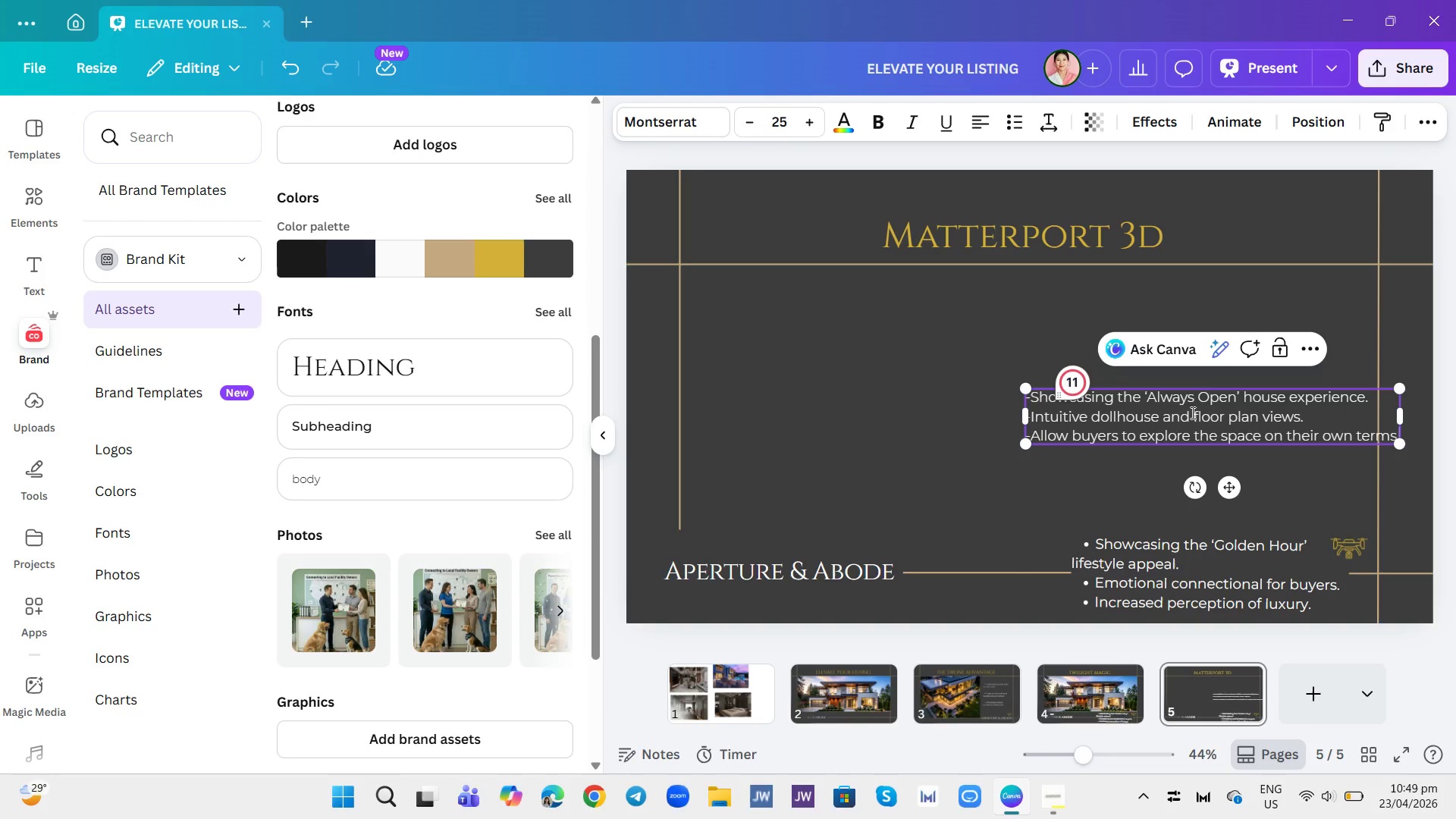 
left_click([1262, 290])
 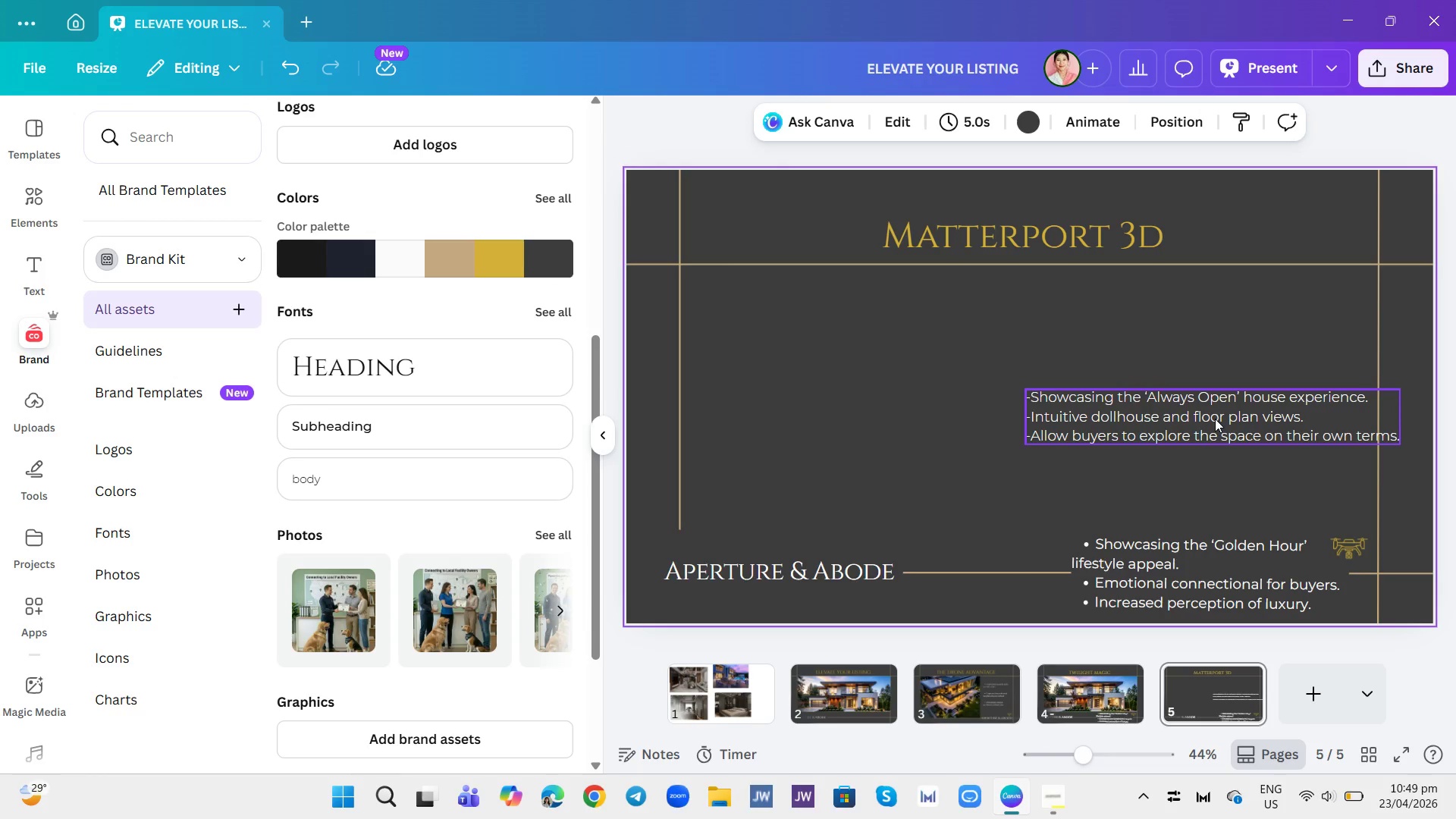 
left_click([1215, 419])
 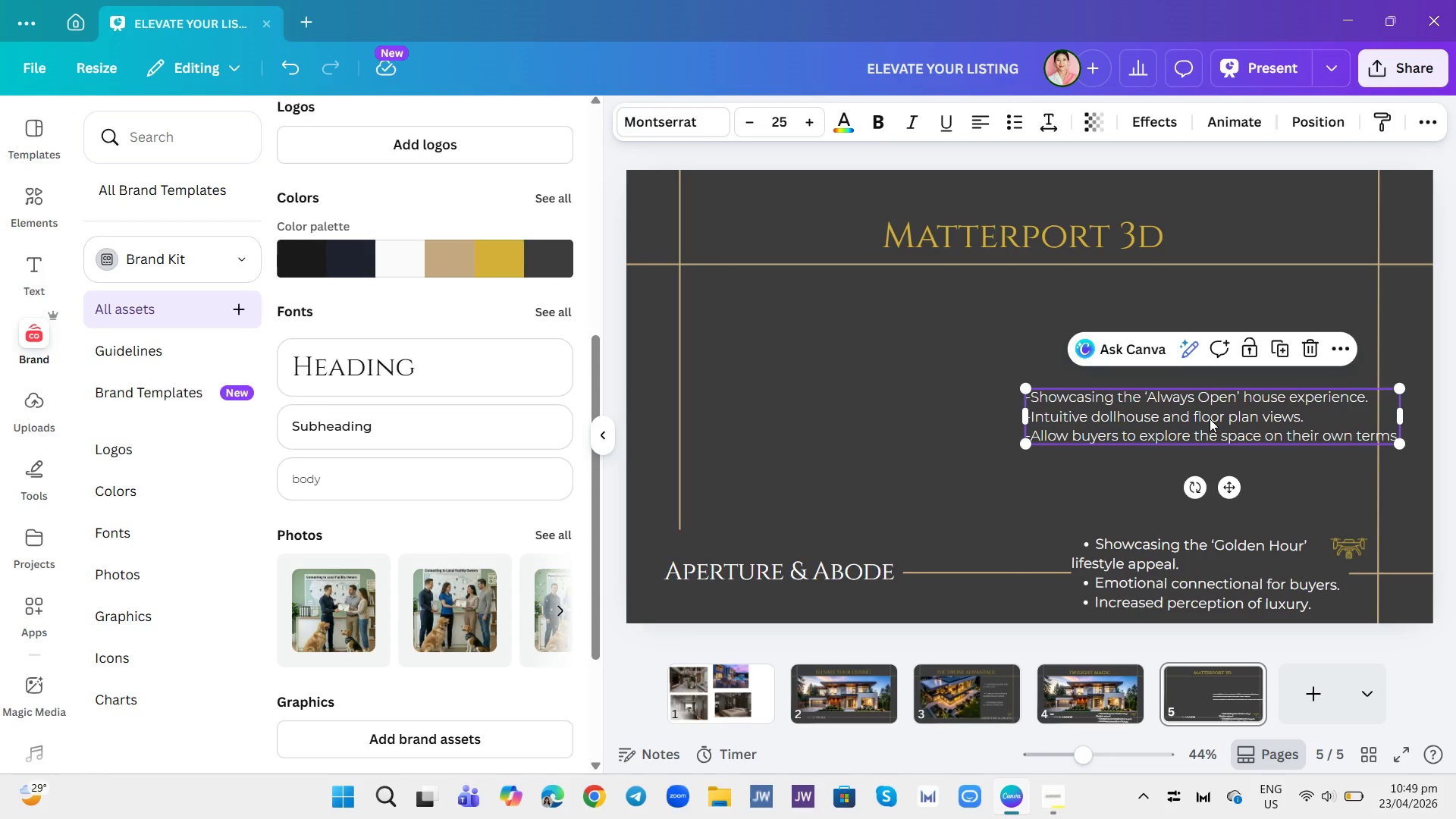 
left_click_drag(start_coordinate=[1215, 419], to_coordinate=[991, 412])
 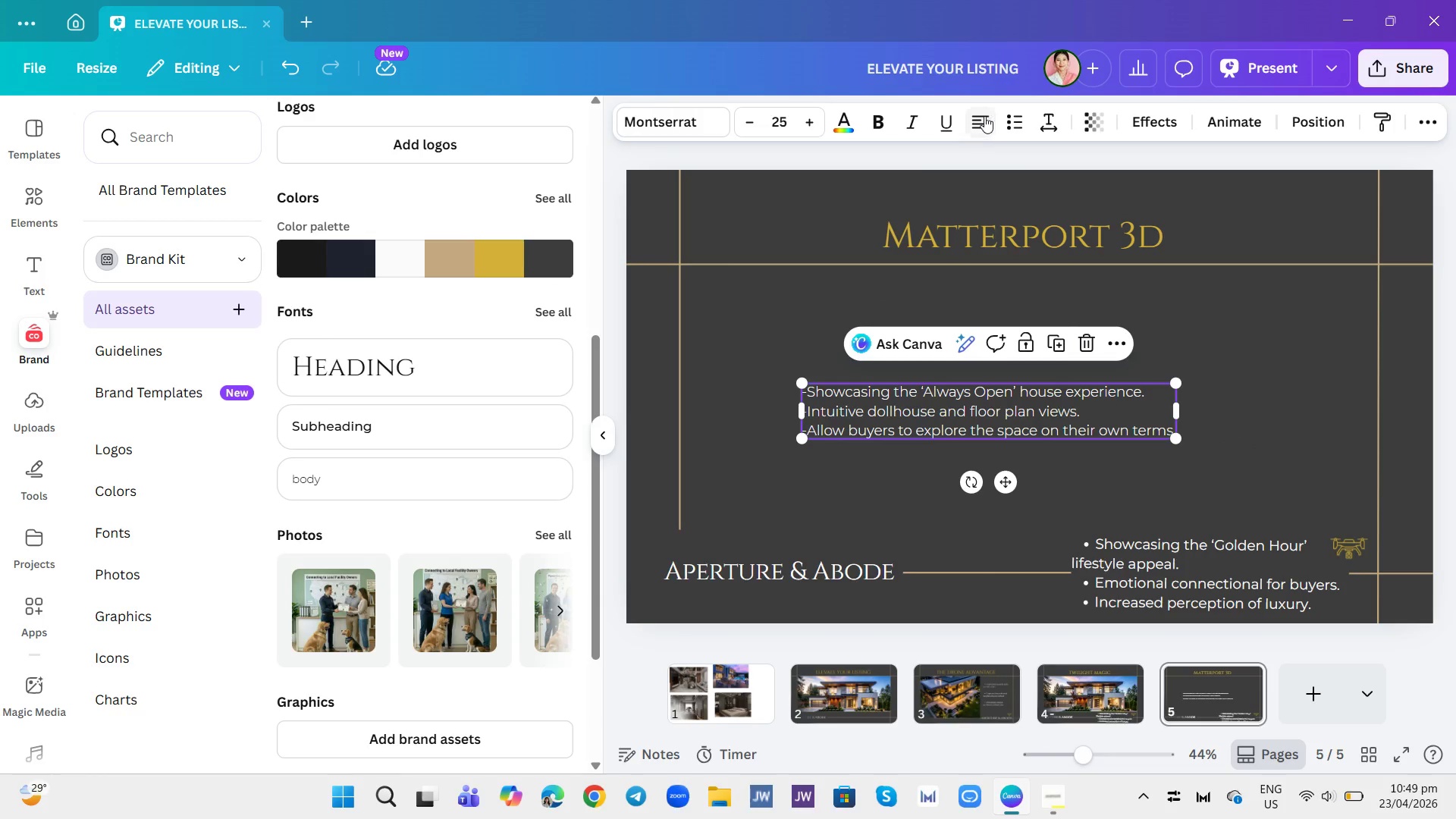 
left_click([983, 116])
 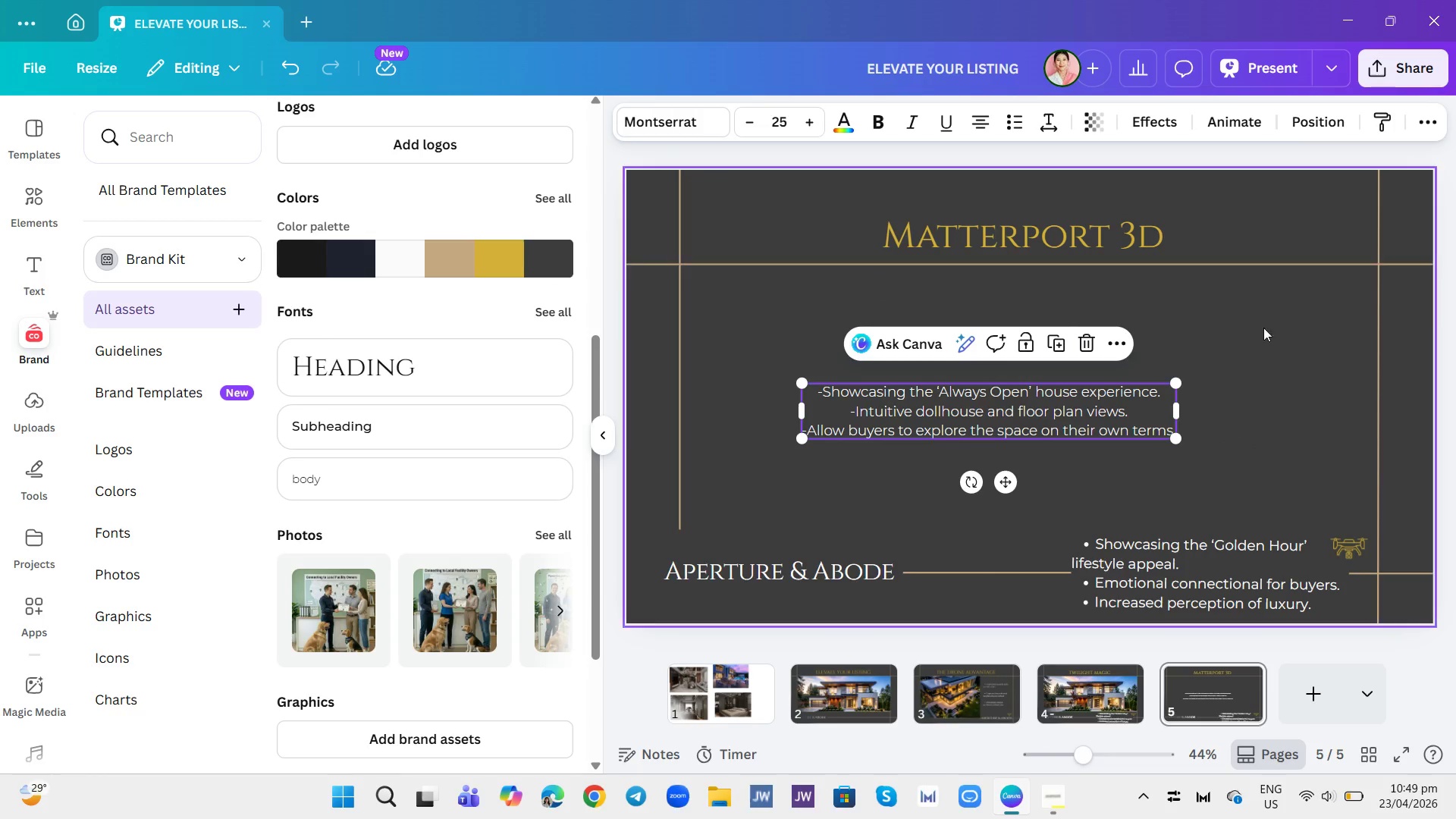 
left_click([1286, 337])
 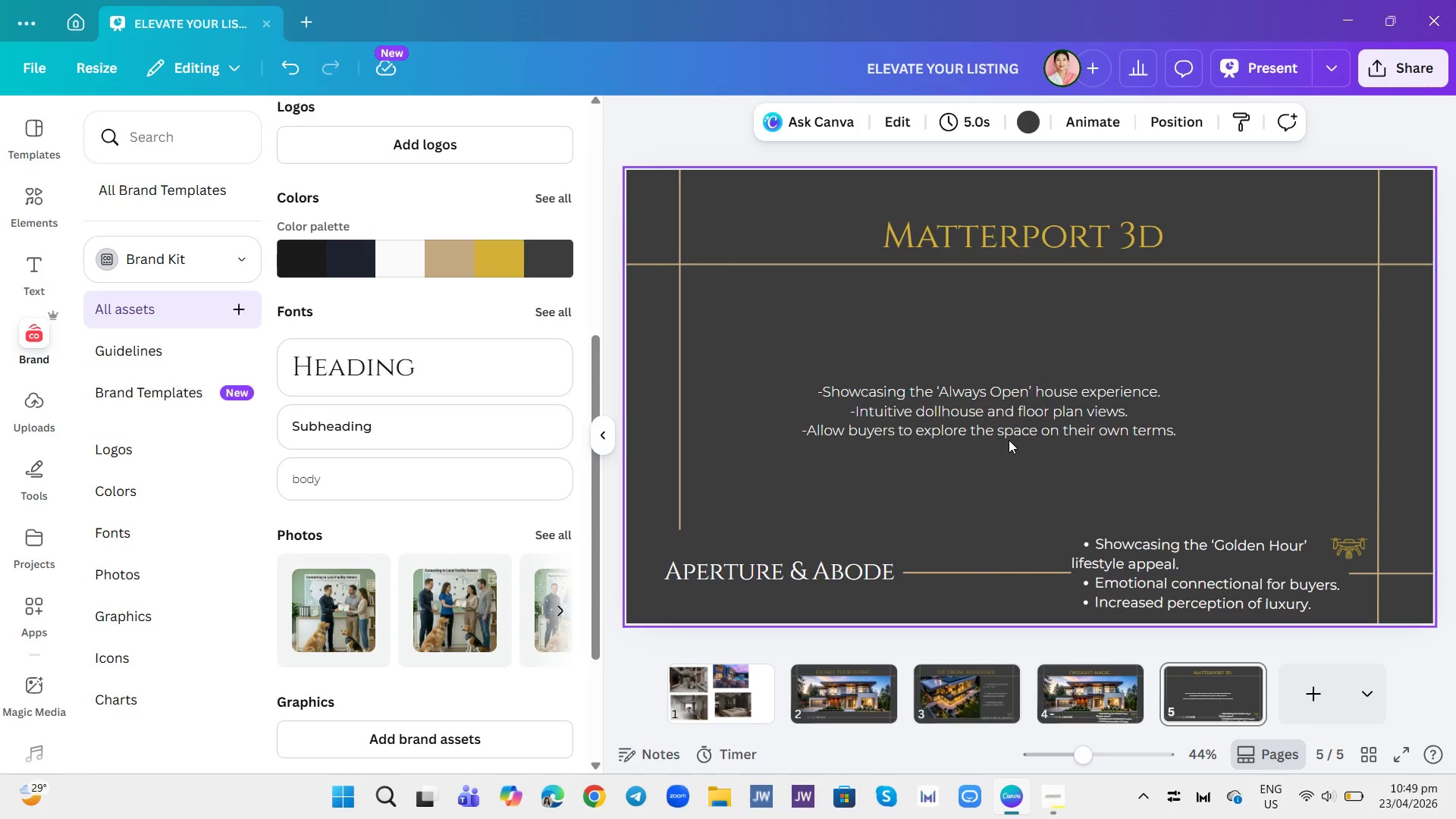 
left_click_drag(start_coordinate=[990, 412], to_coordinate=[992, 480])
 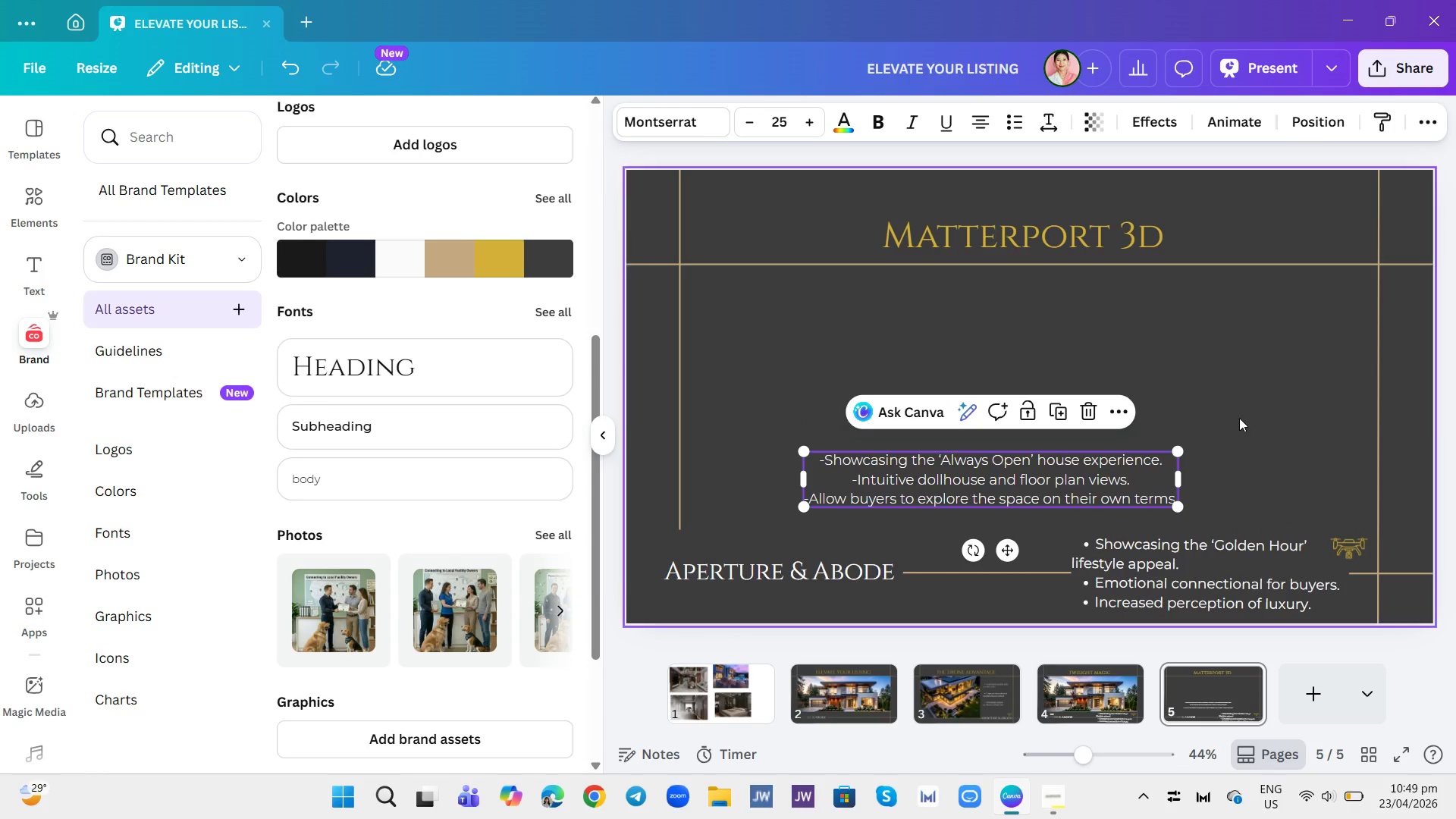 
left_click([1239, 418])
 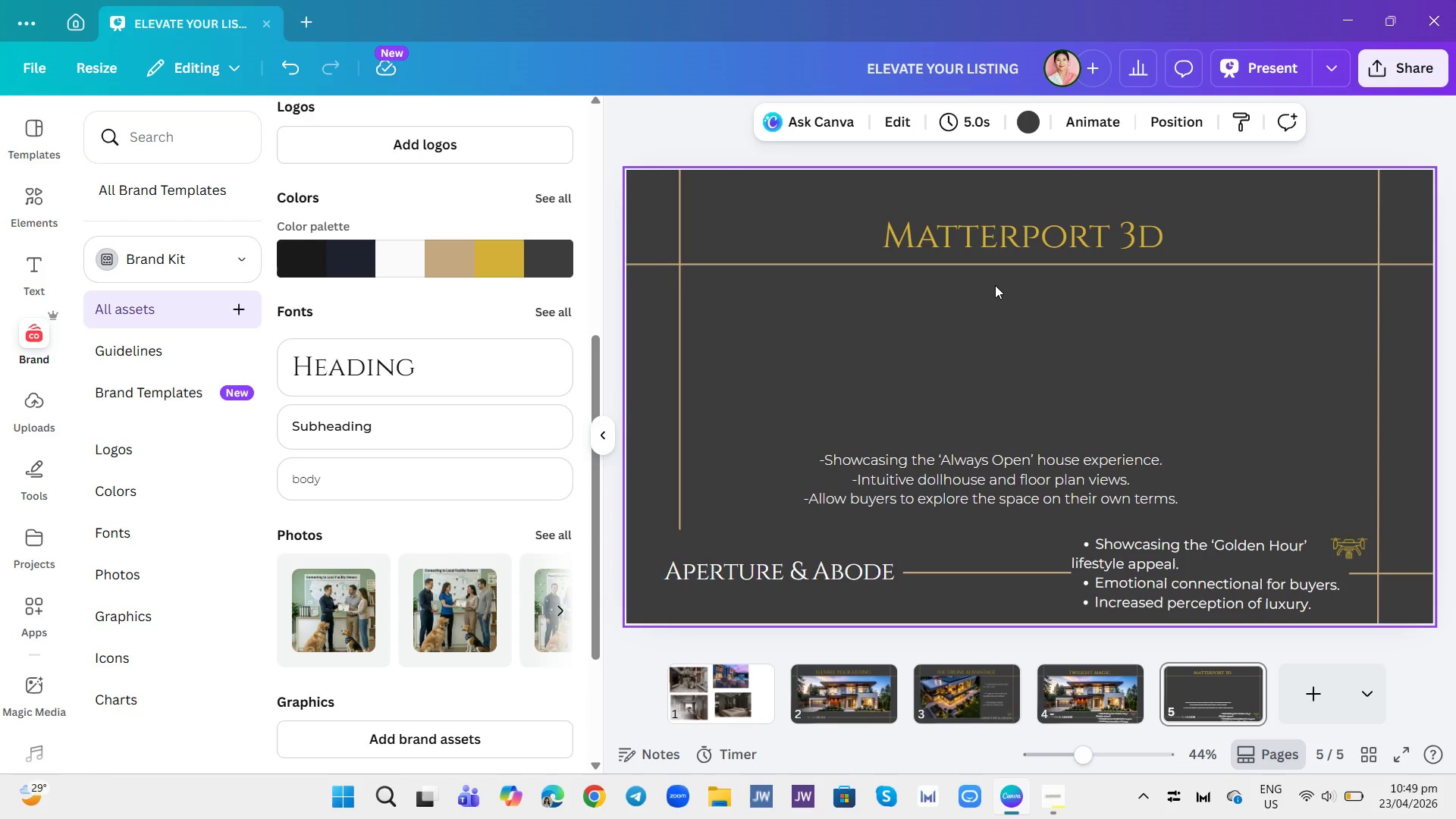 
wait(20.19)
 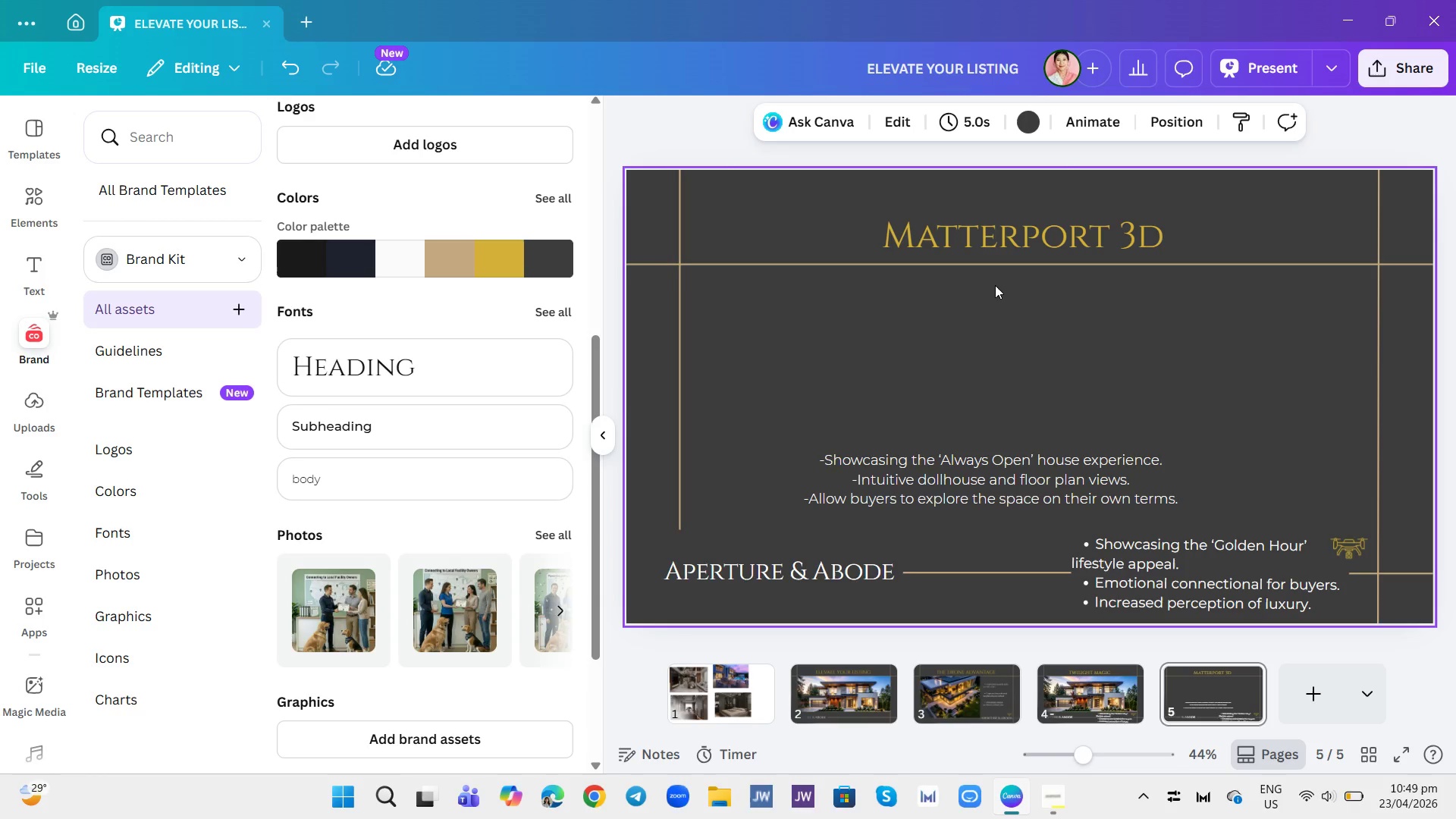 
left_click([748, 717])
 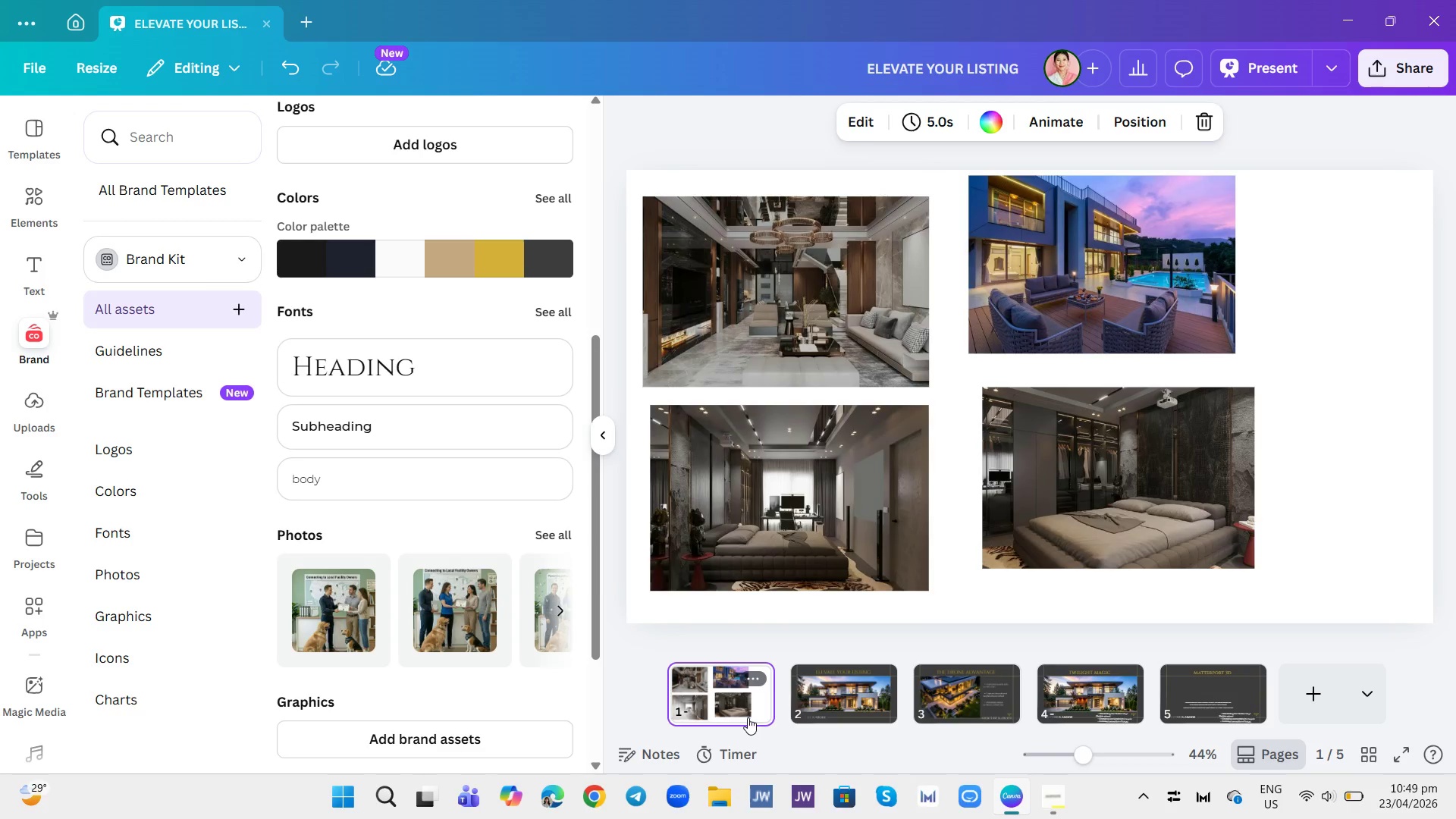 
mouse_move([807, 702])
 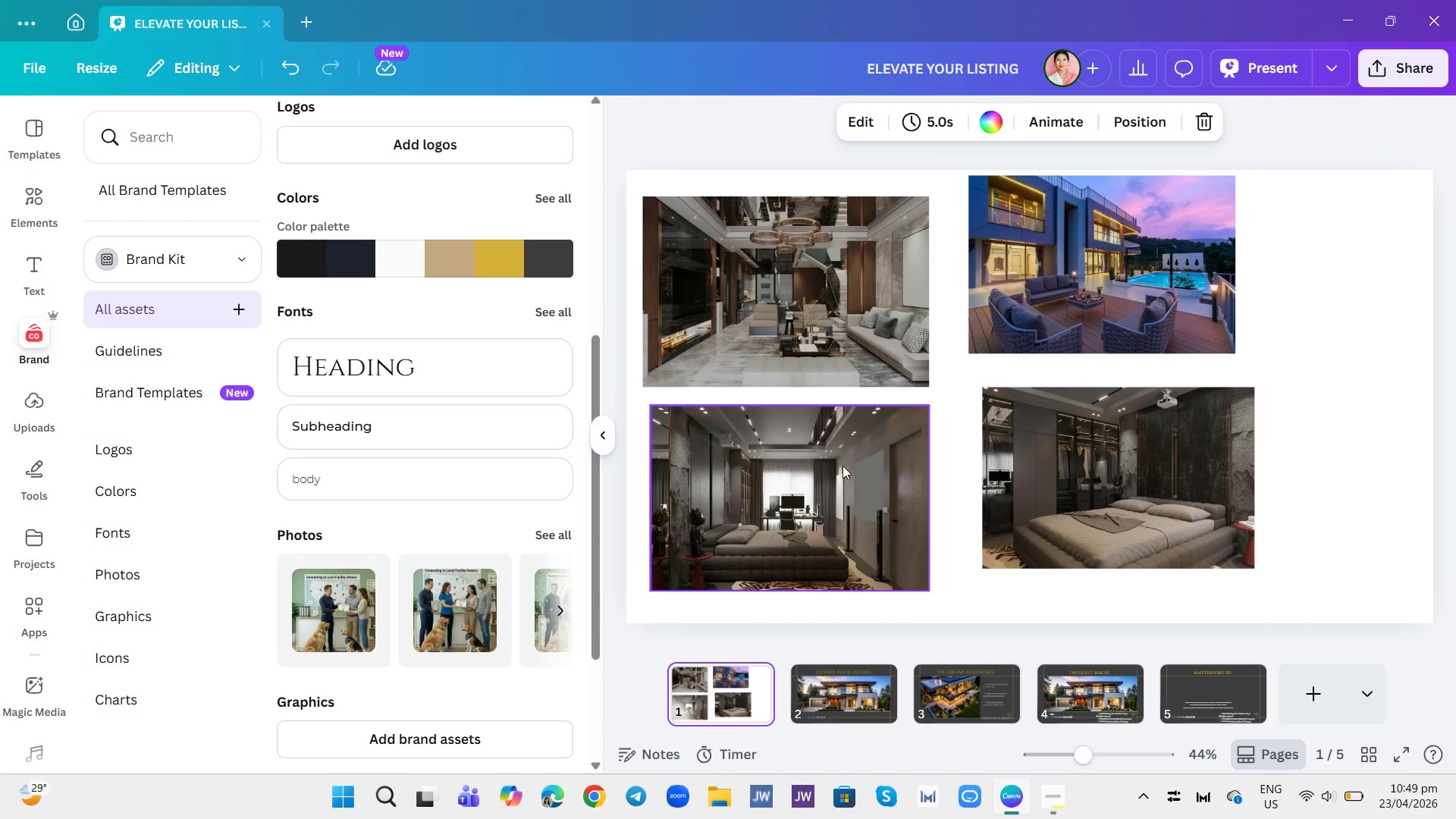 
left_click([796, 325])
 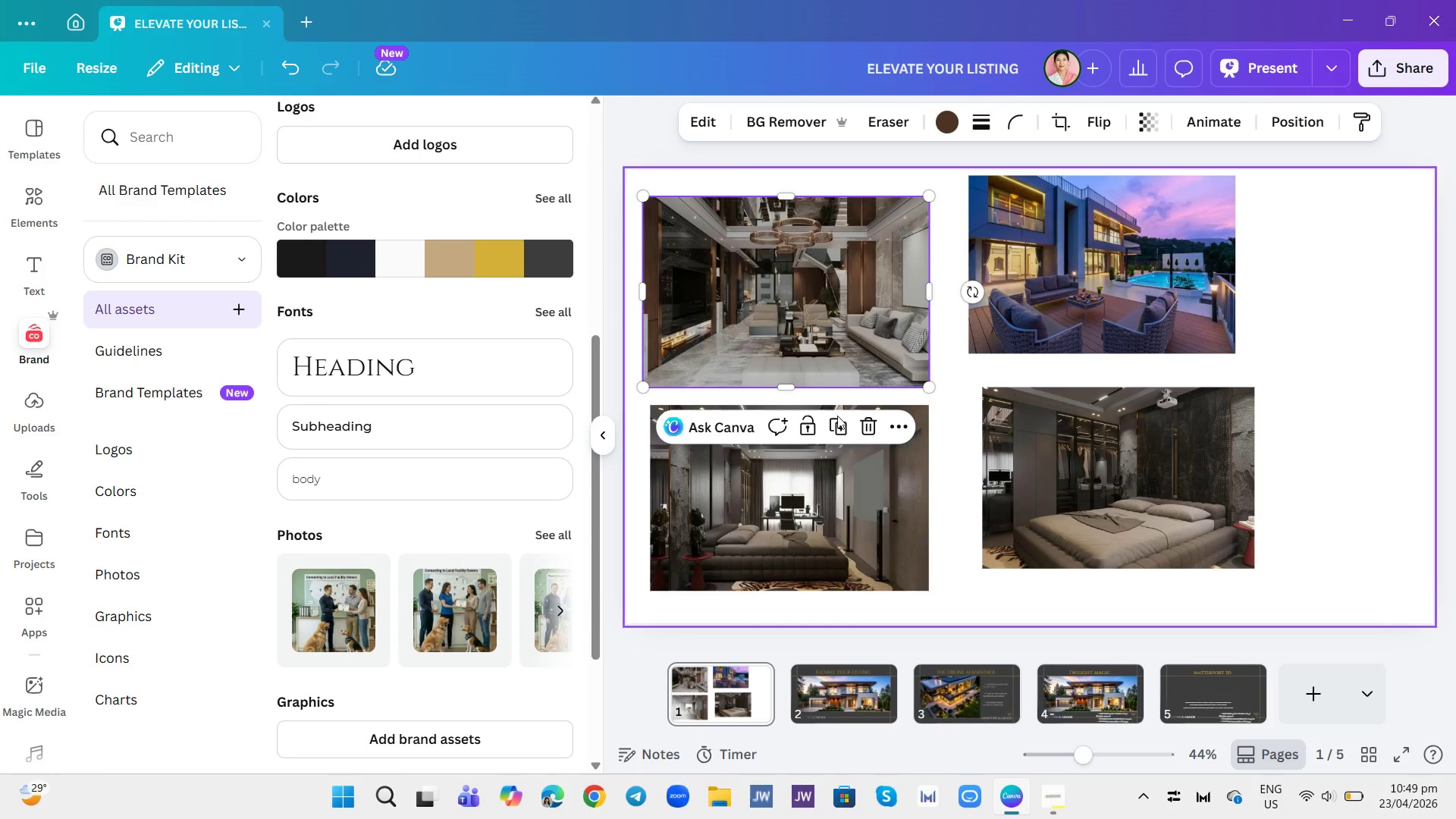 
left_click([839, 416])
 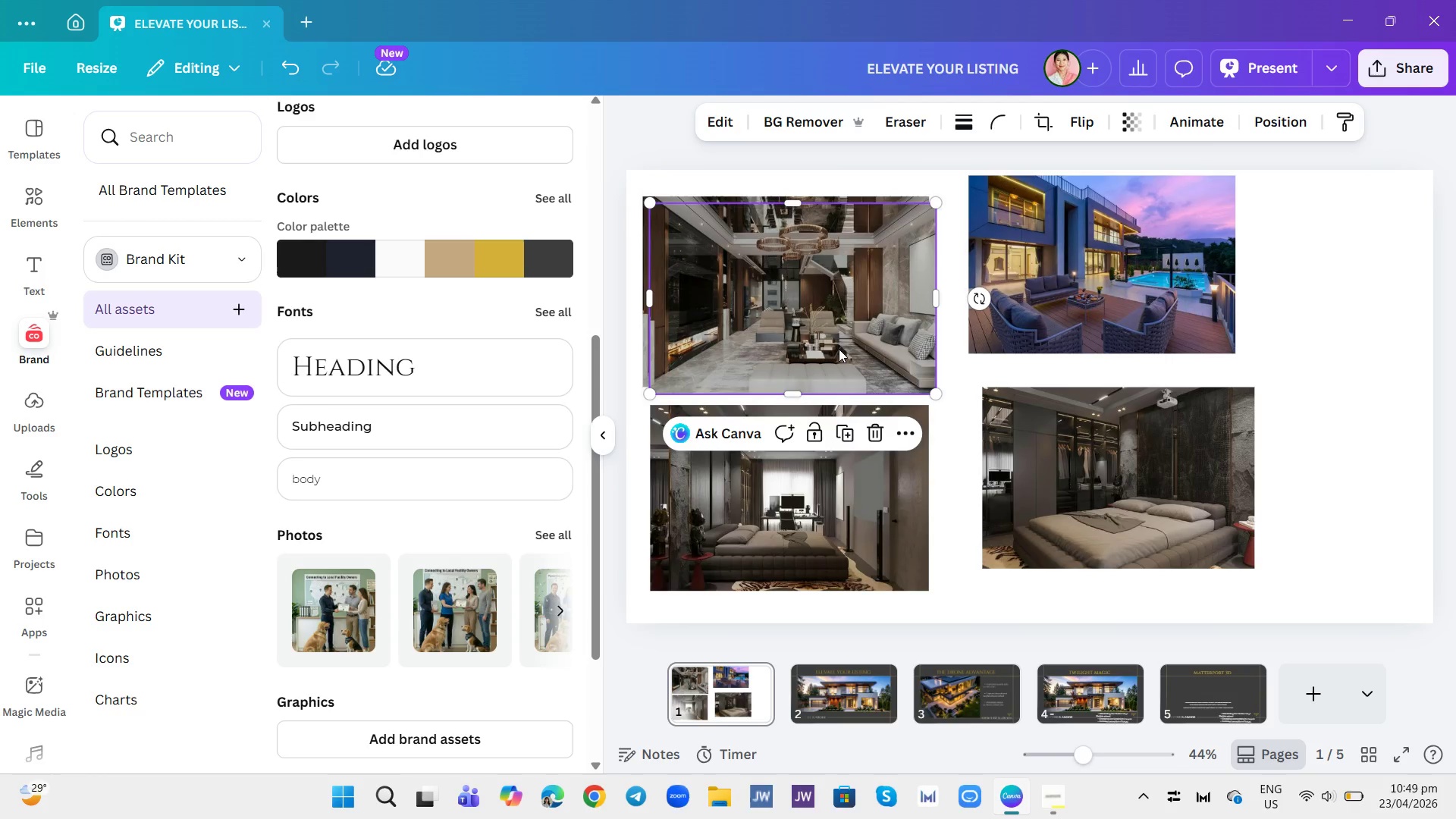 
left_click_drag(start_coordinate=[838, 309], to_coordinate=[1209, 670])
 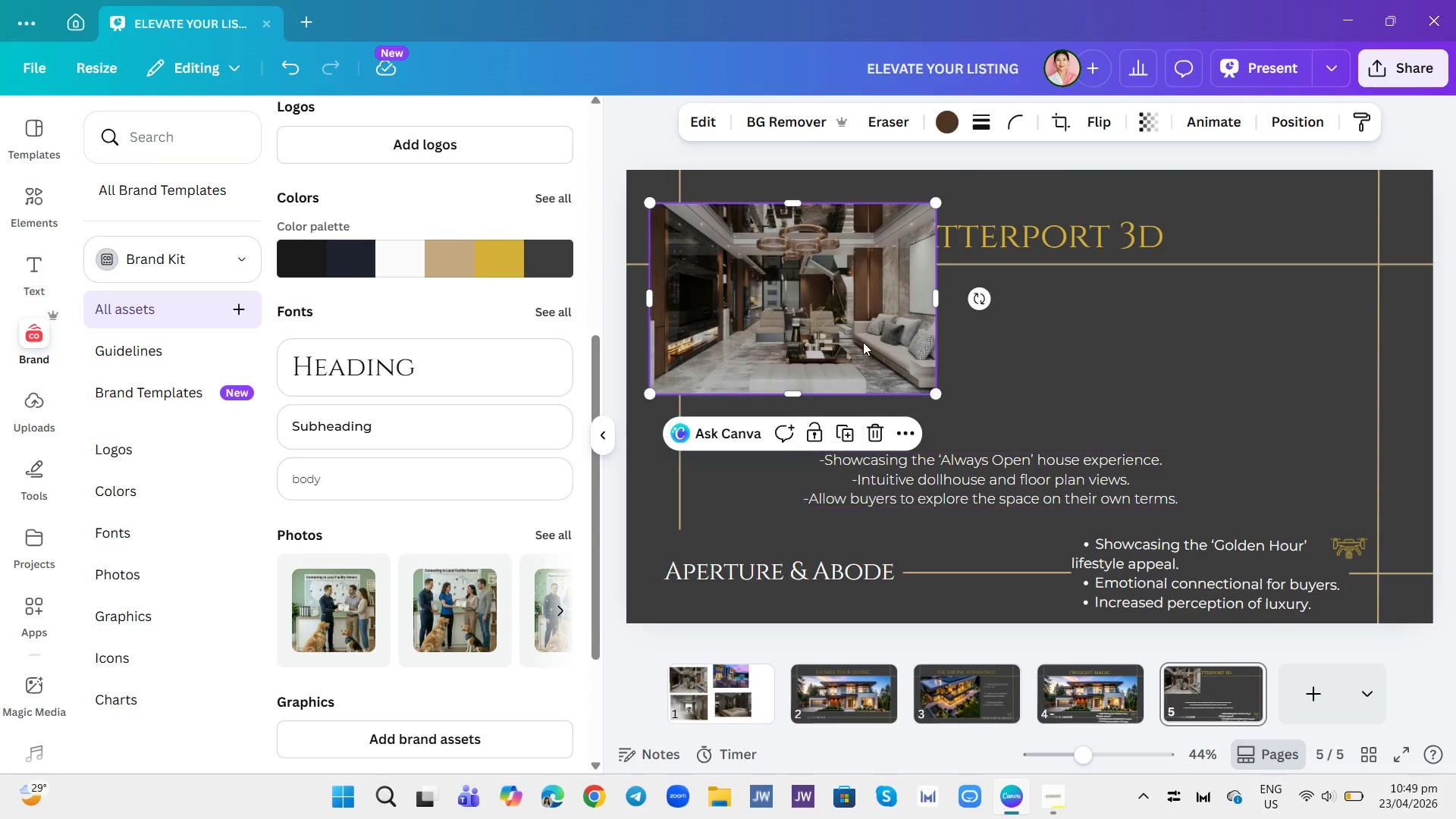 
left_click_drag(start_coordinate=[856, 331], to_coordinate=[886, 395])
 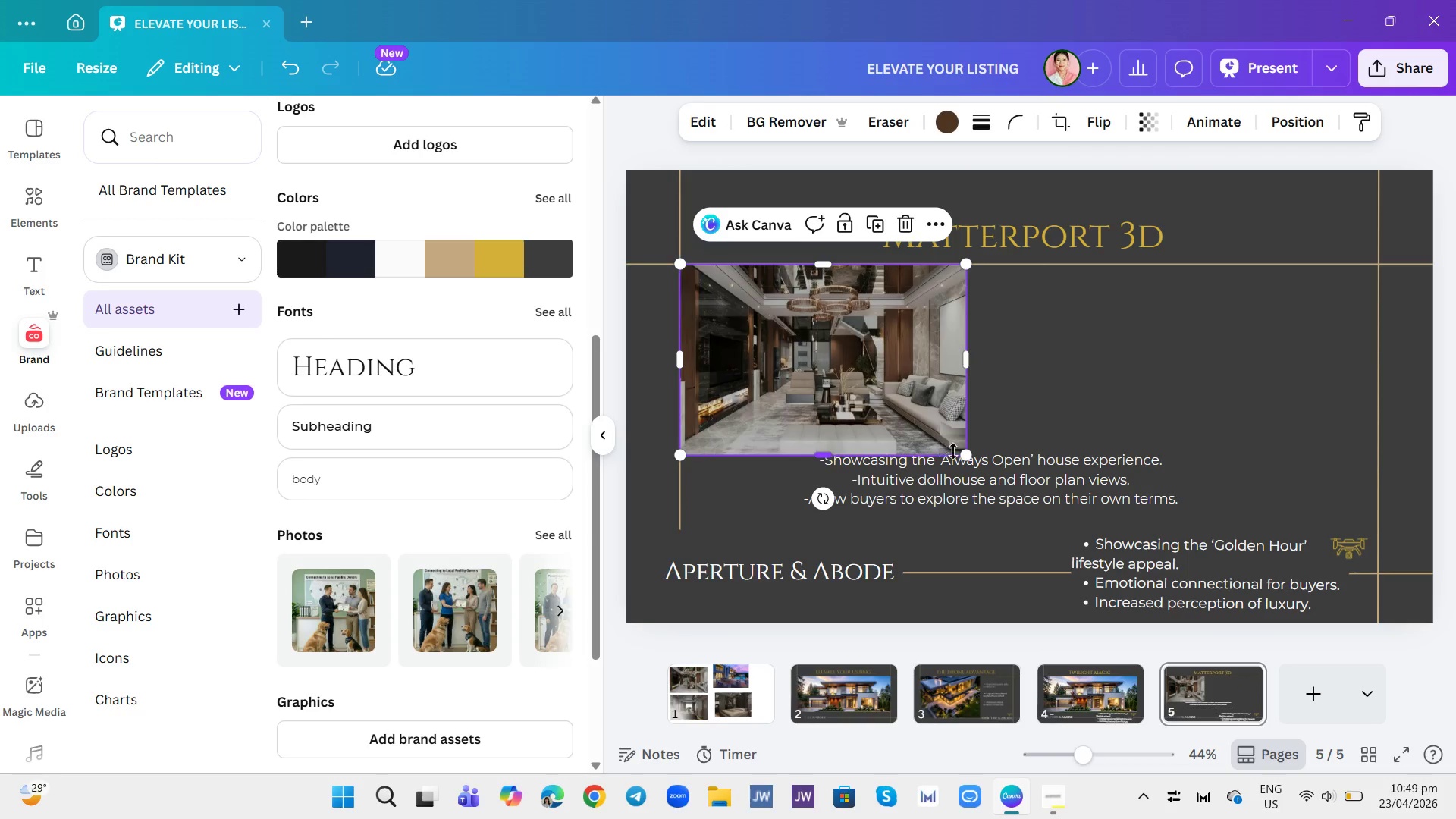 
left_click_drag(start_coordinate=[967, 457], to_coordinate=[951, 443])
 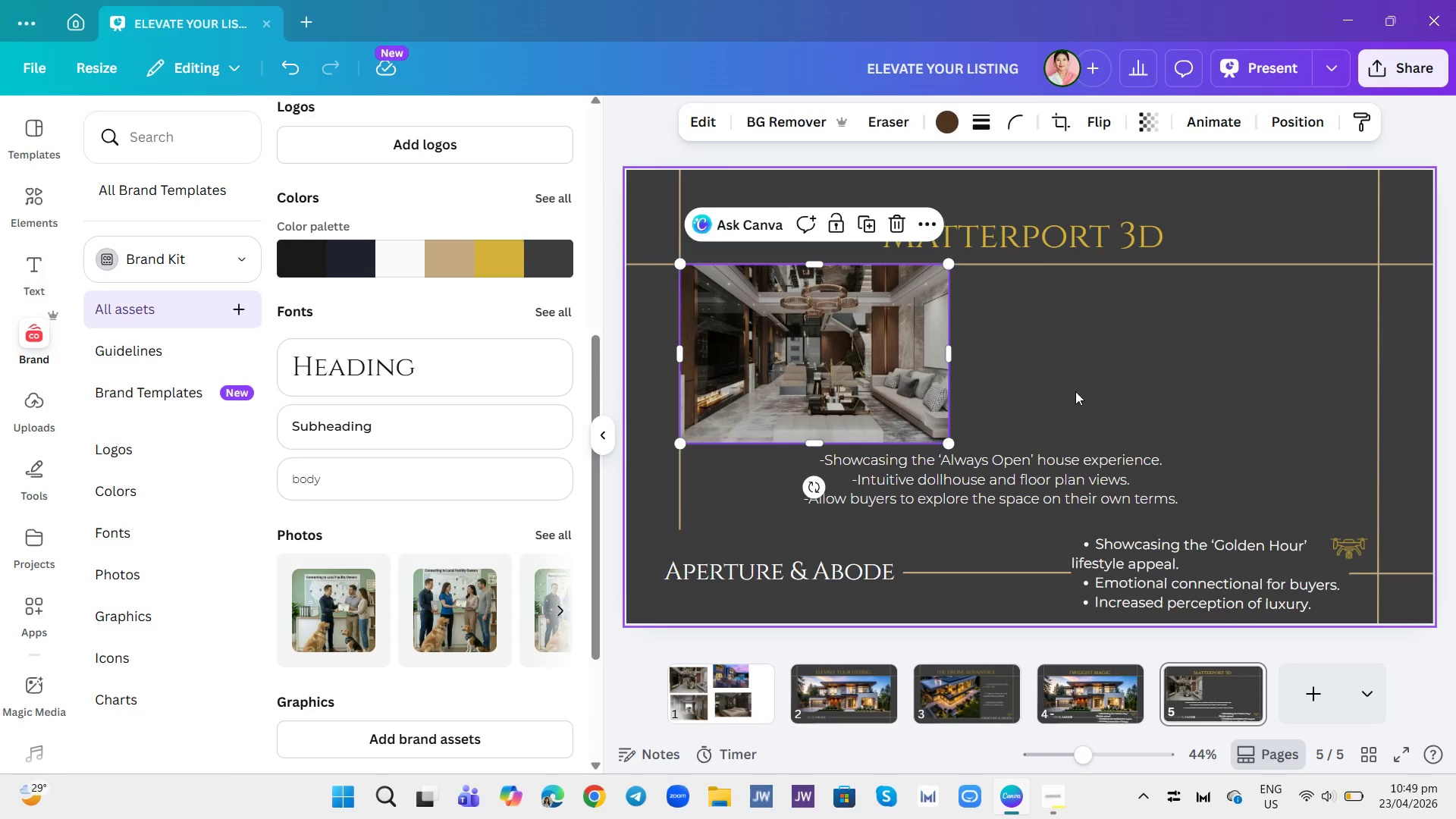 
left_click([1100, 375])
 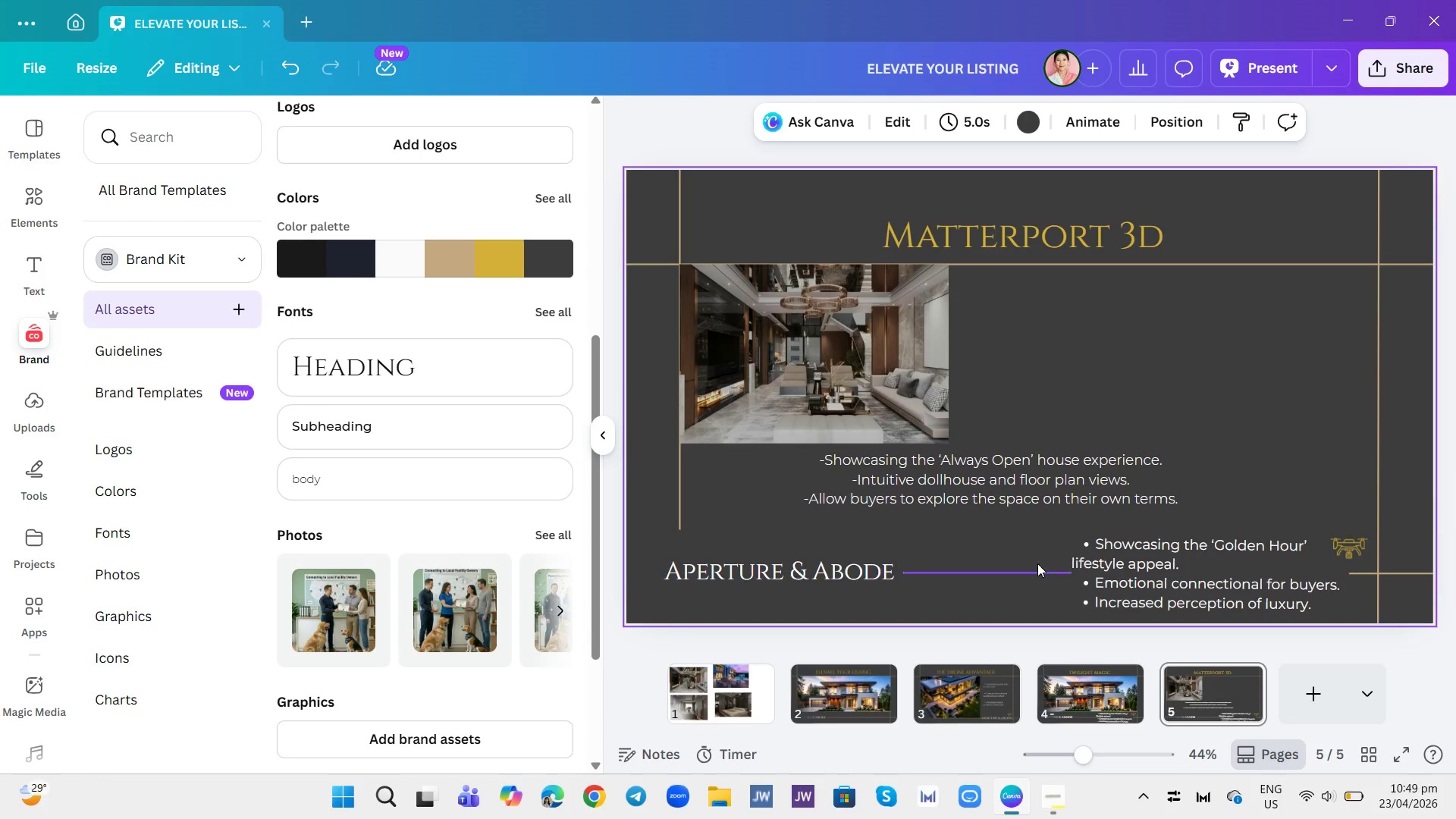 
left_click([934, 416])
 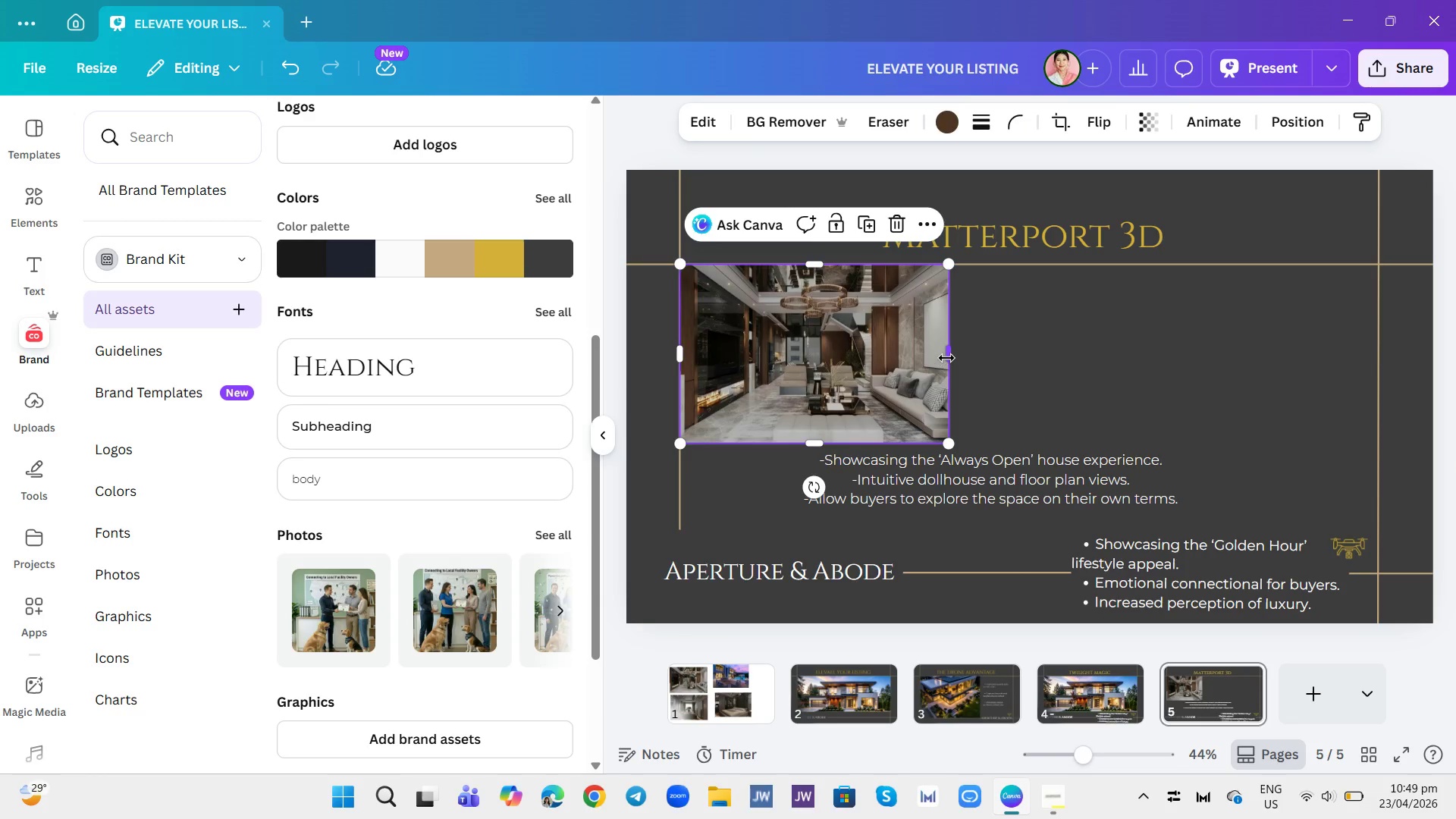 
left_click_drag(start_coordinate=[946, 358], to_coordinate=[963, 369])
 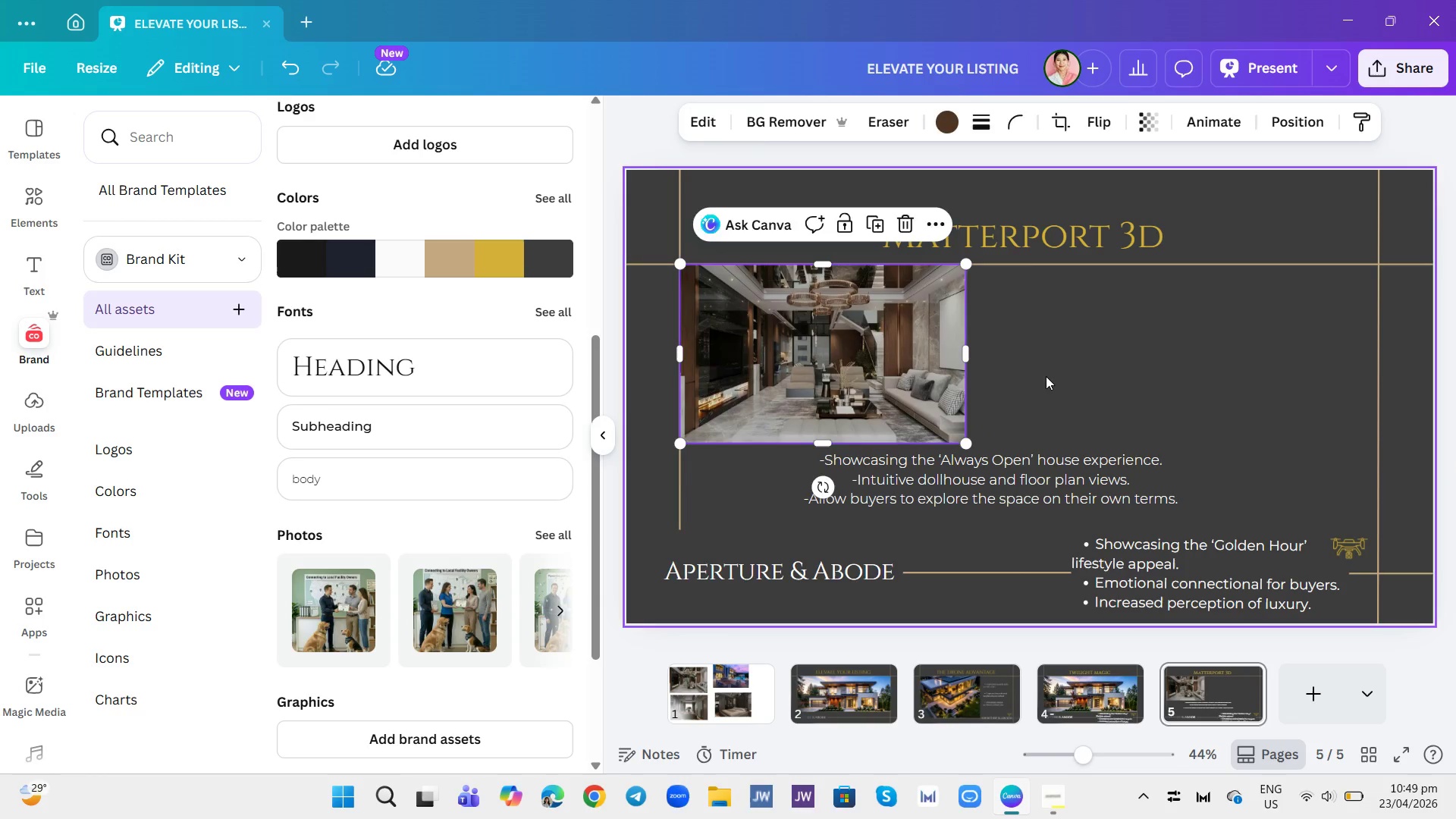 
left_click([1046, 376])
 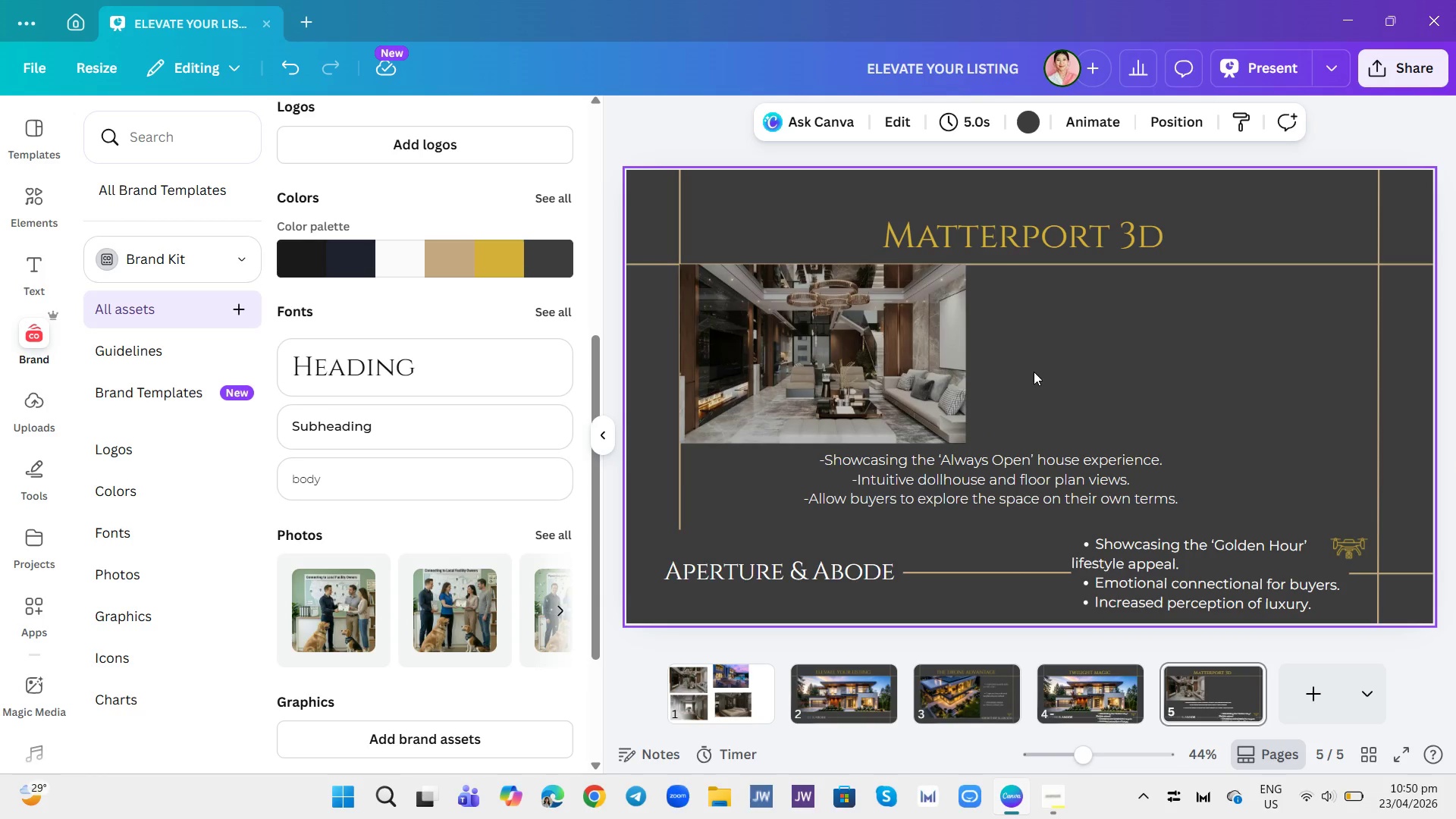 
left_click([909, 386])
 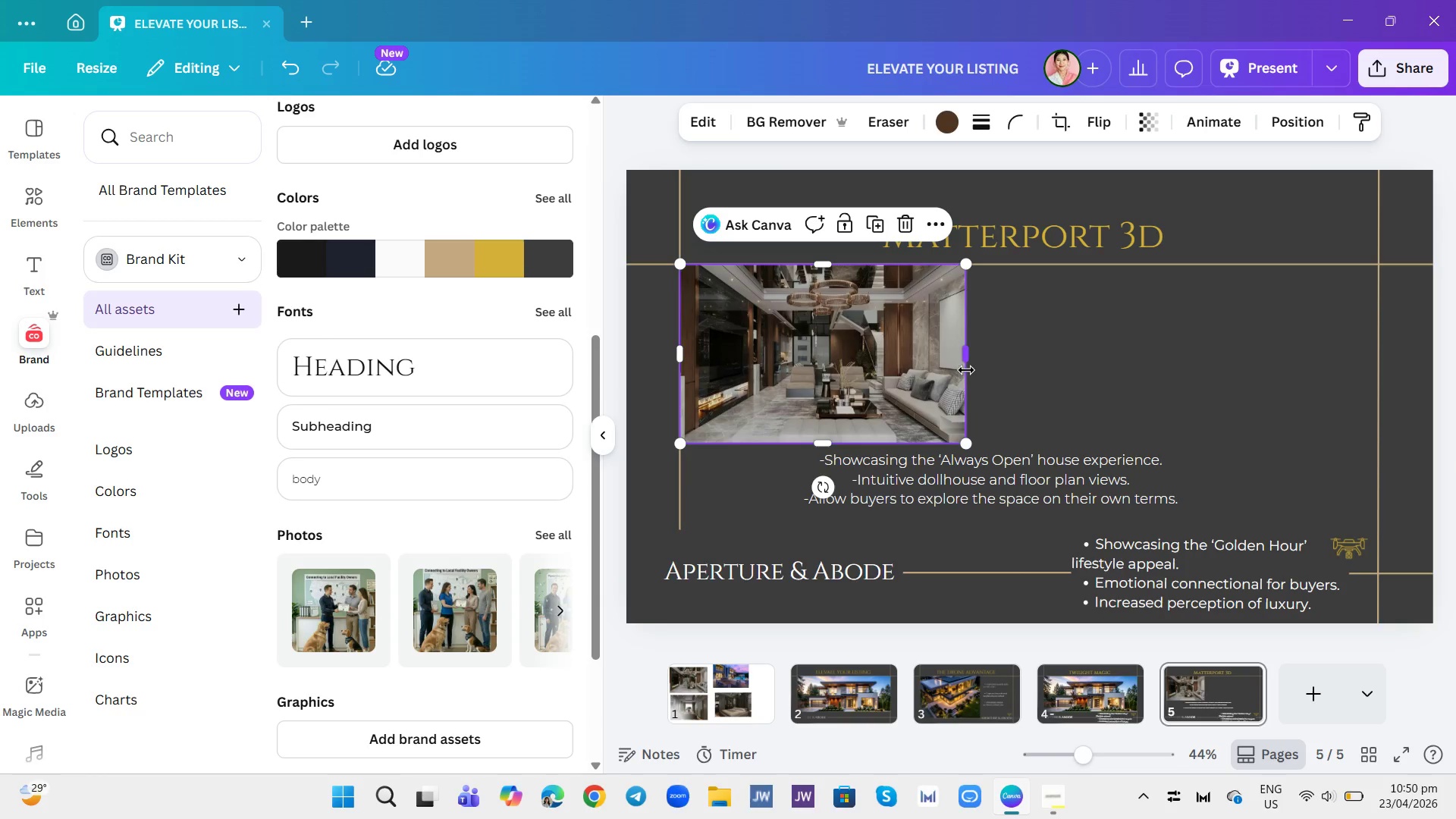 
left_click_drag(start_coordinate=[966, 370], to_coordinate=[981, 370])
 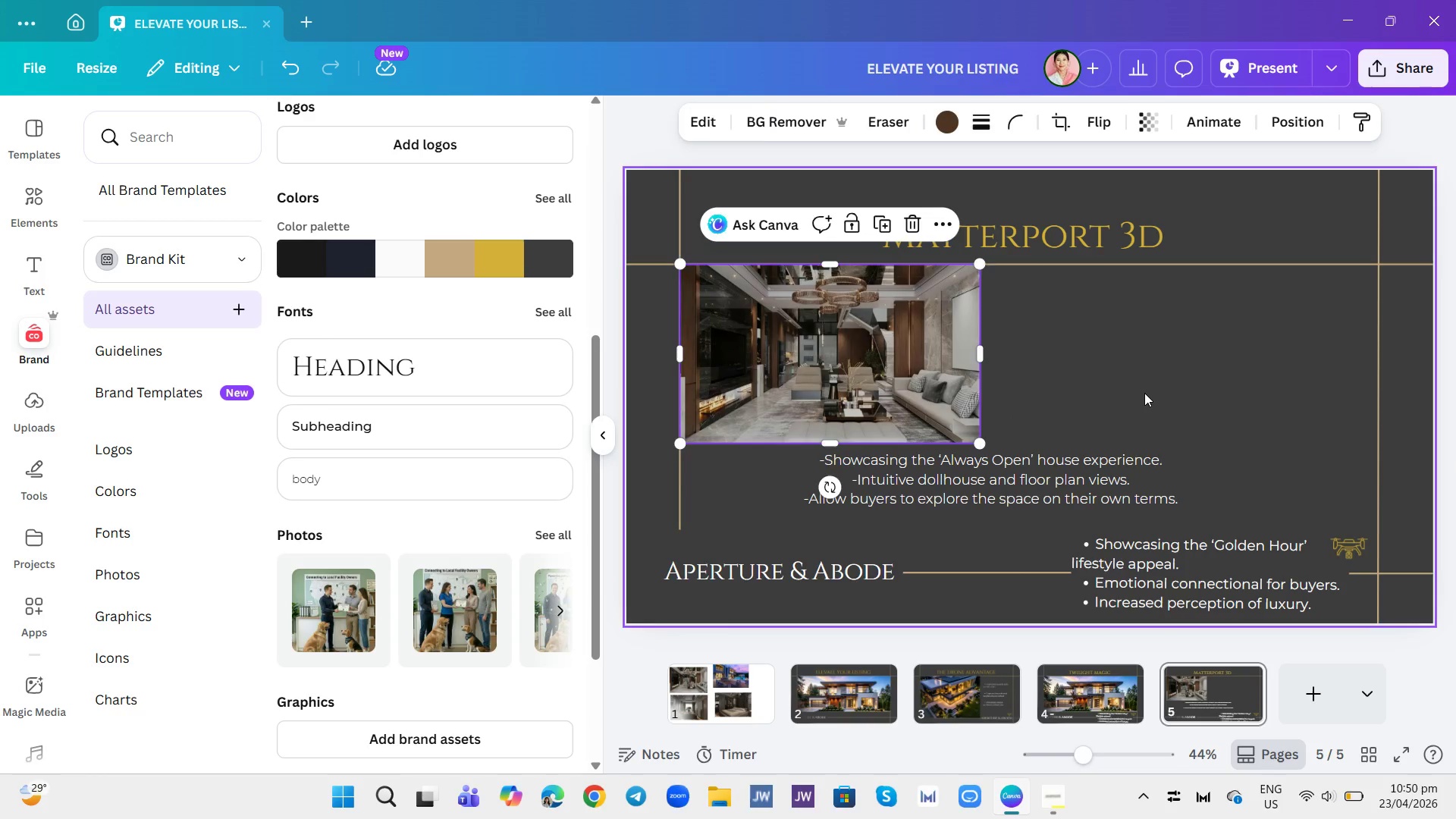 
left_click([1144, 393])
 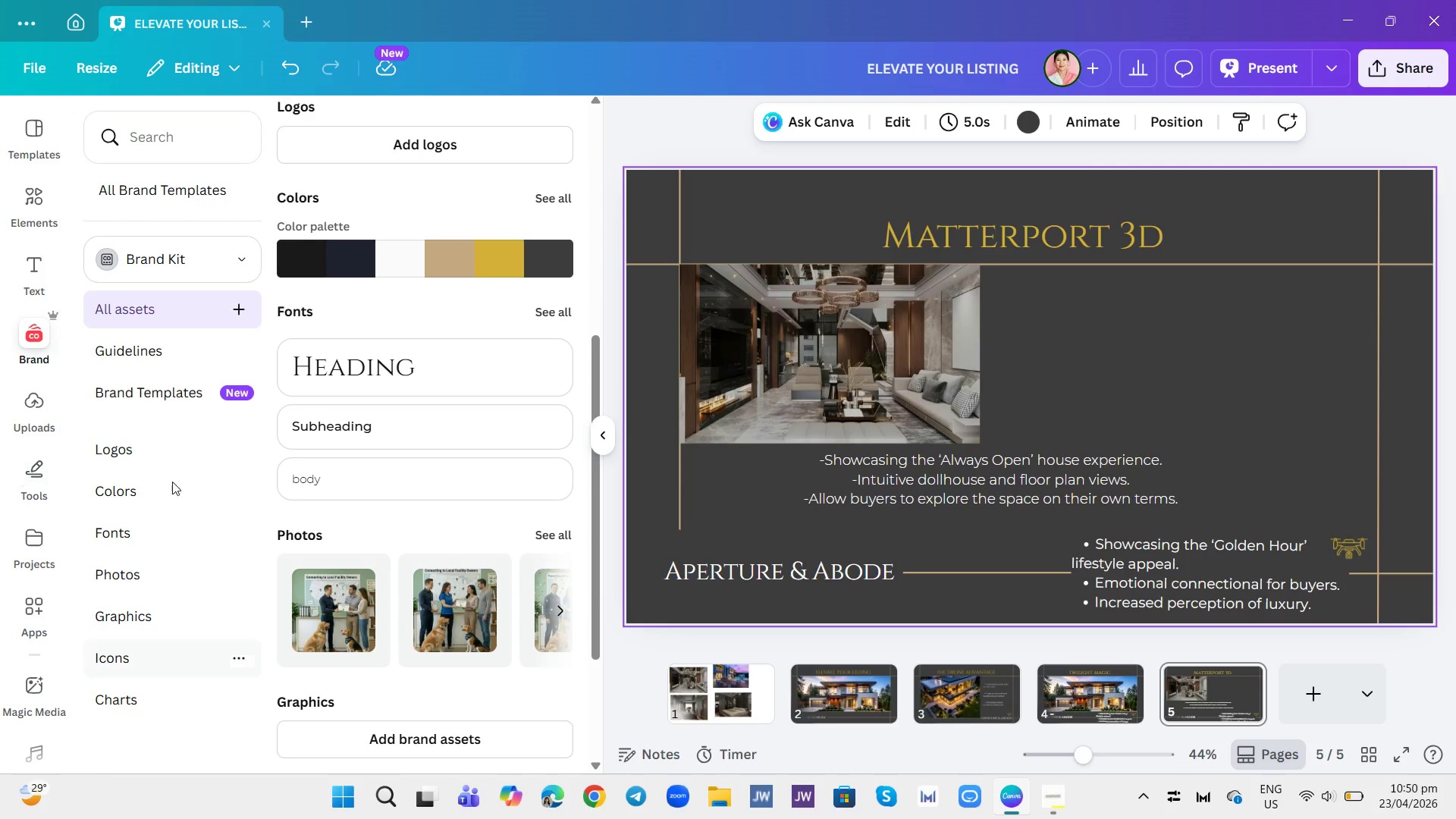 
left_click([40, 213])
 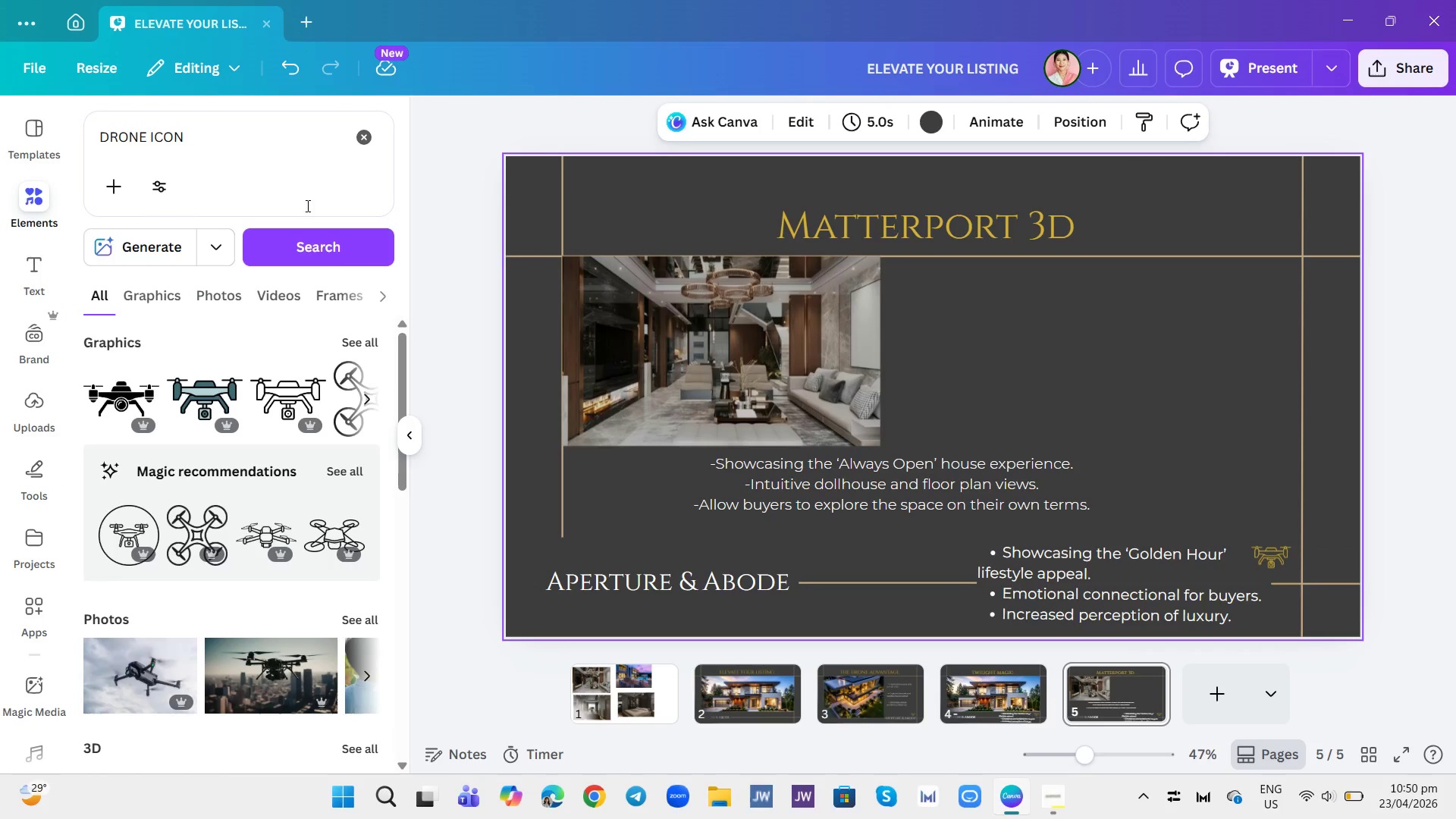 
left_click([285, 159])
 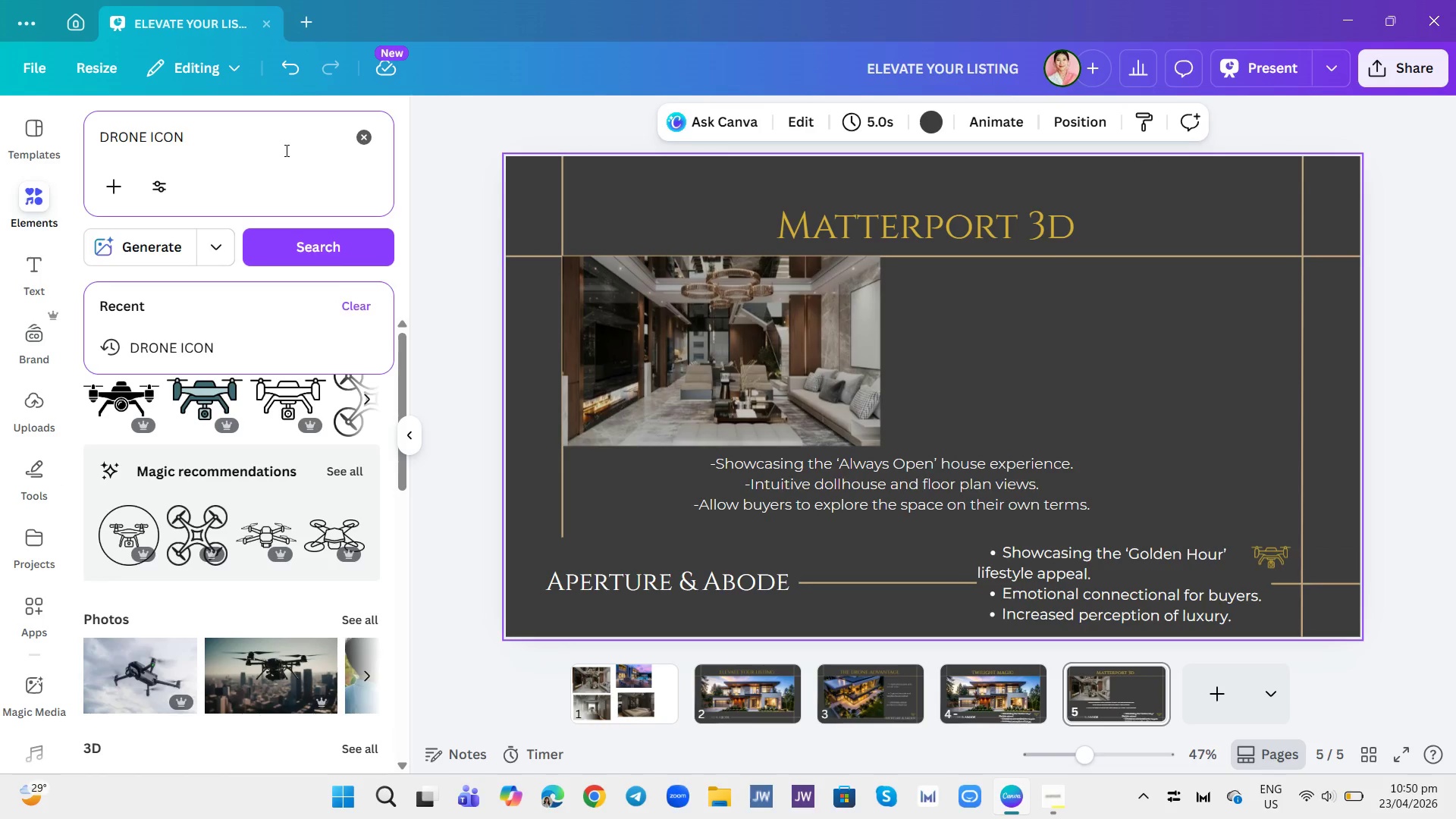 
double_click([285, 150])
 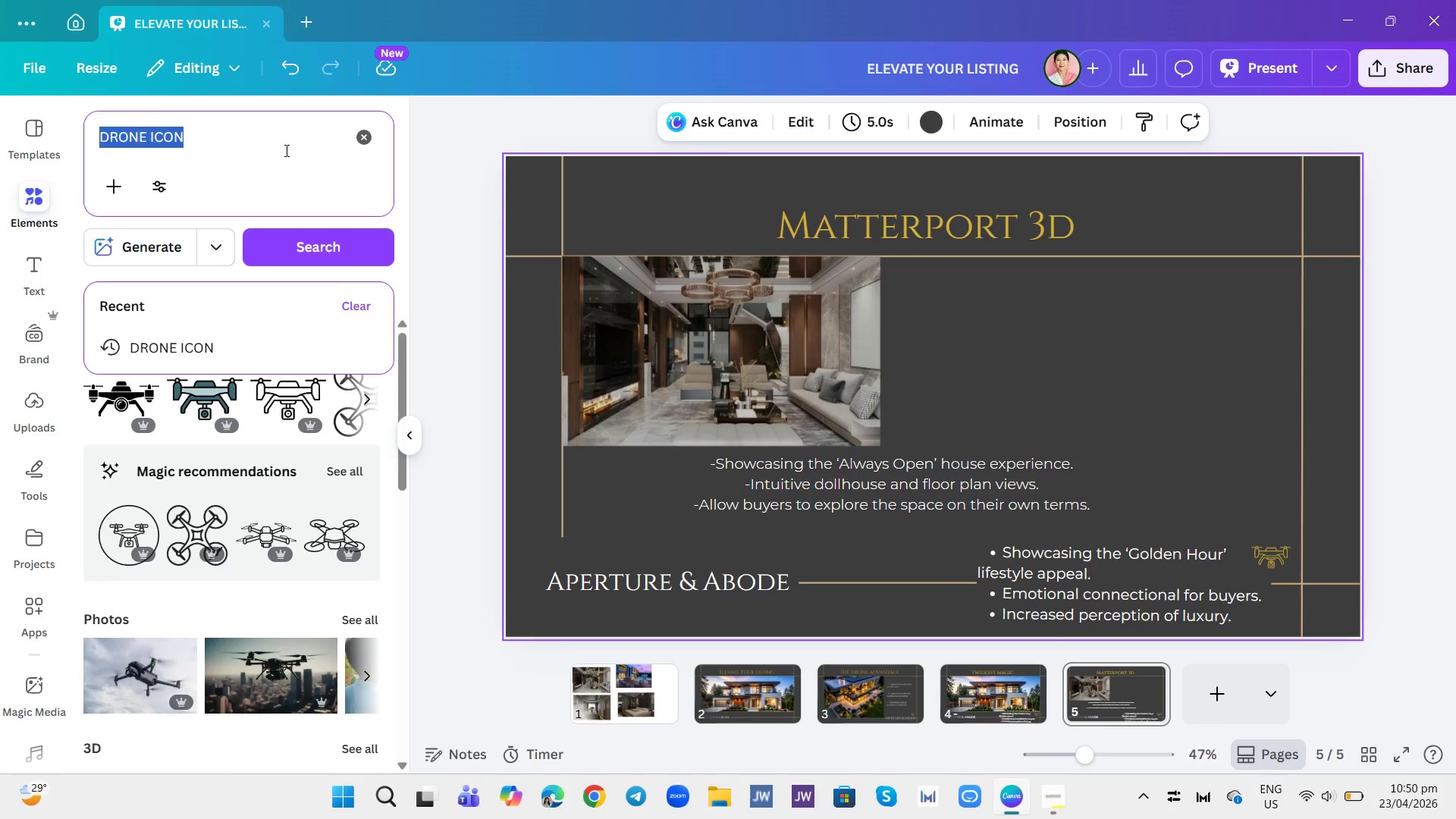 
triple_click([285, 150])
 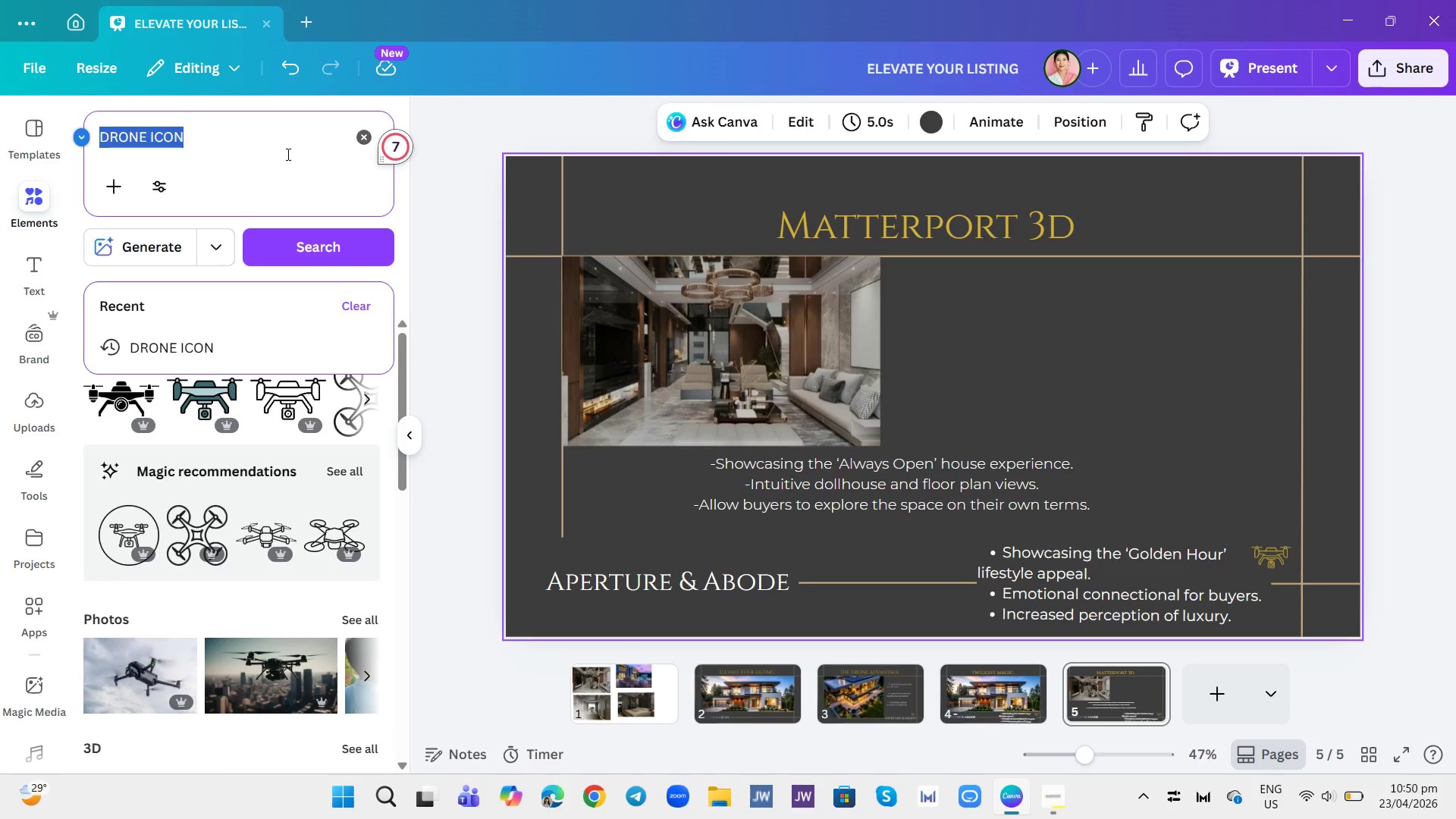 
type(me)
key(Backspace)
type(atterport 3d)
 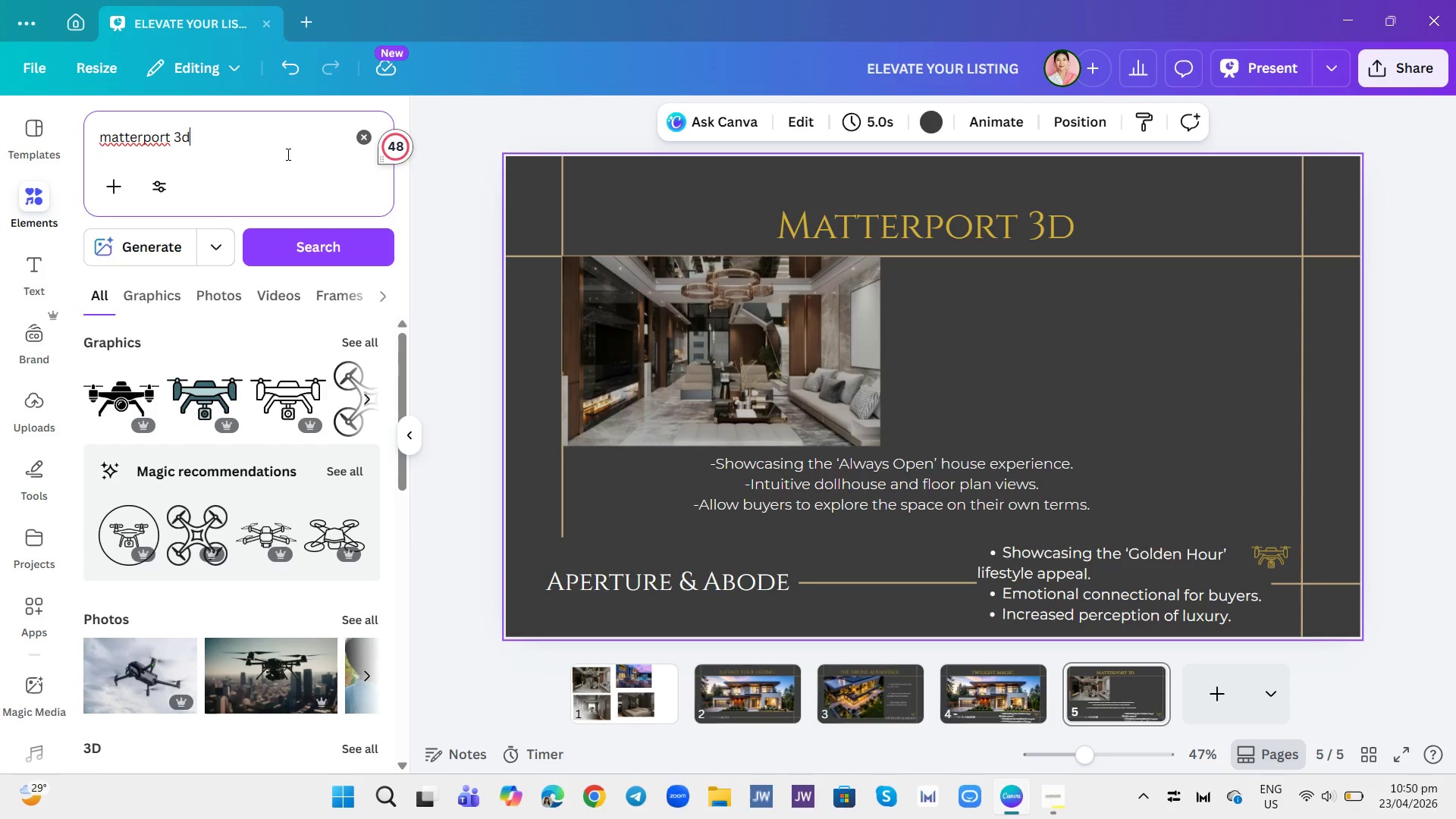 
key(Enter)
 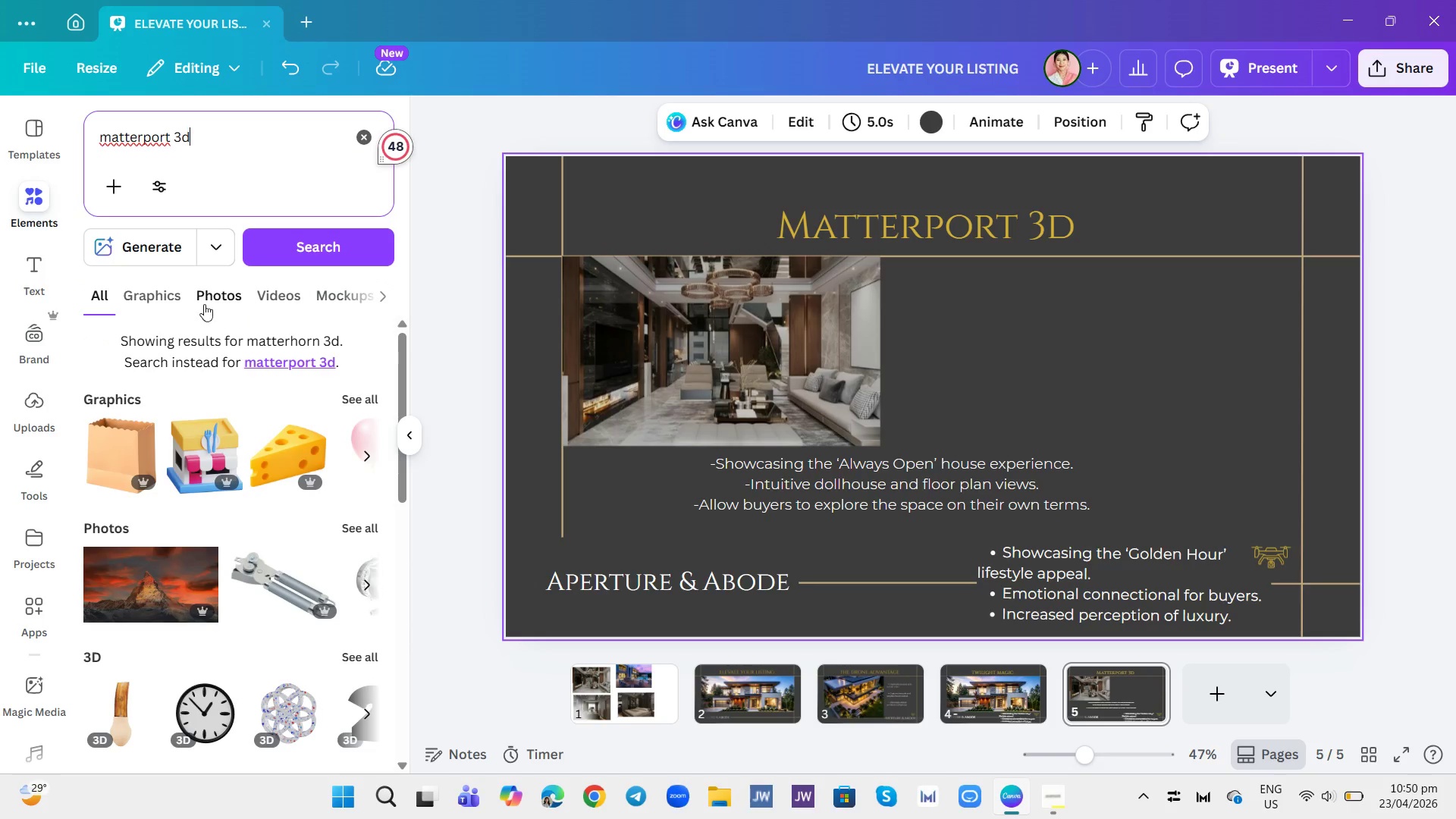 
left_click([155, 311])
 